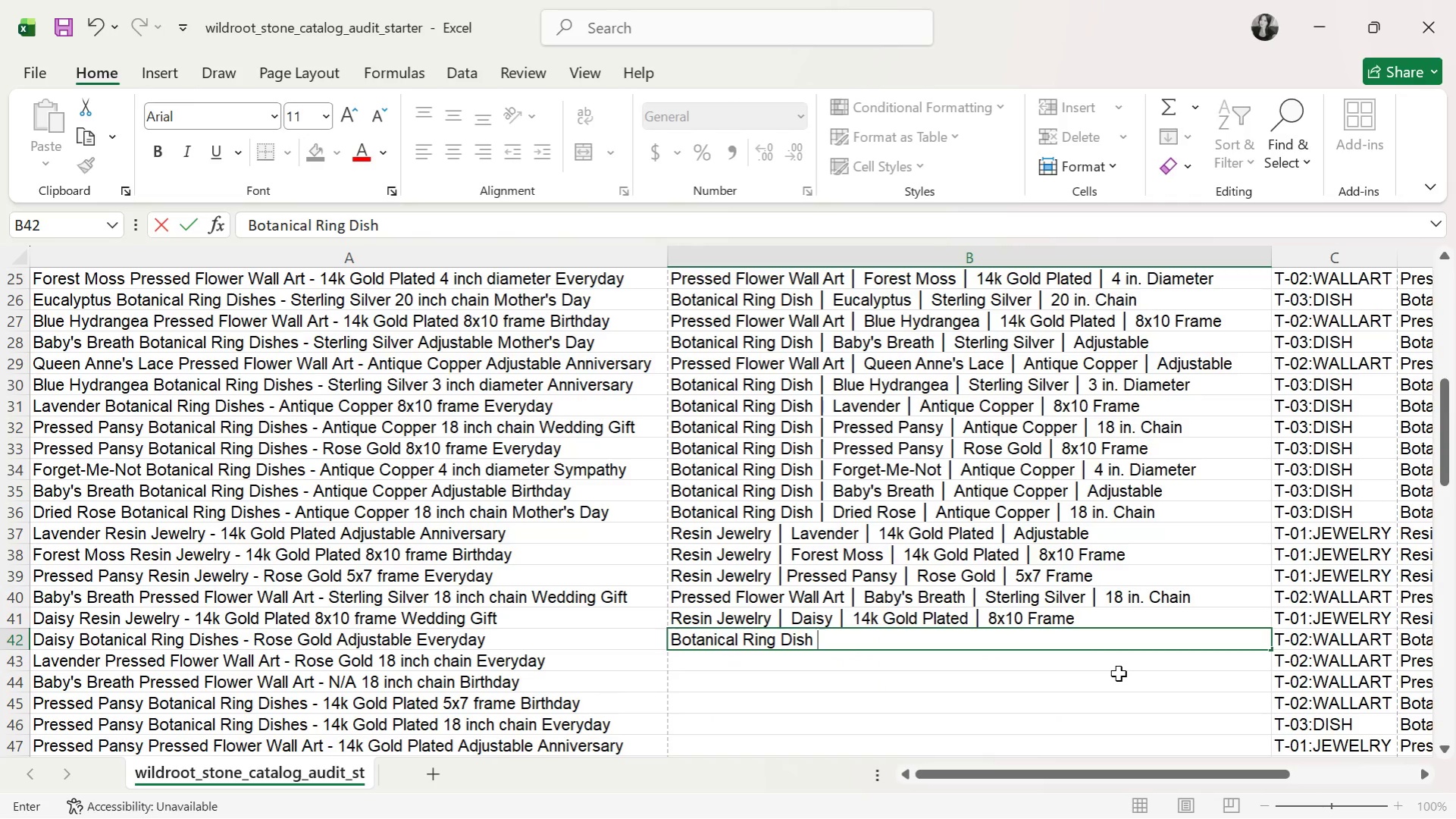 
key(Alt+AltLeft)
 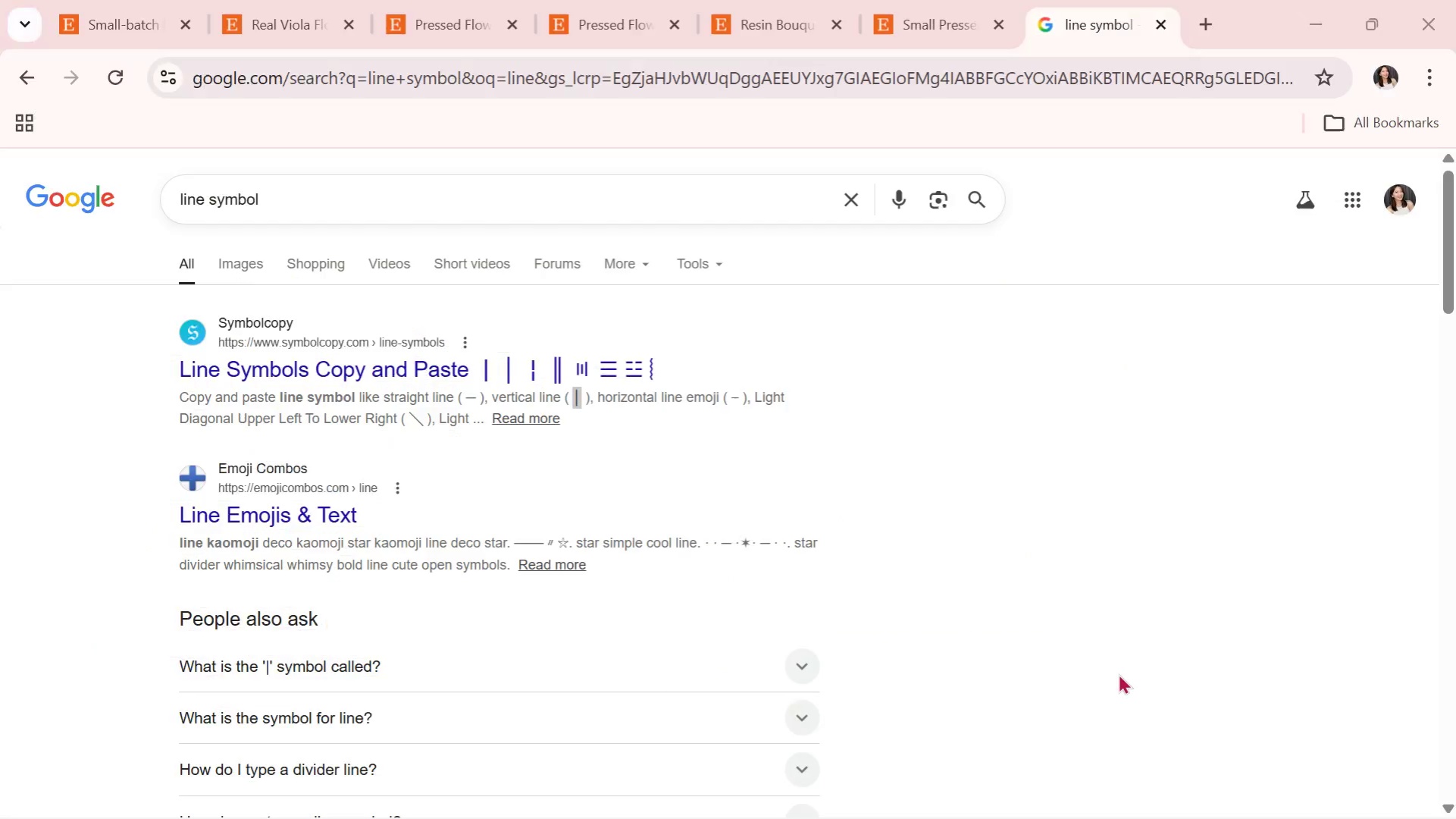 
key(Alt+Tab)
 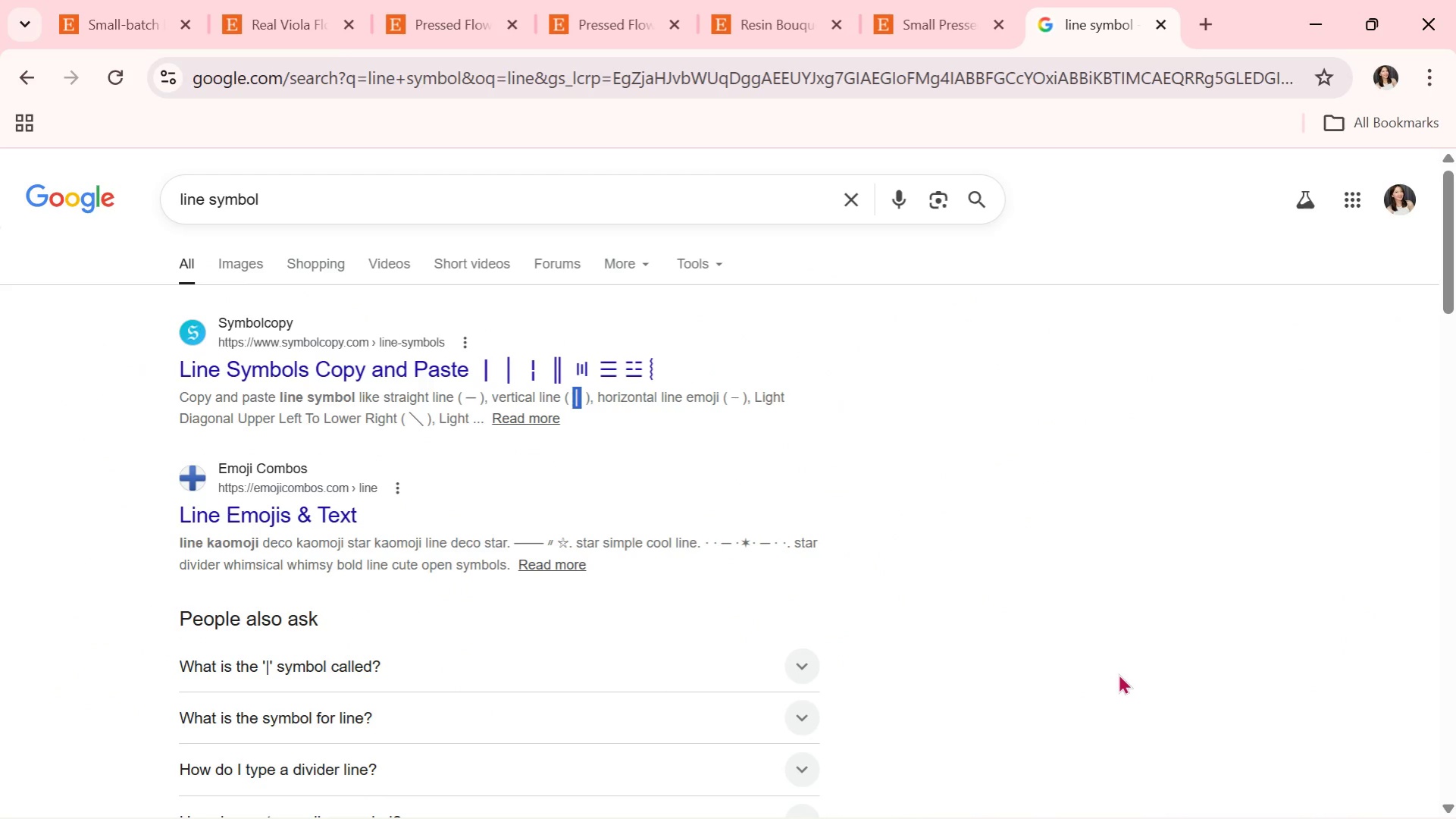 
key(Control+C)
 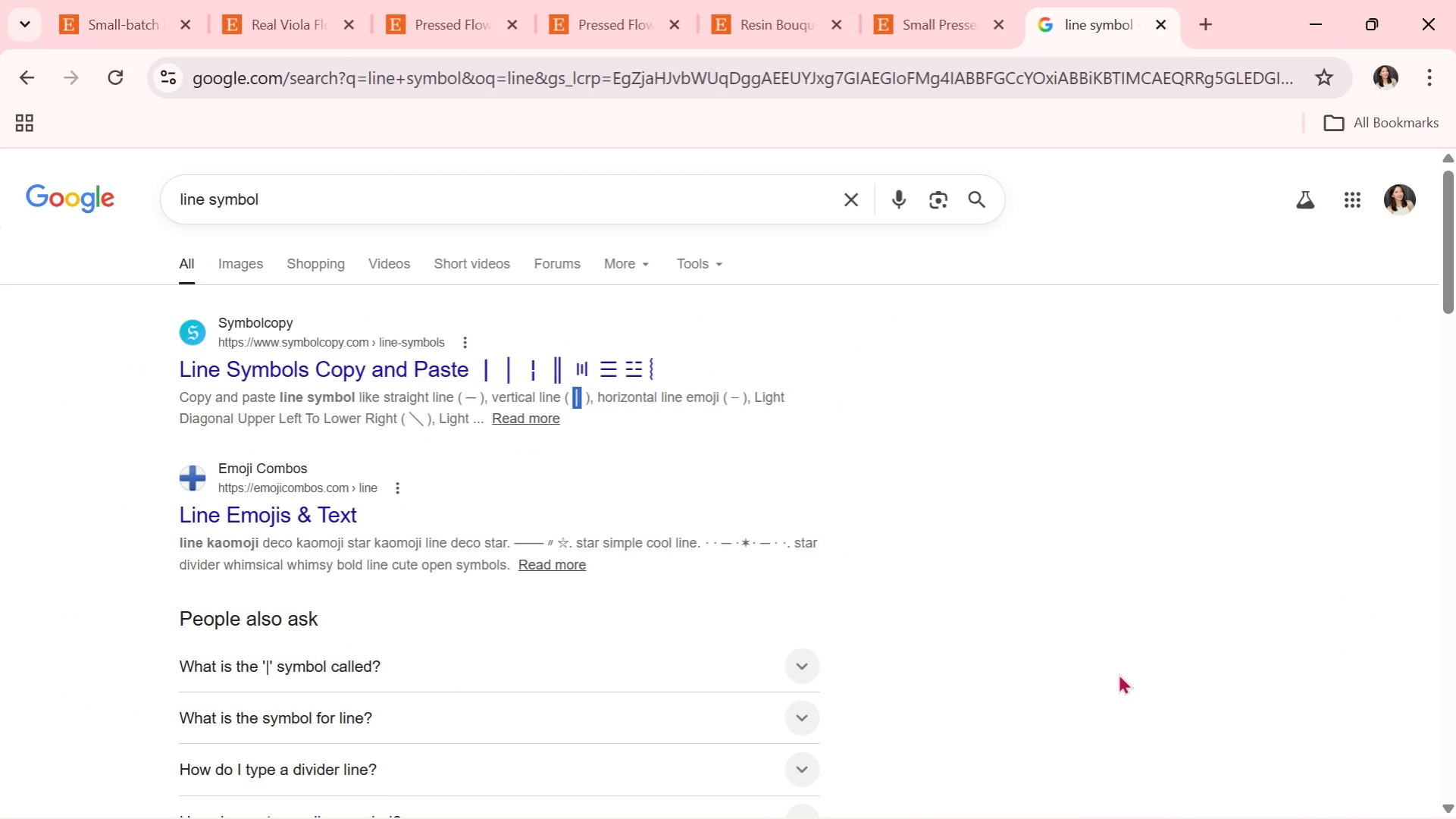 
key(Alt+AltLeft)
 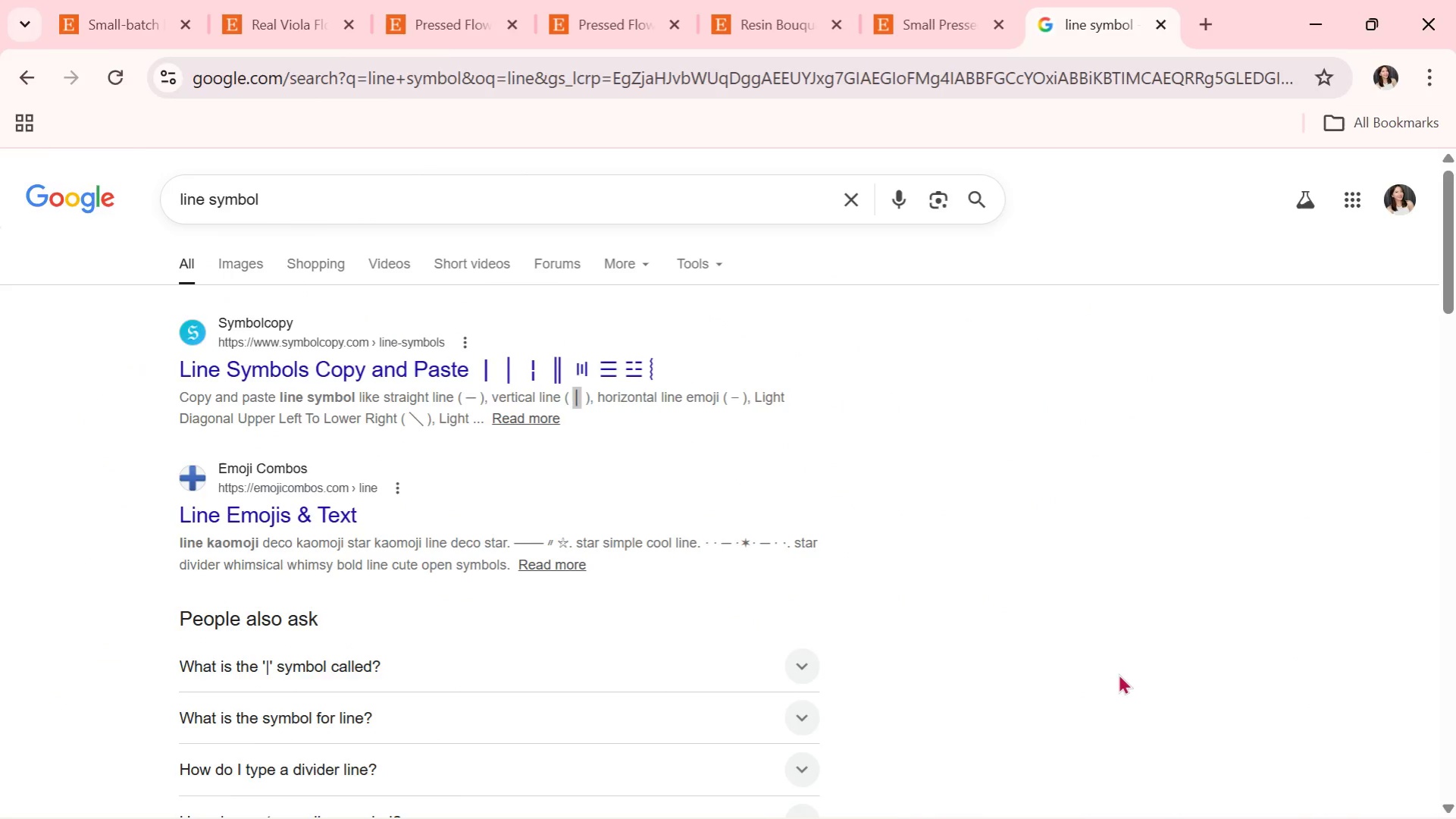 
key(Alt+Tab)
 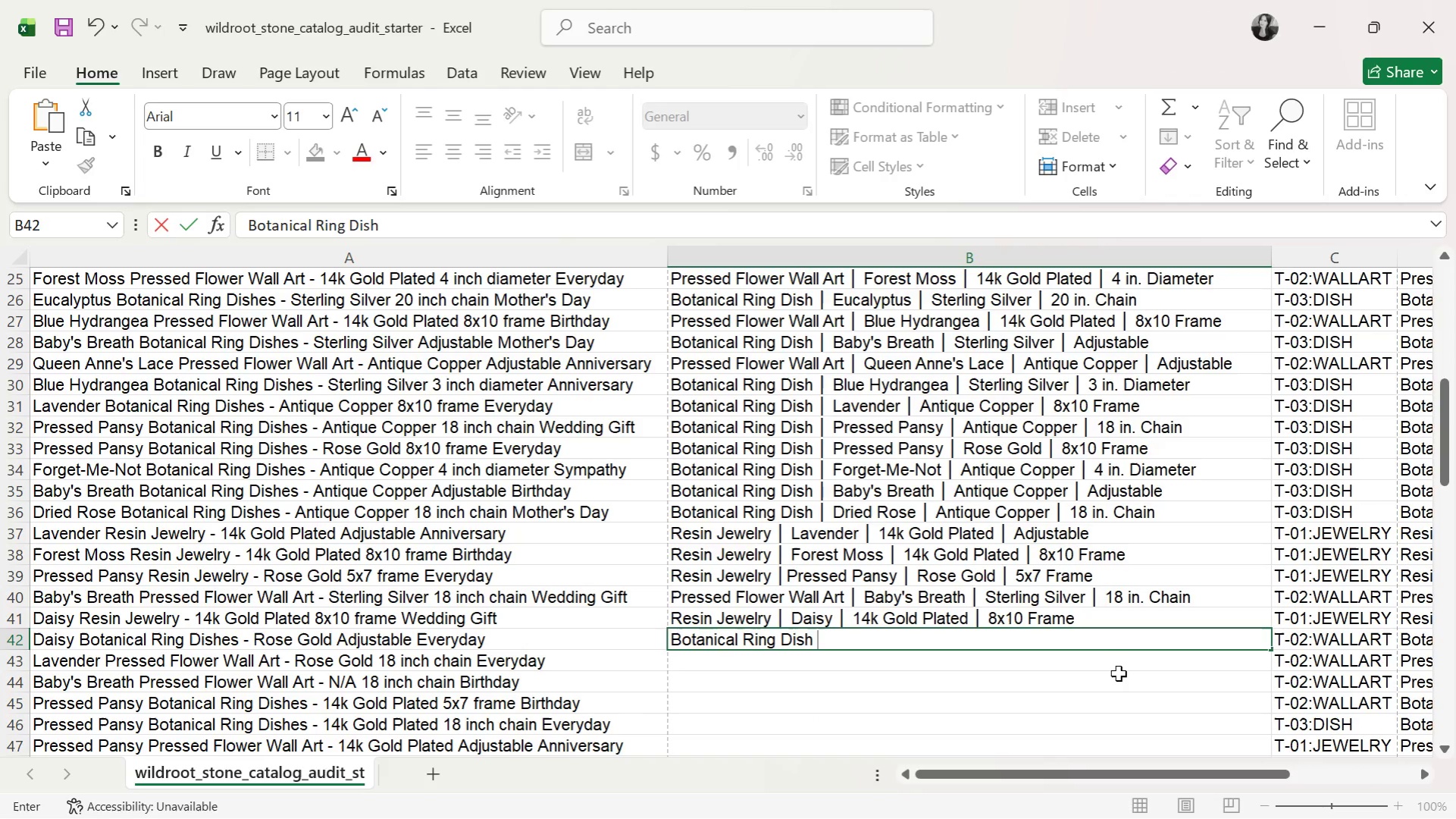 
key(Control+ControlLeft)
 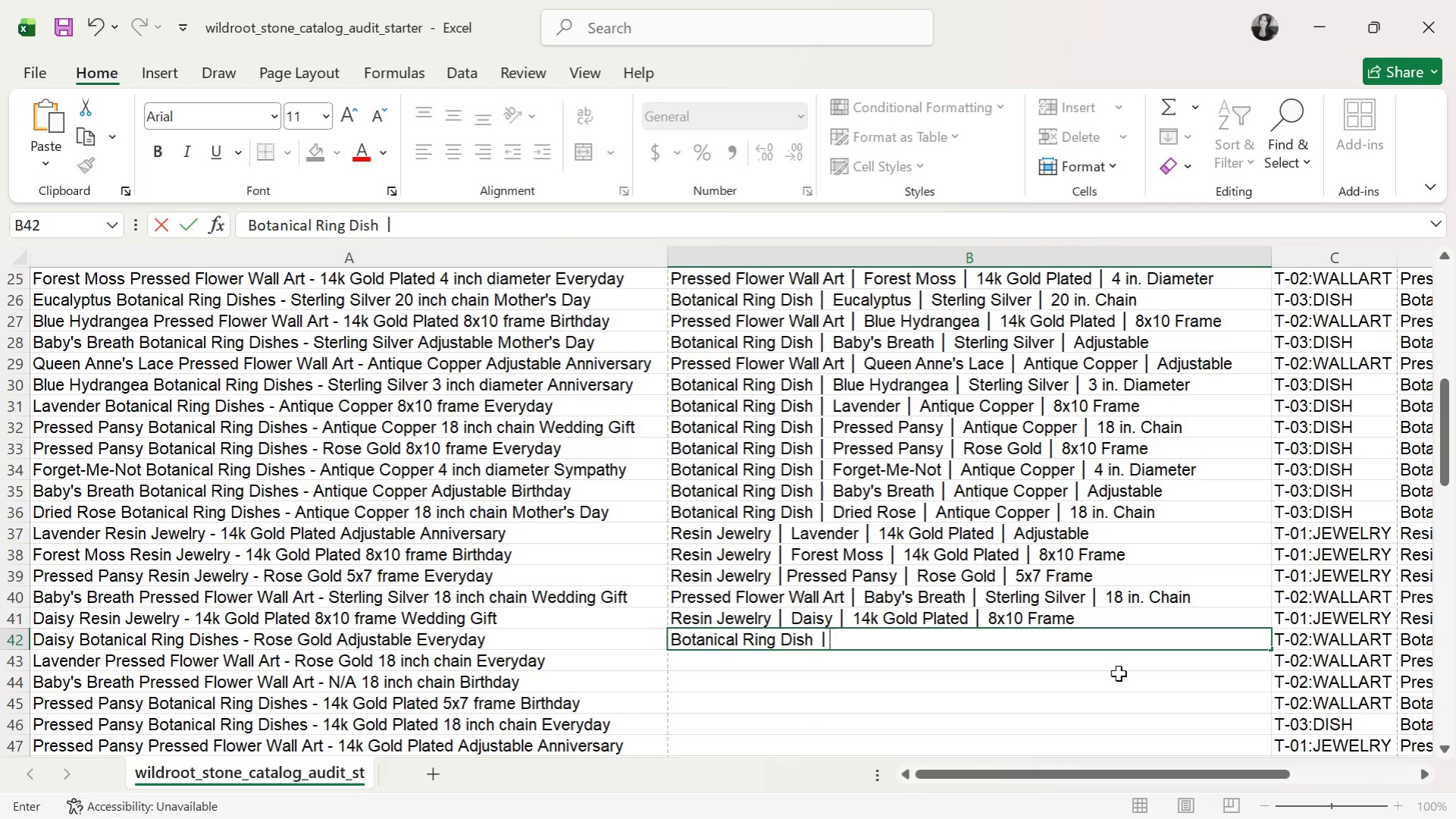 
key(Control+V)
 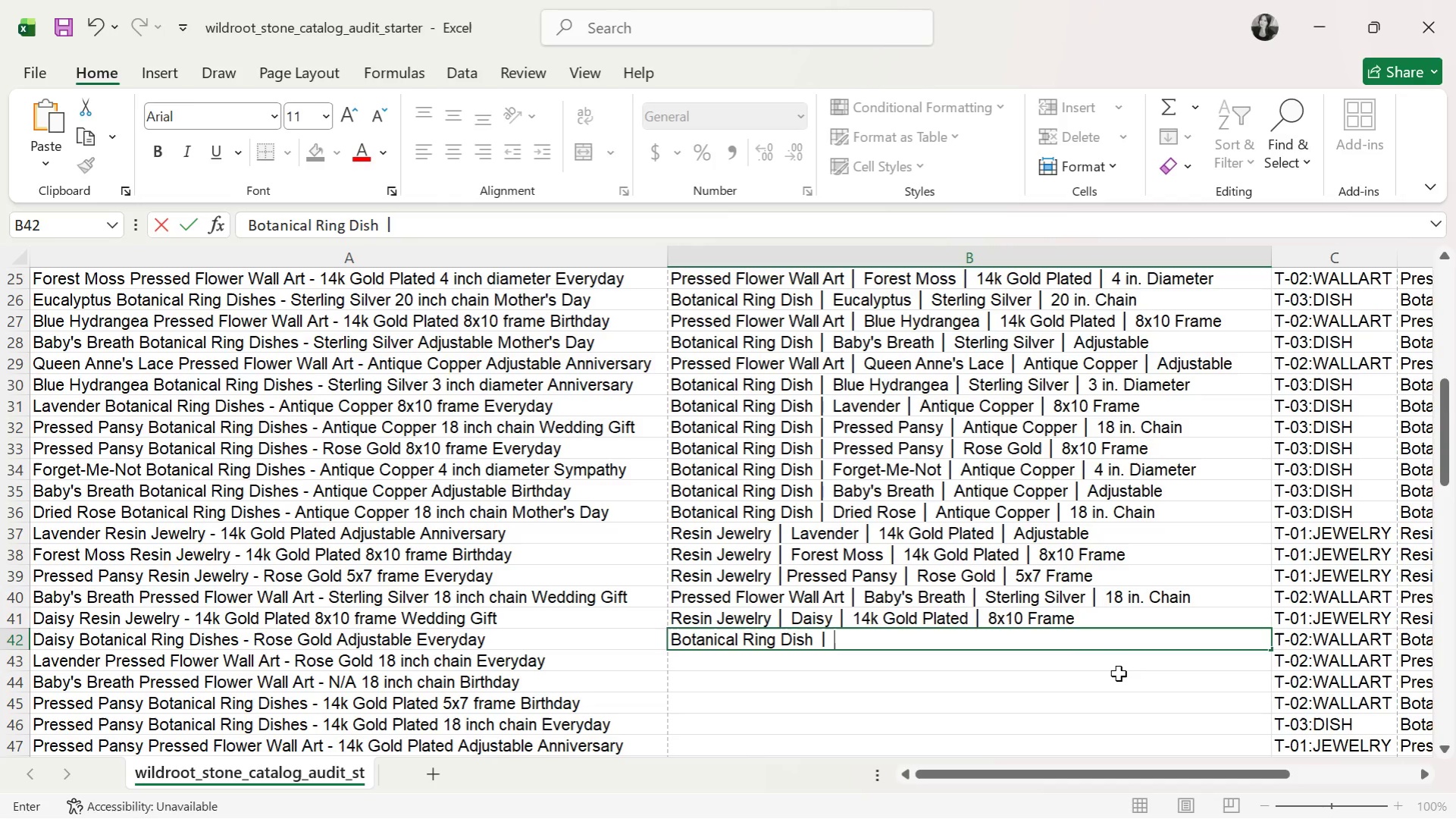 
type( Daisy )
 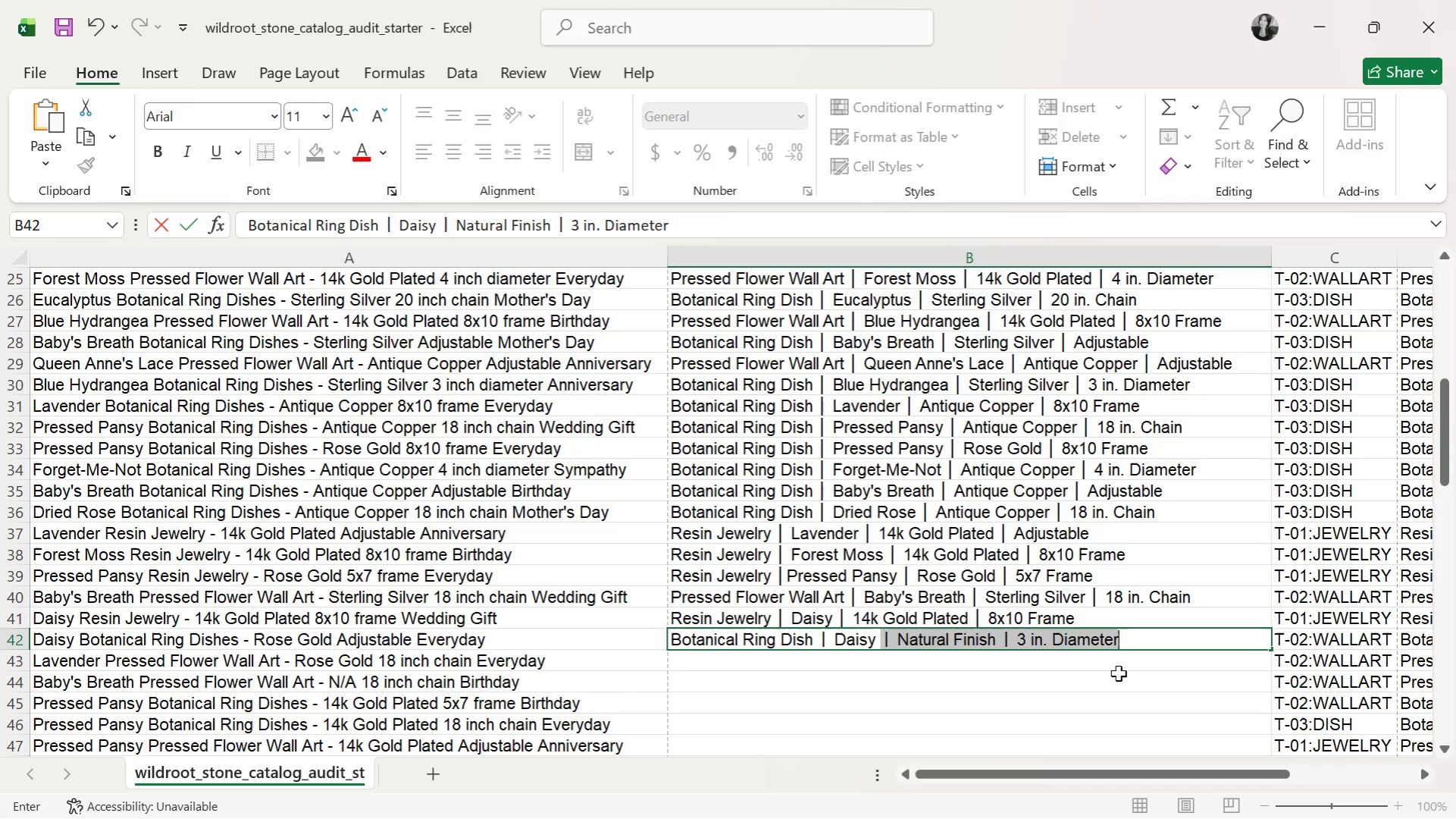 
key(Control+V)
 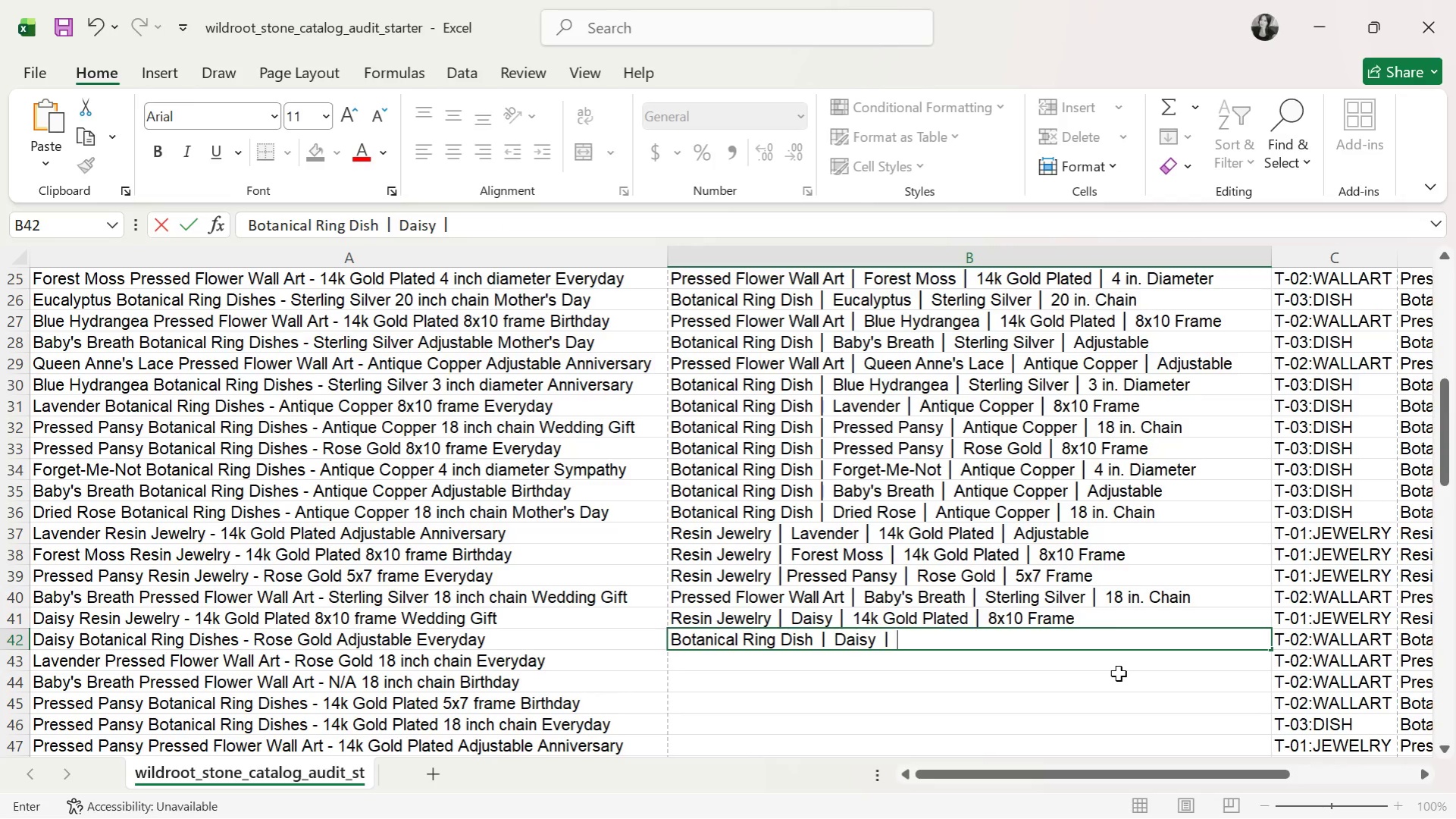 
type( Rose Gold )
 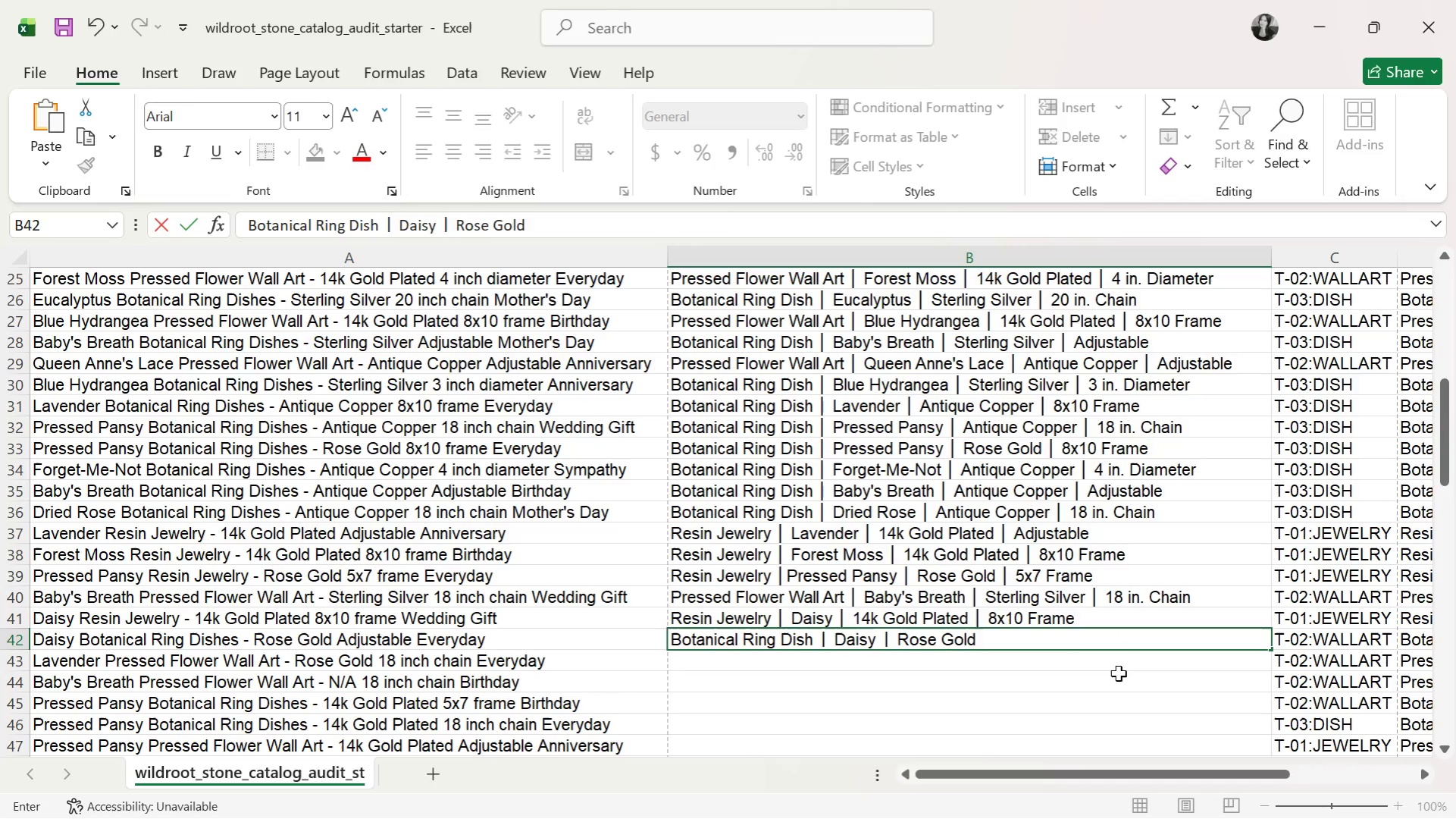 
key(Control+V)
 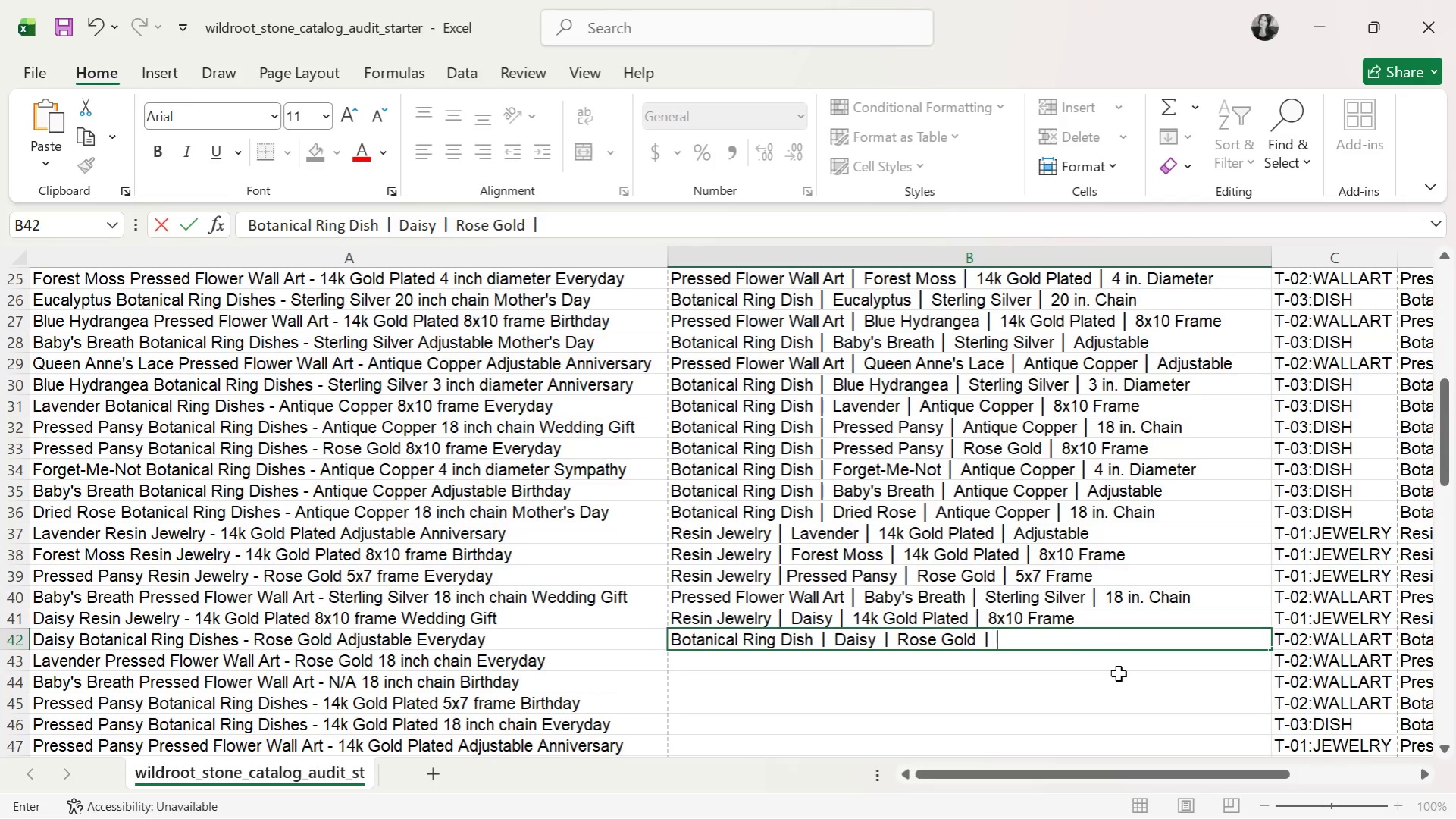 
type( Adjustable)
 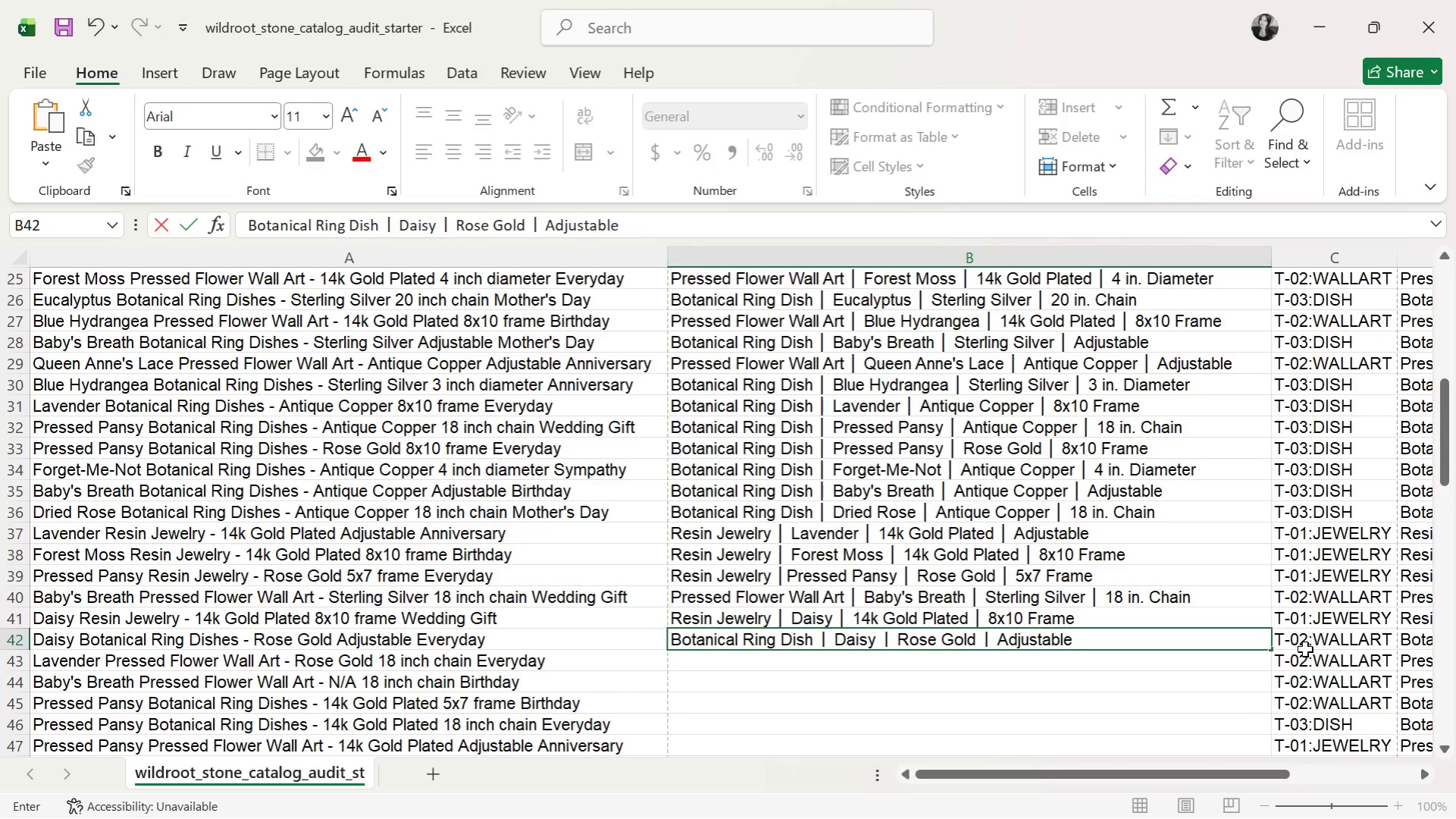 
wait(6.83)
 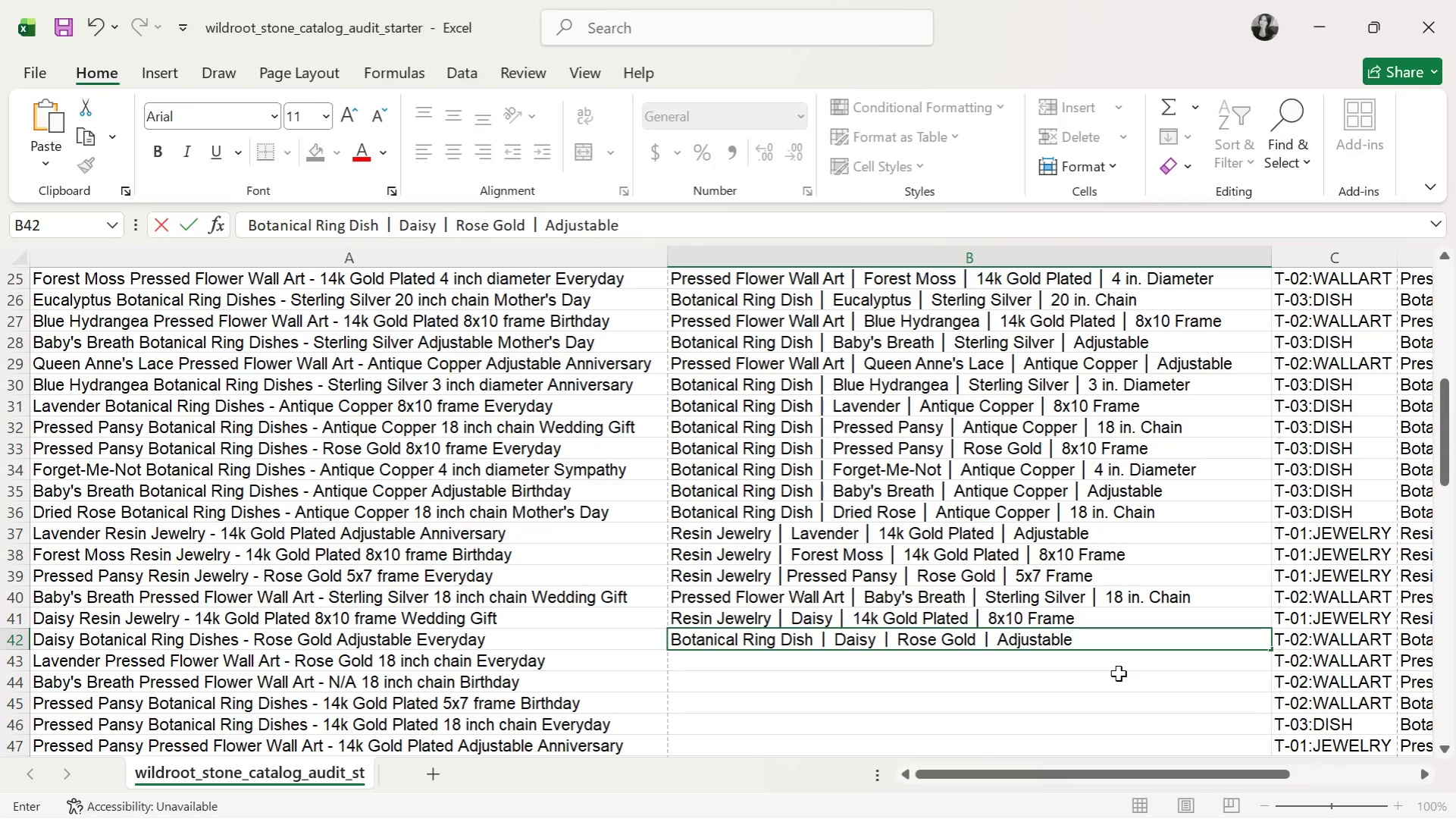 
left_click([1336, 519])
 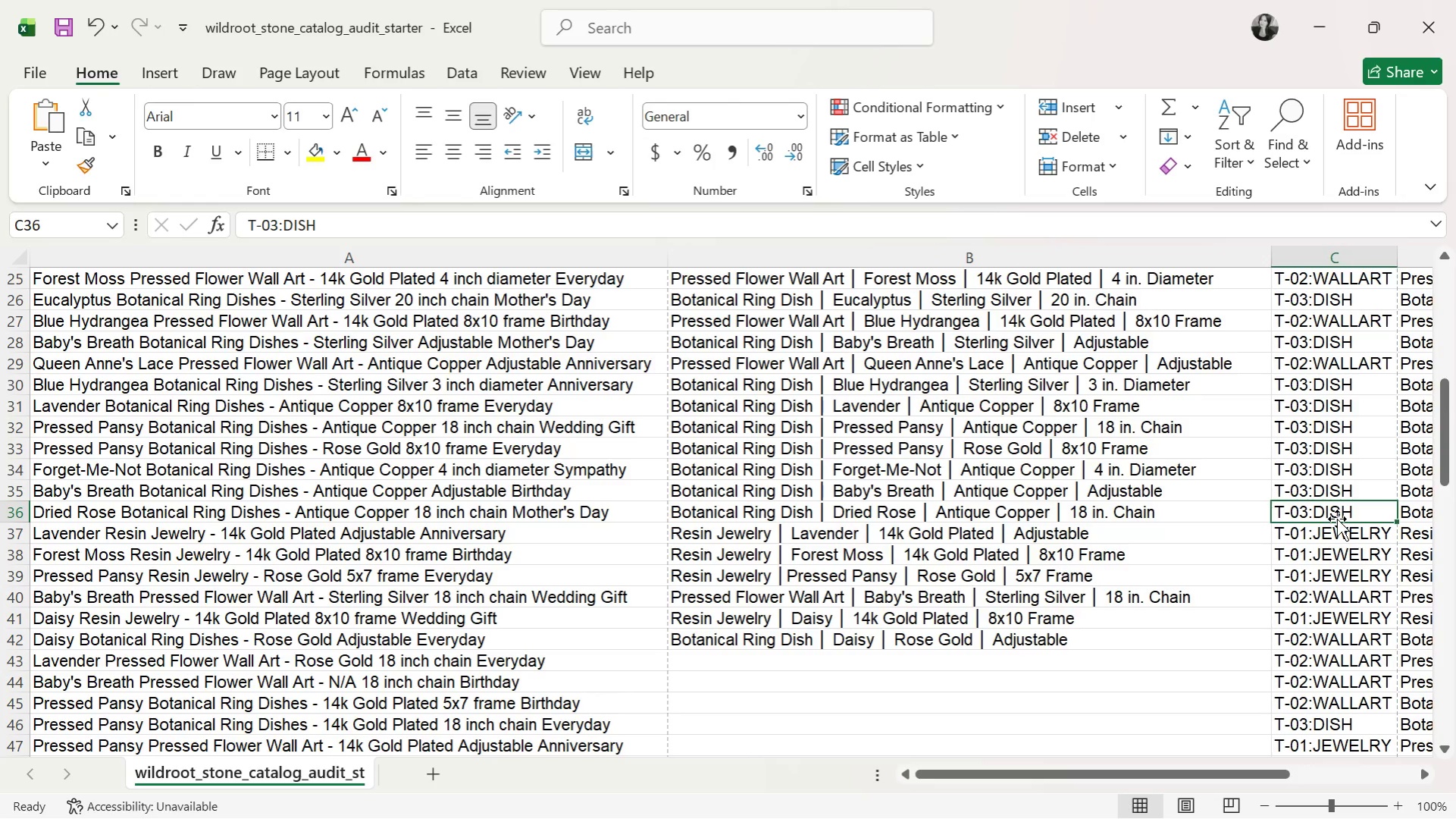 
key(Control+C)
 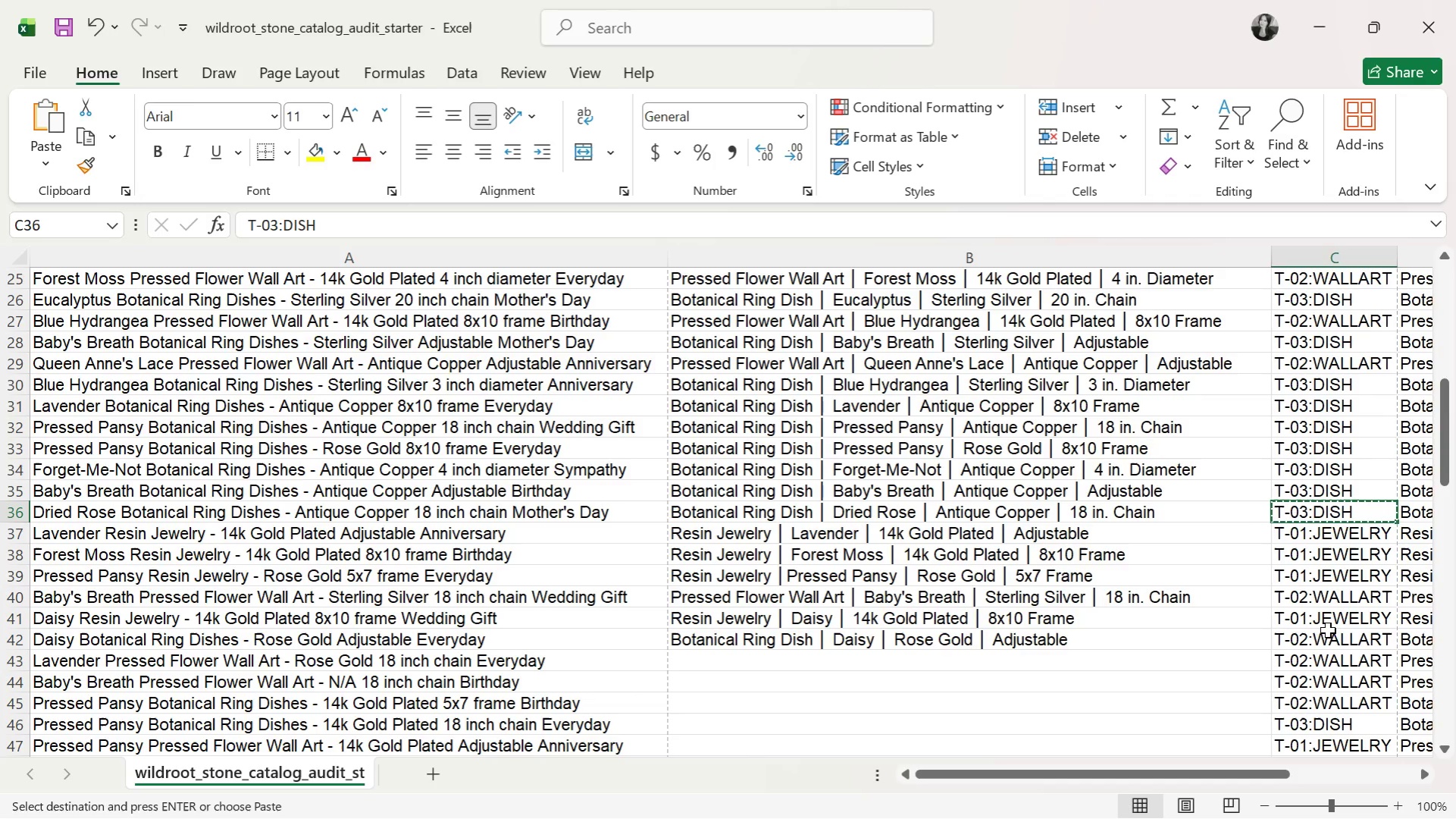 
left_click([1327, 632])
 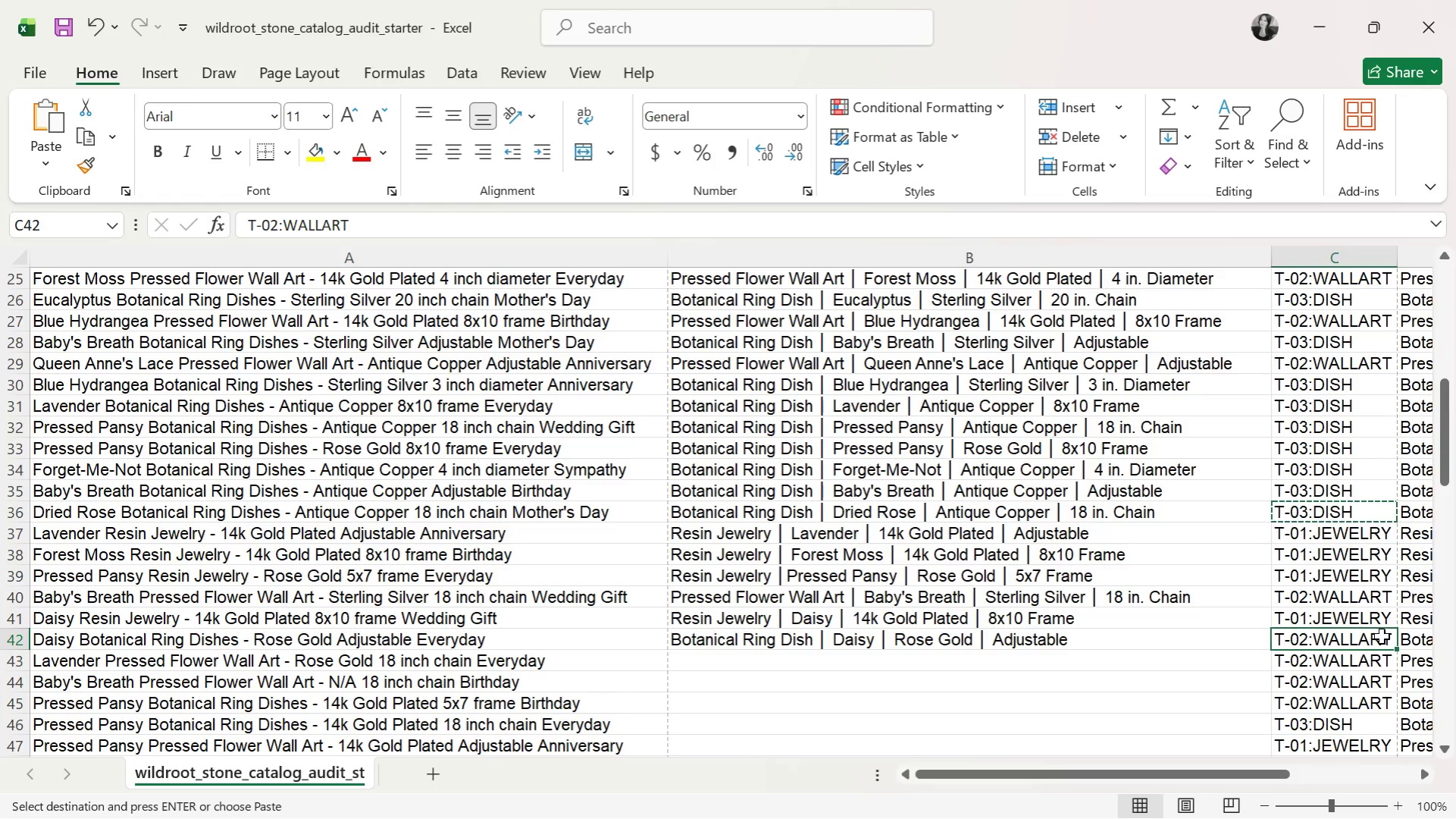 
key(Control+V)
 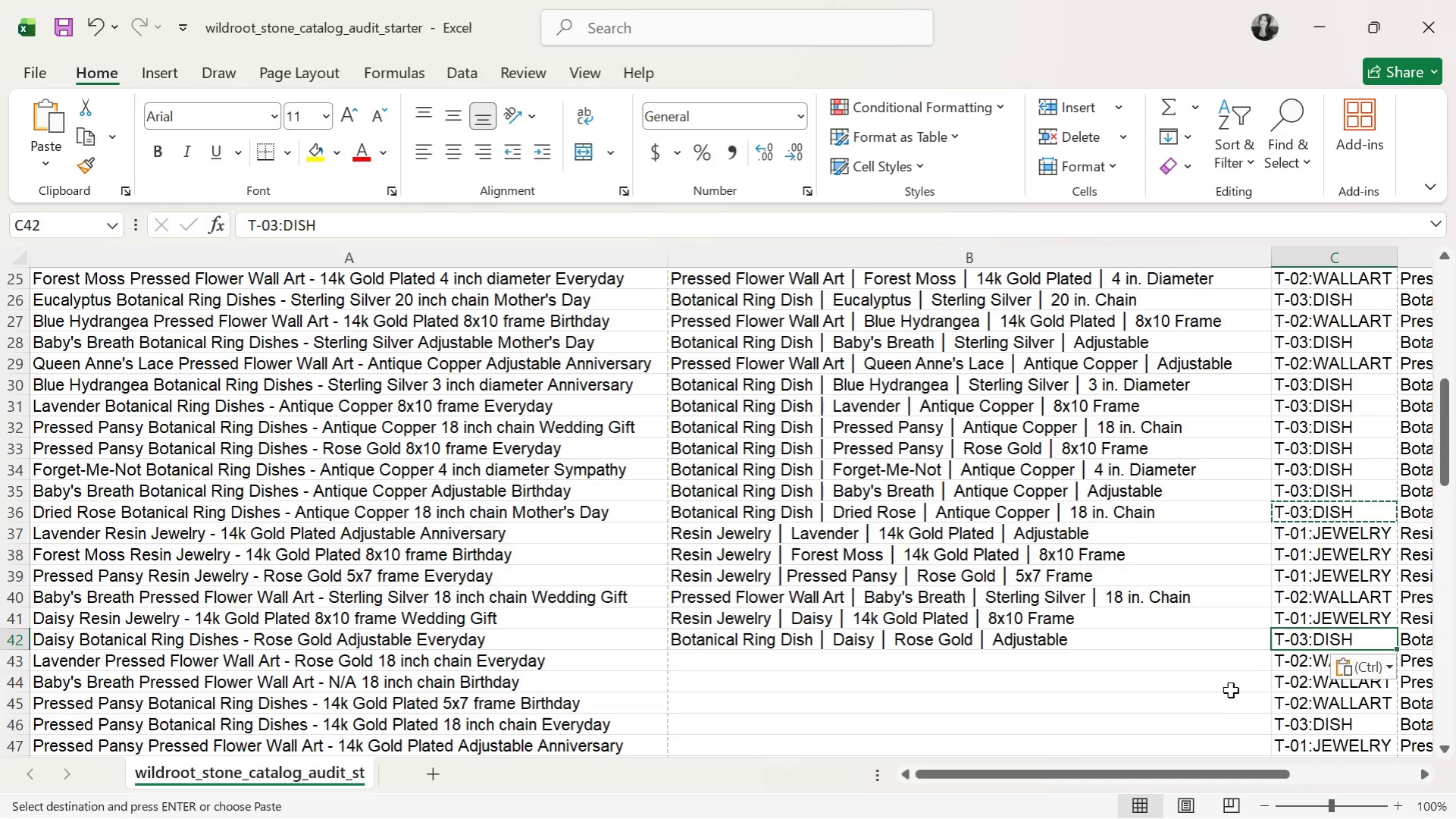 
left_click_drag(start_coordinate=[1222, 686], to_coordinate=[1216, 684])
 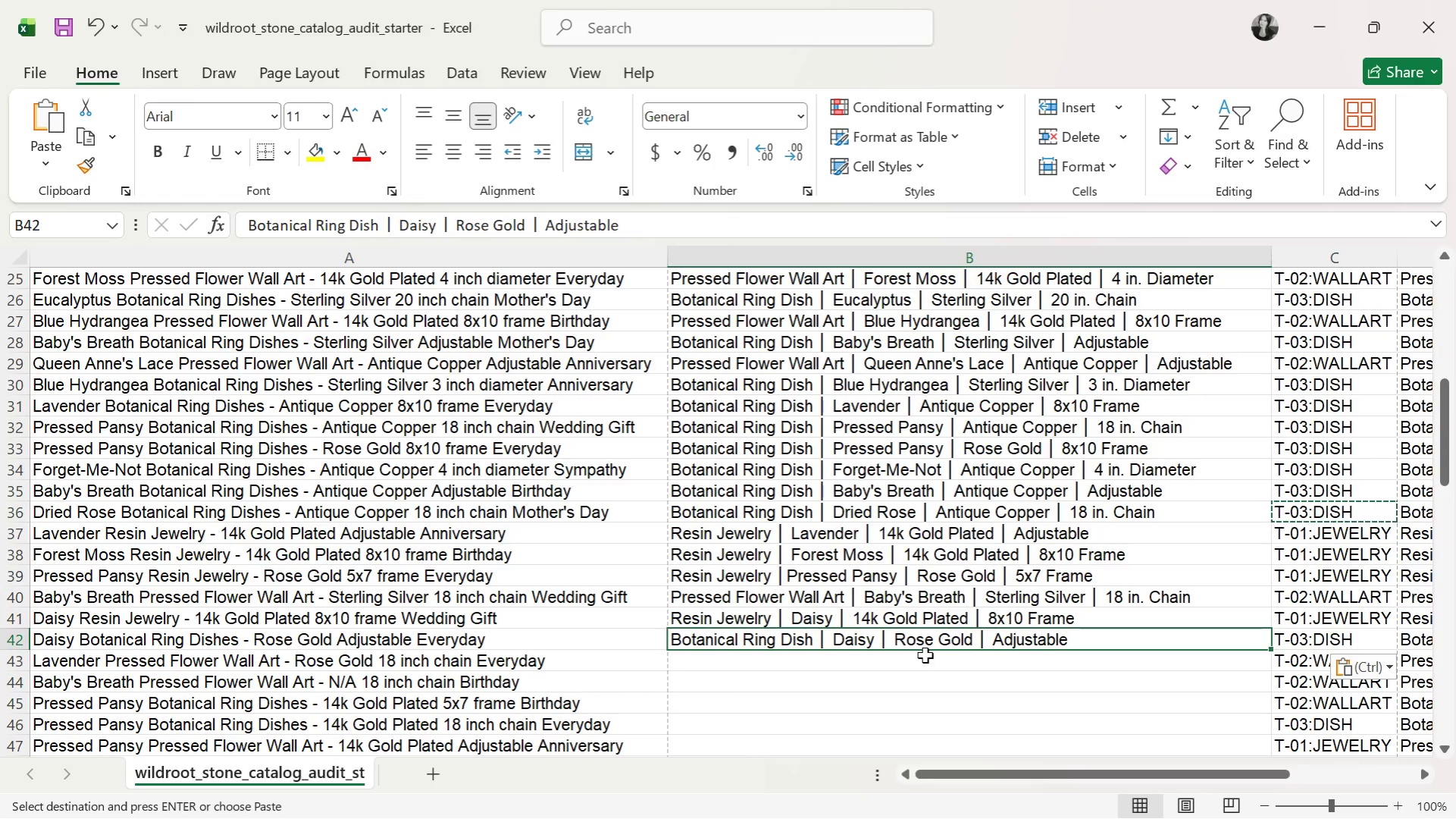 
wait(11.56)
 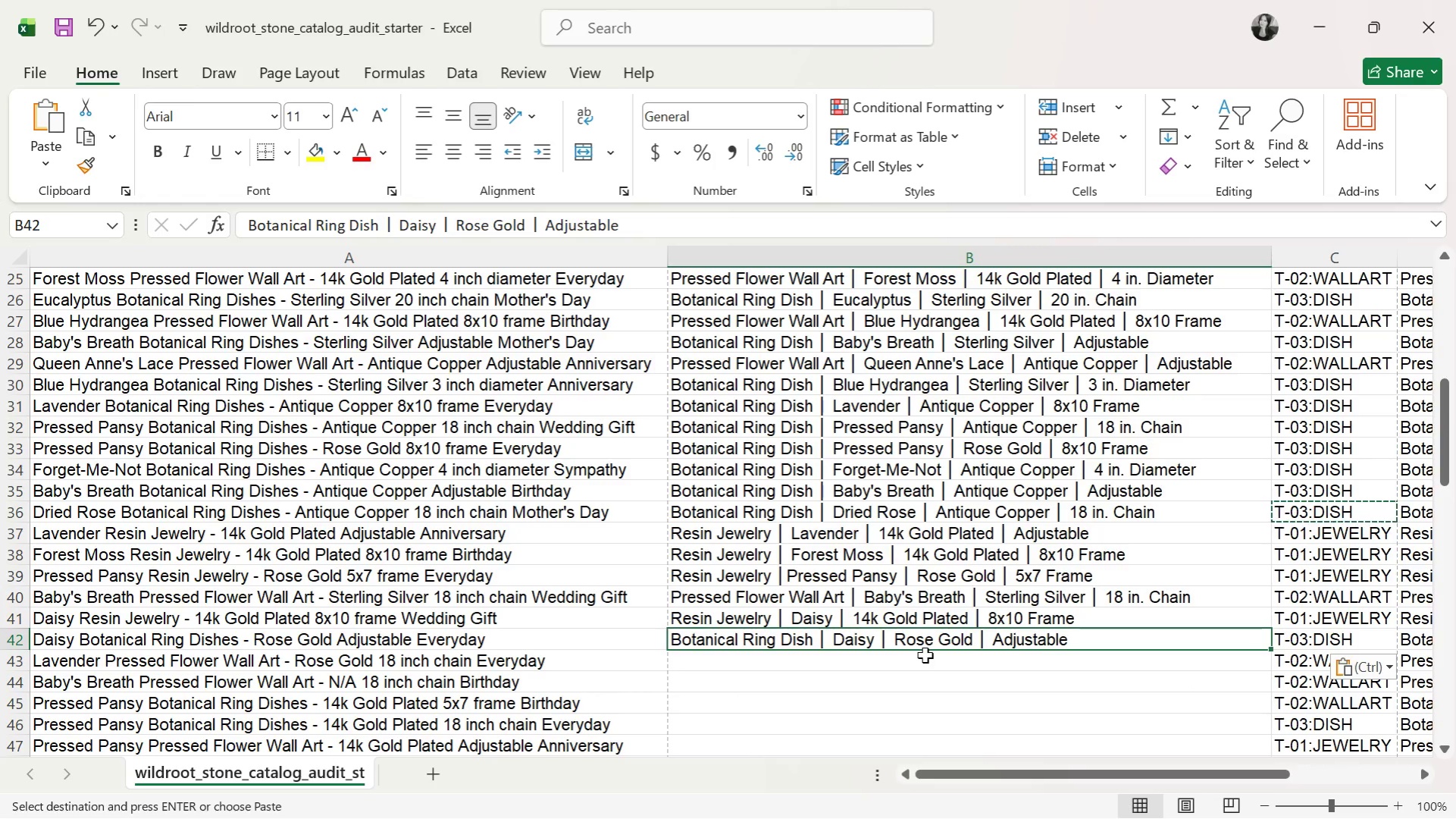 
left_click([850, 668])
 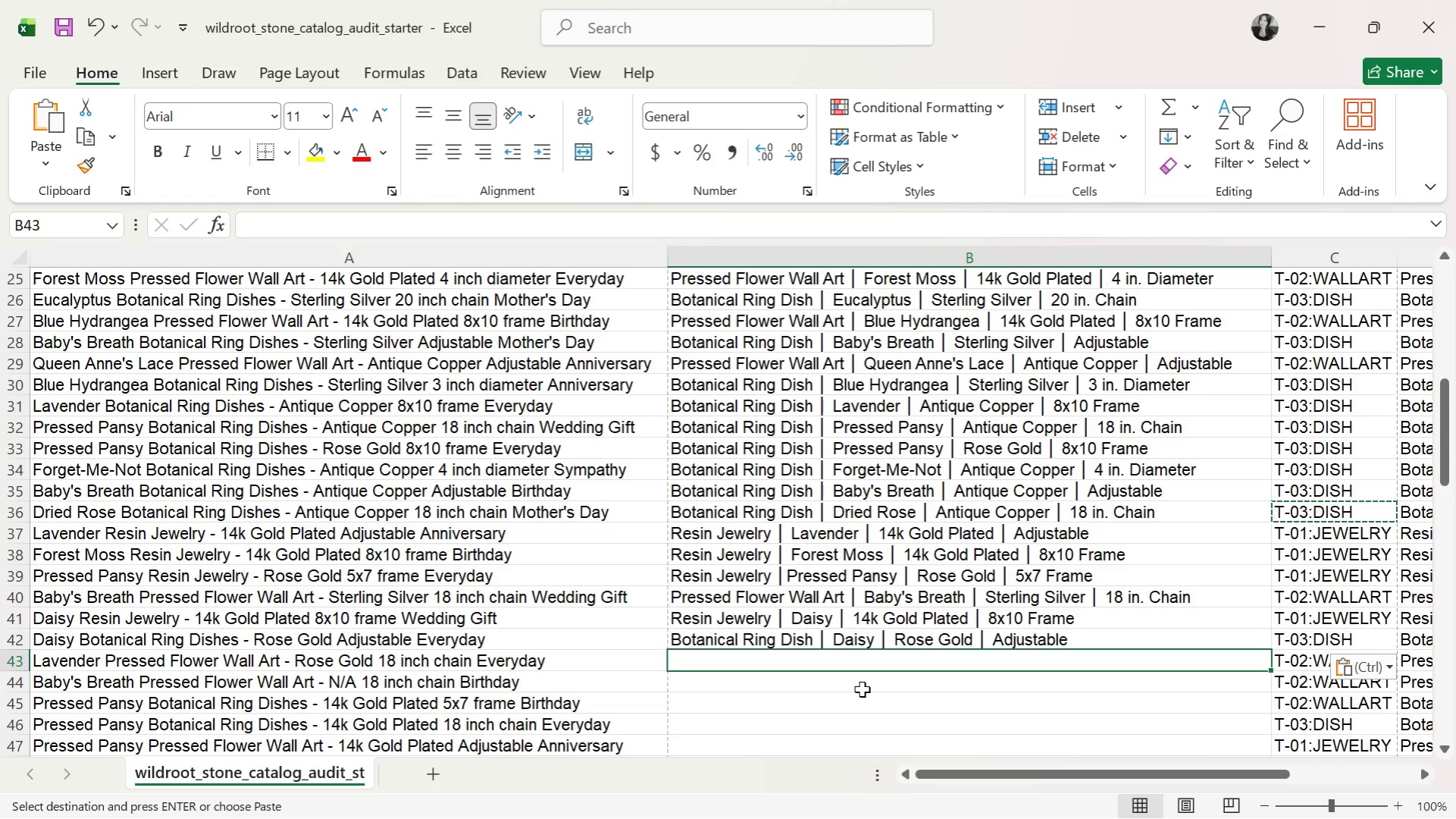 
type(Pressed G)
key(Backspace)
type(Flower Wall Art )
 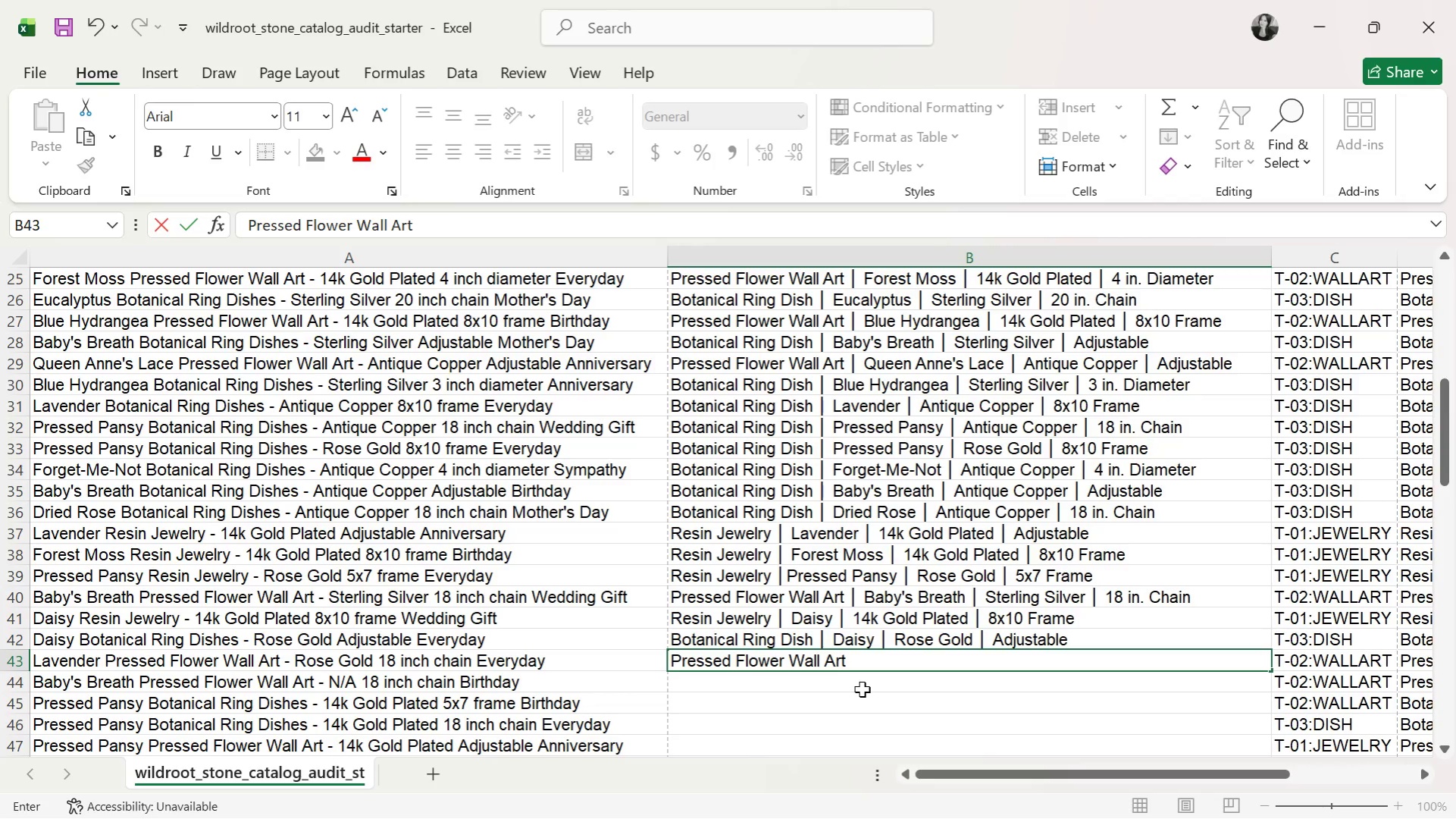 
key(Control+ControlLeft)
 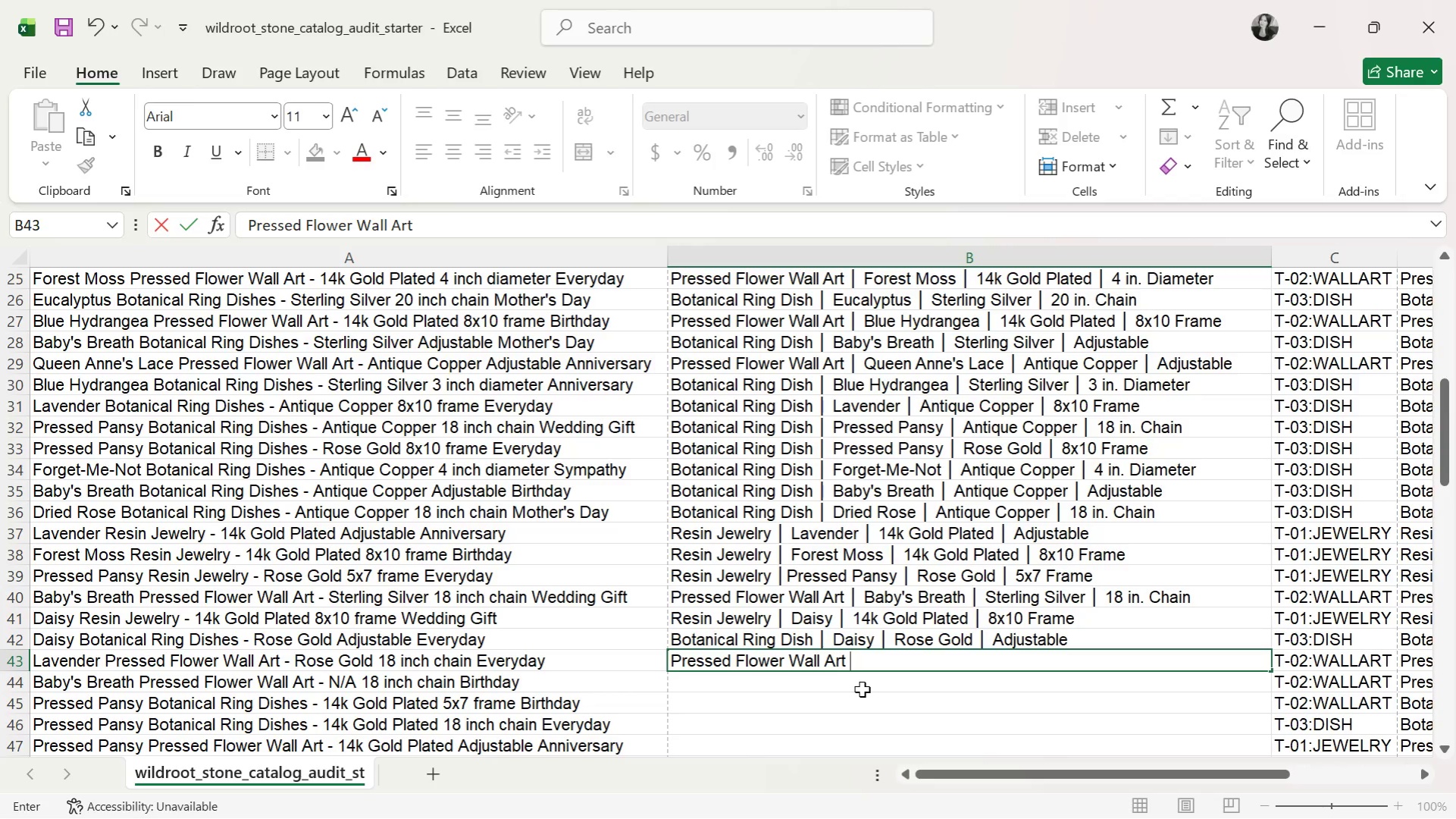 
key(Control+V)
 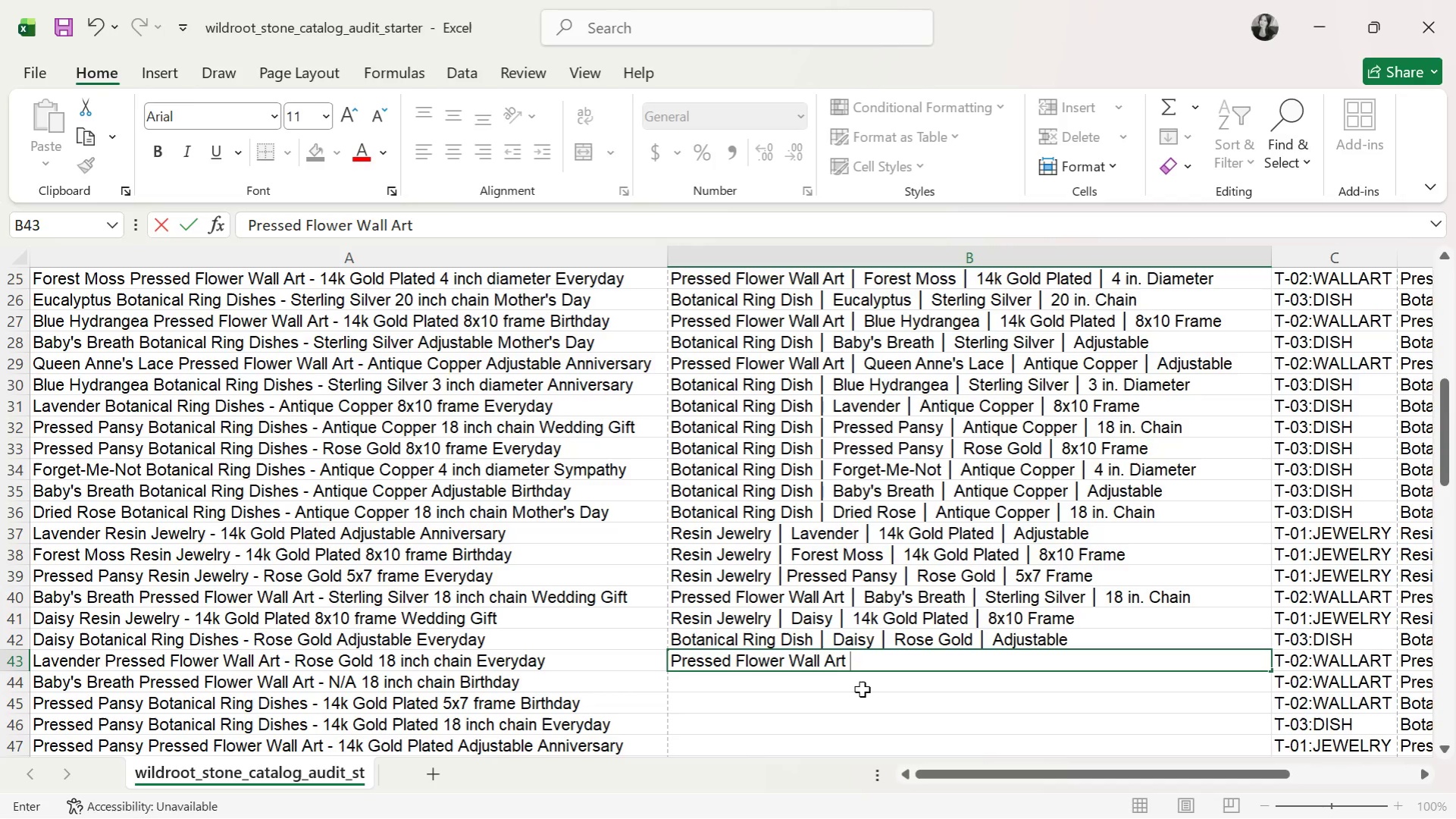 
key(Alt+AltLeft)
 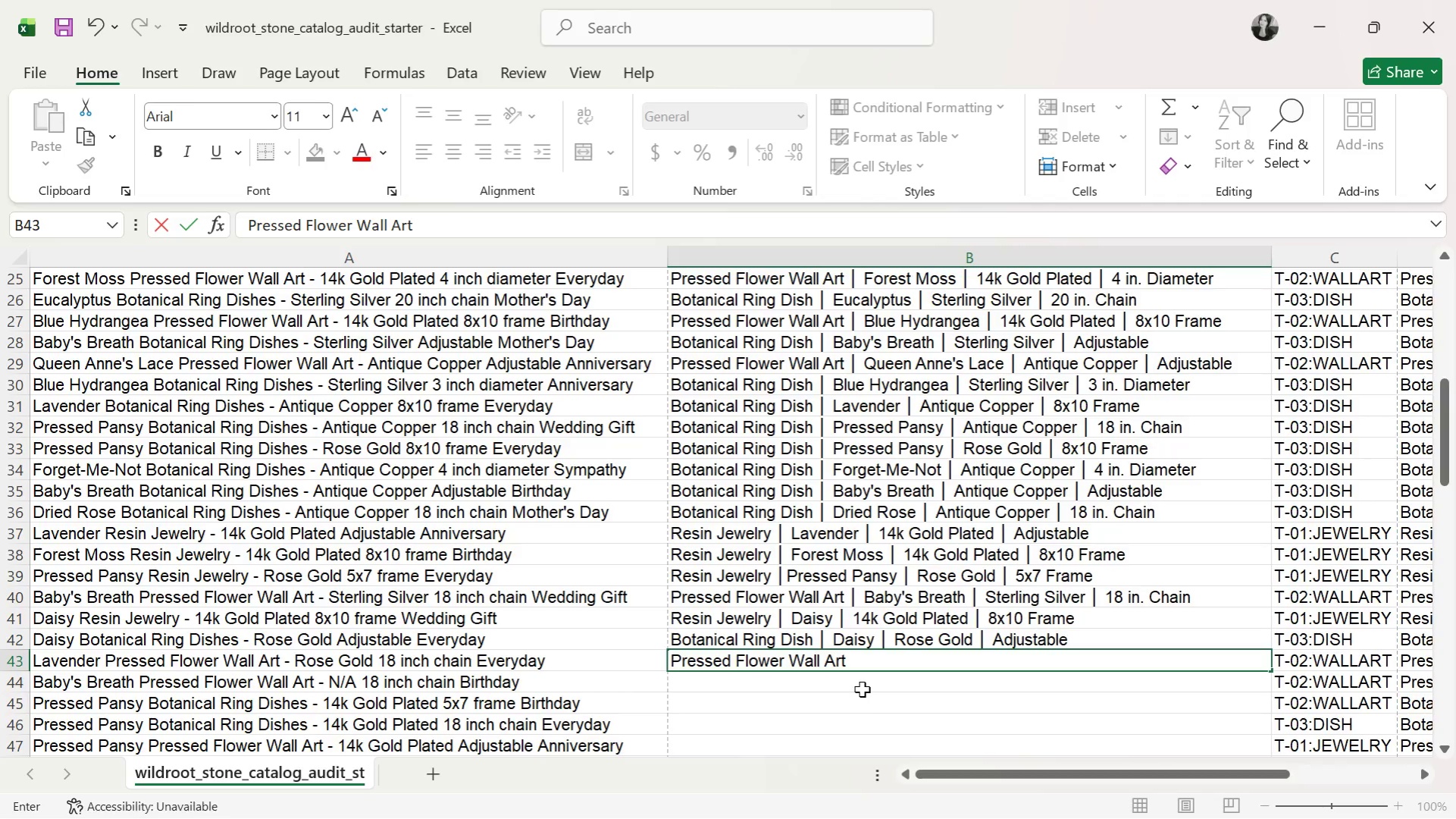 
key(Alt+Tab)
 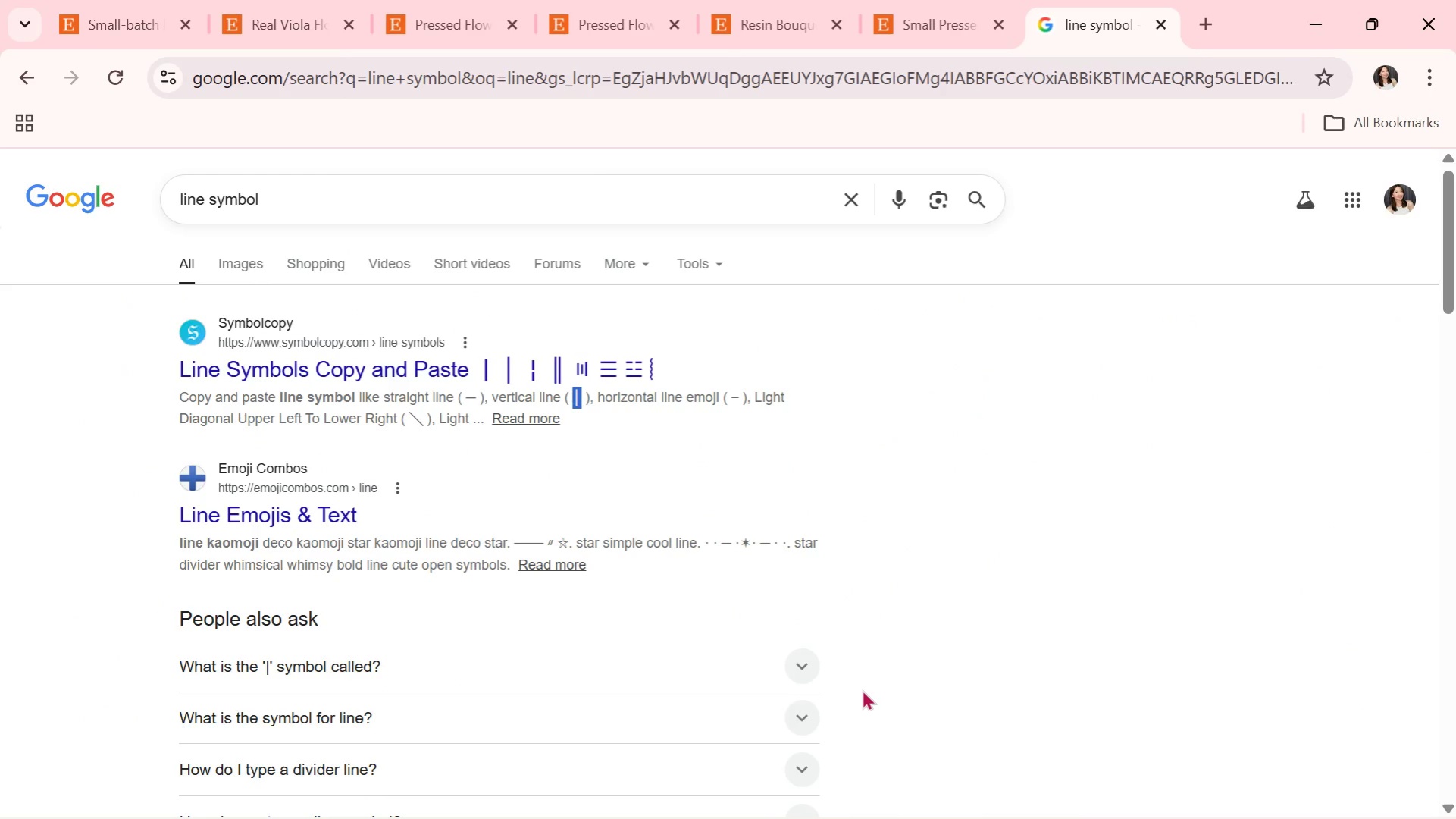 
key(Control+C)
 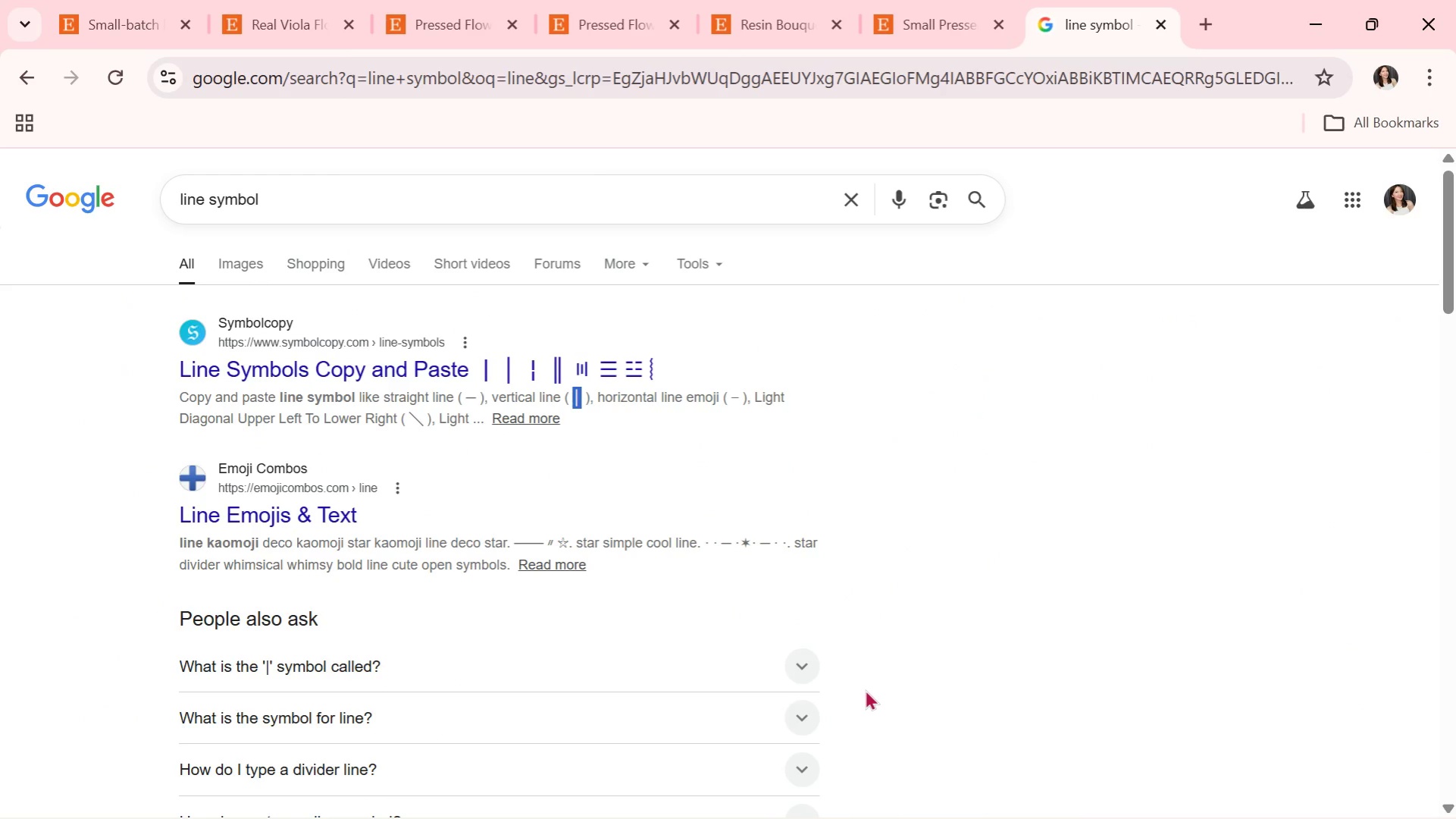 
key(Alt+AltLeft)
 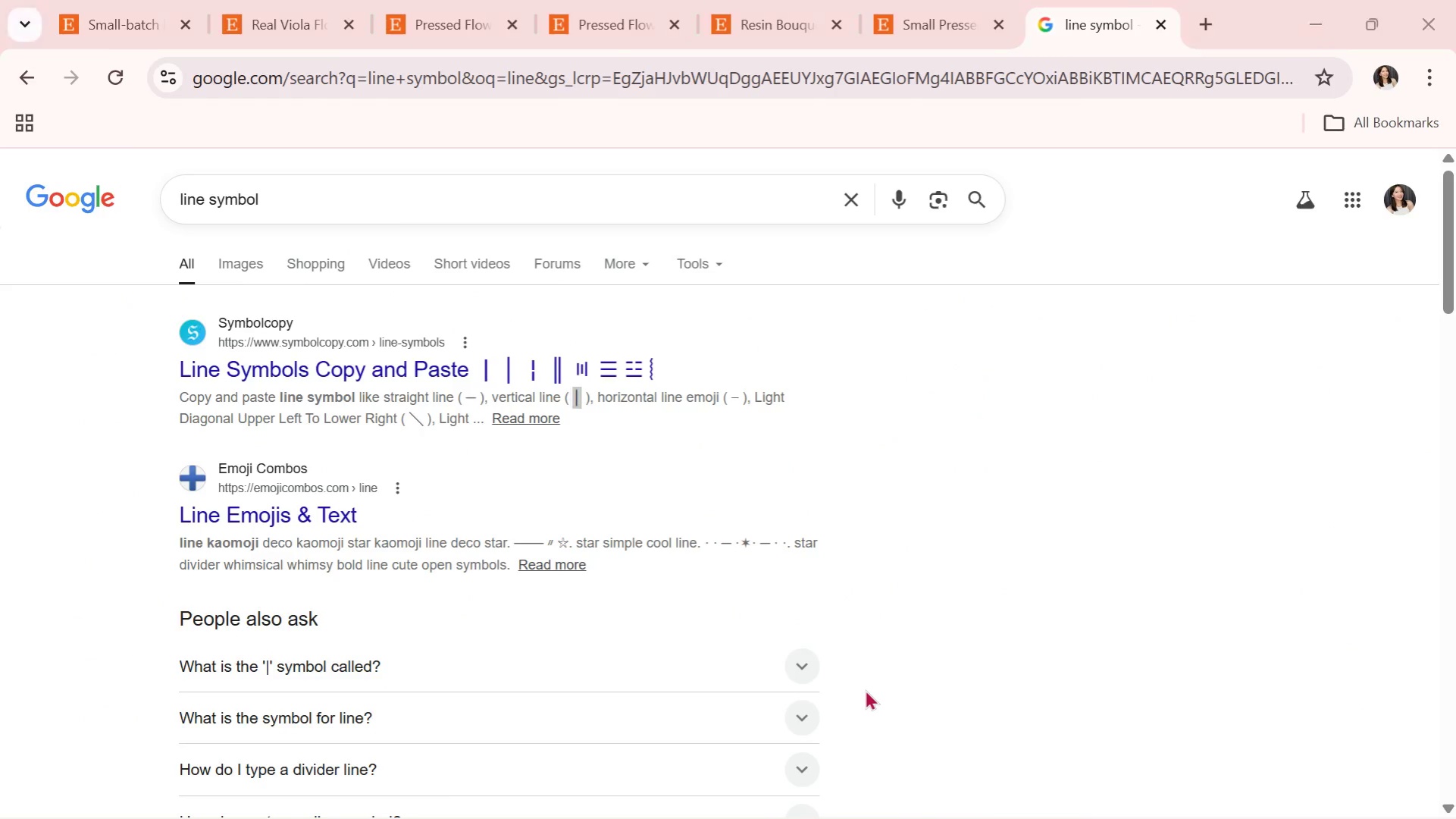 
key(Alt+Tab)
 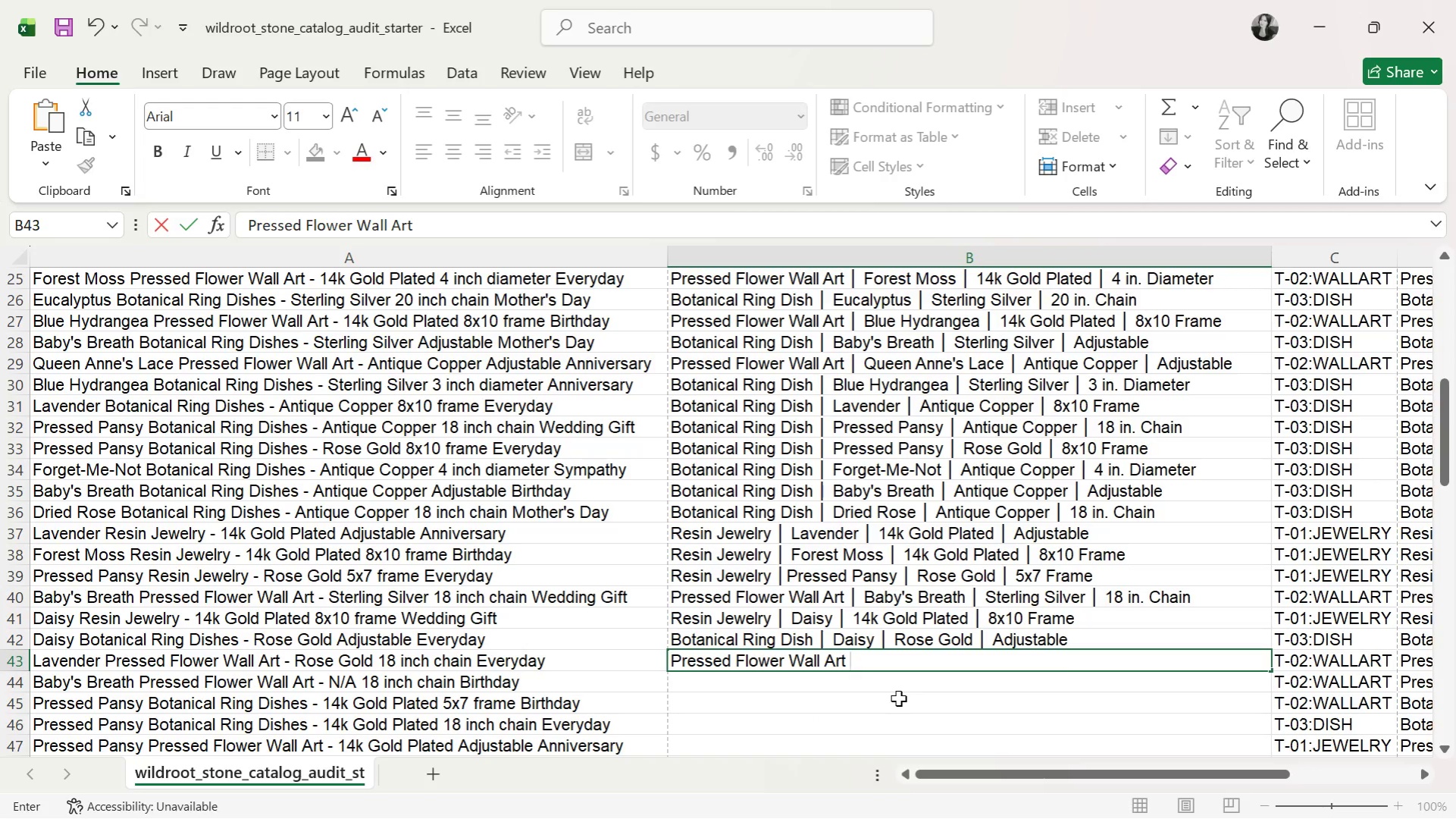 
key(Control+ControlLeft)
 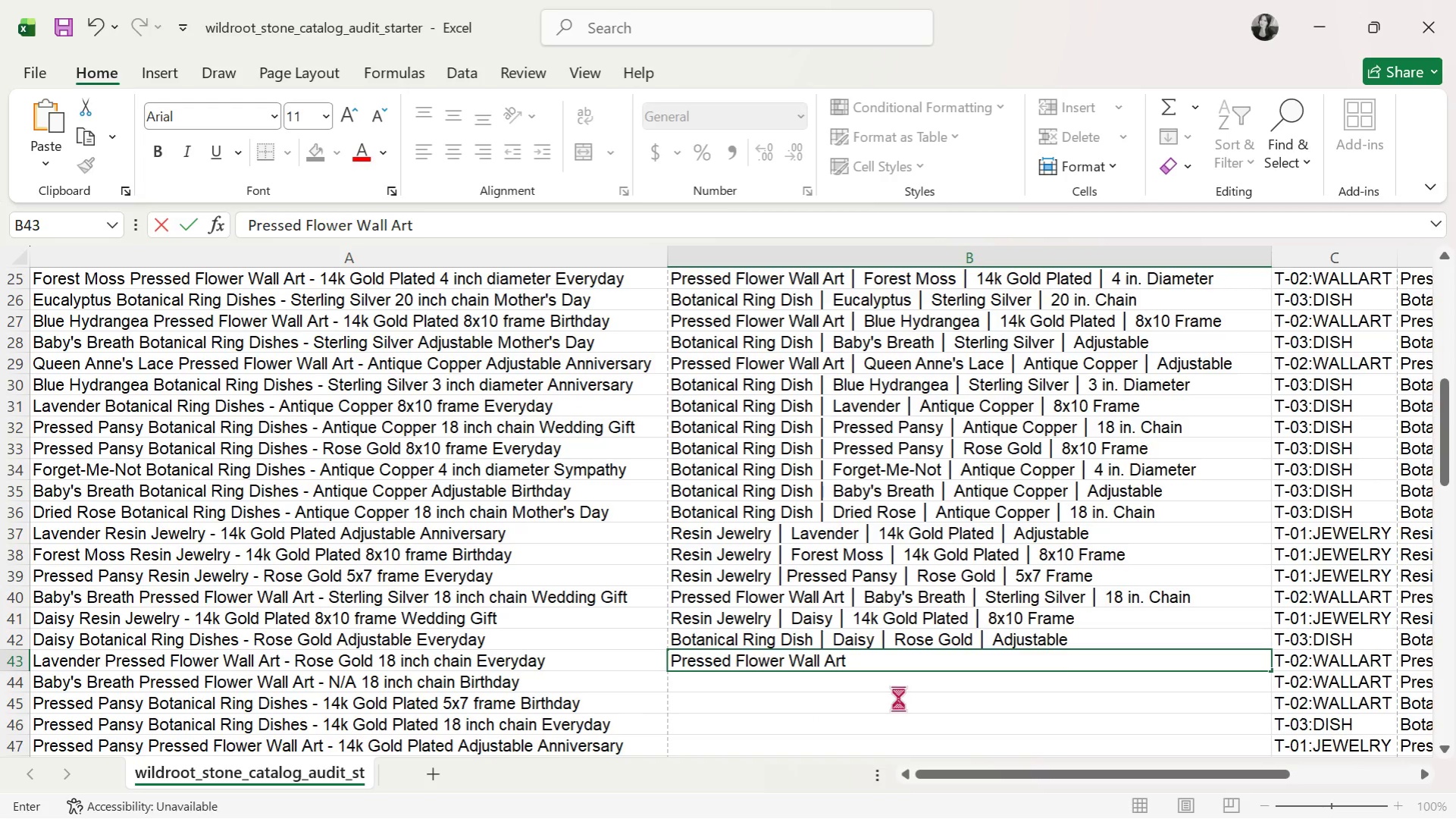 
key(Control+V)
 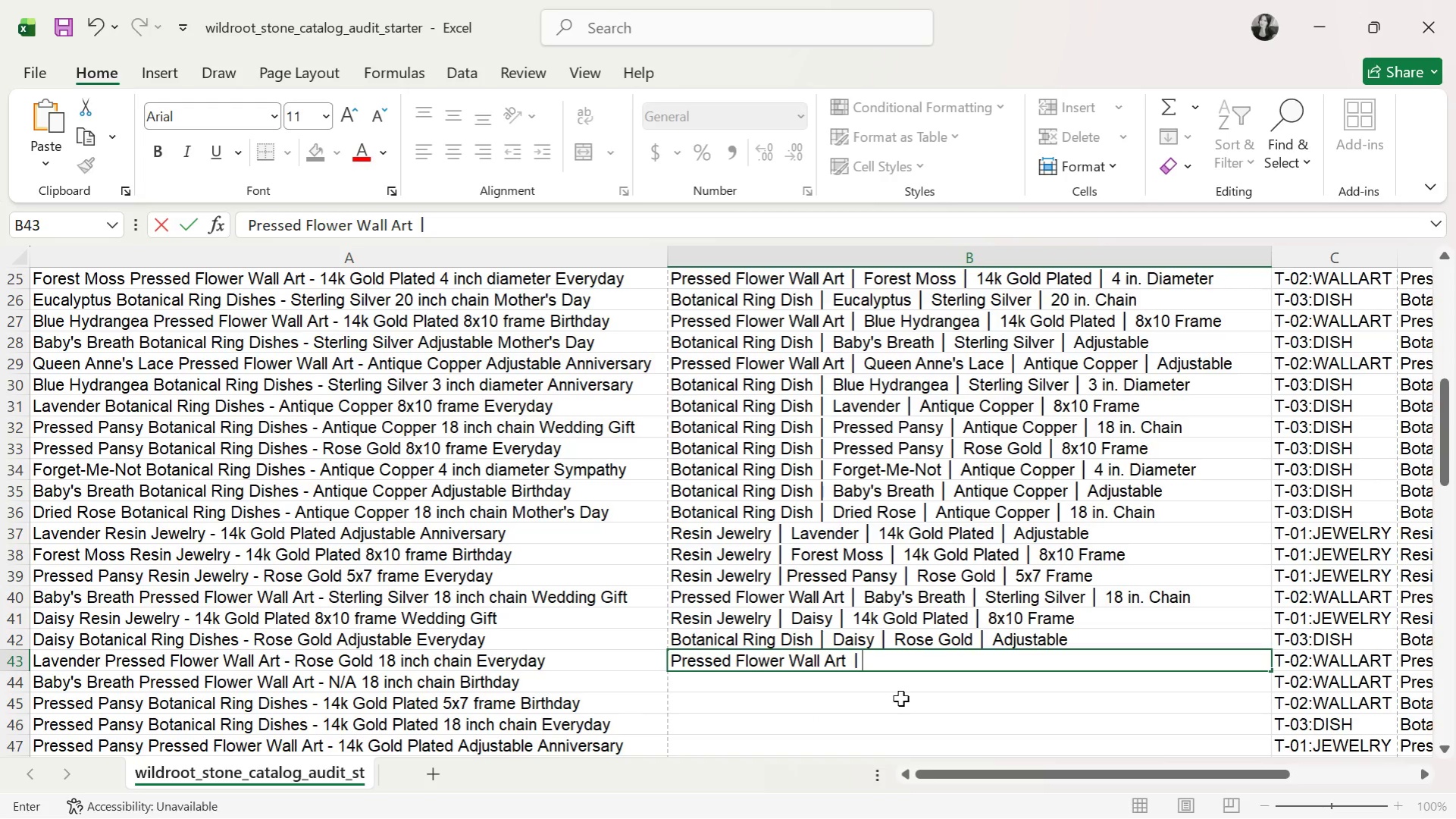 
type( Lavender )
 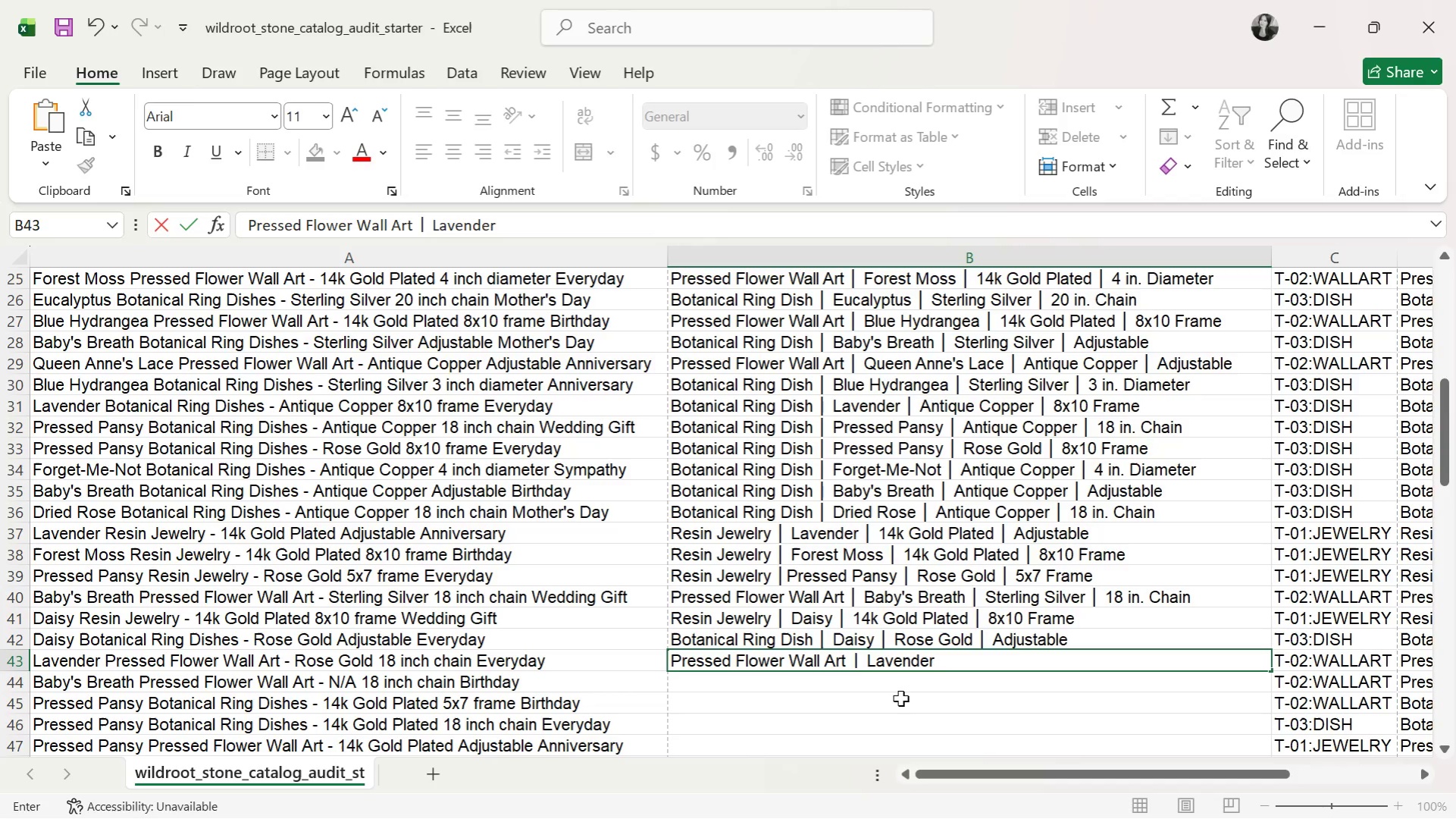 
key(Control+ControlLeft)
 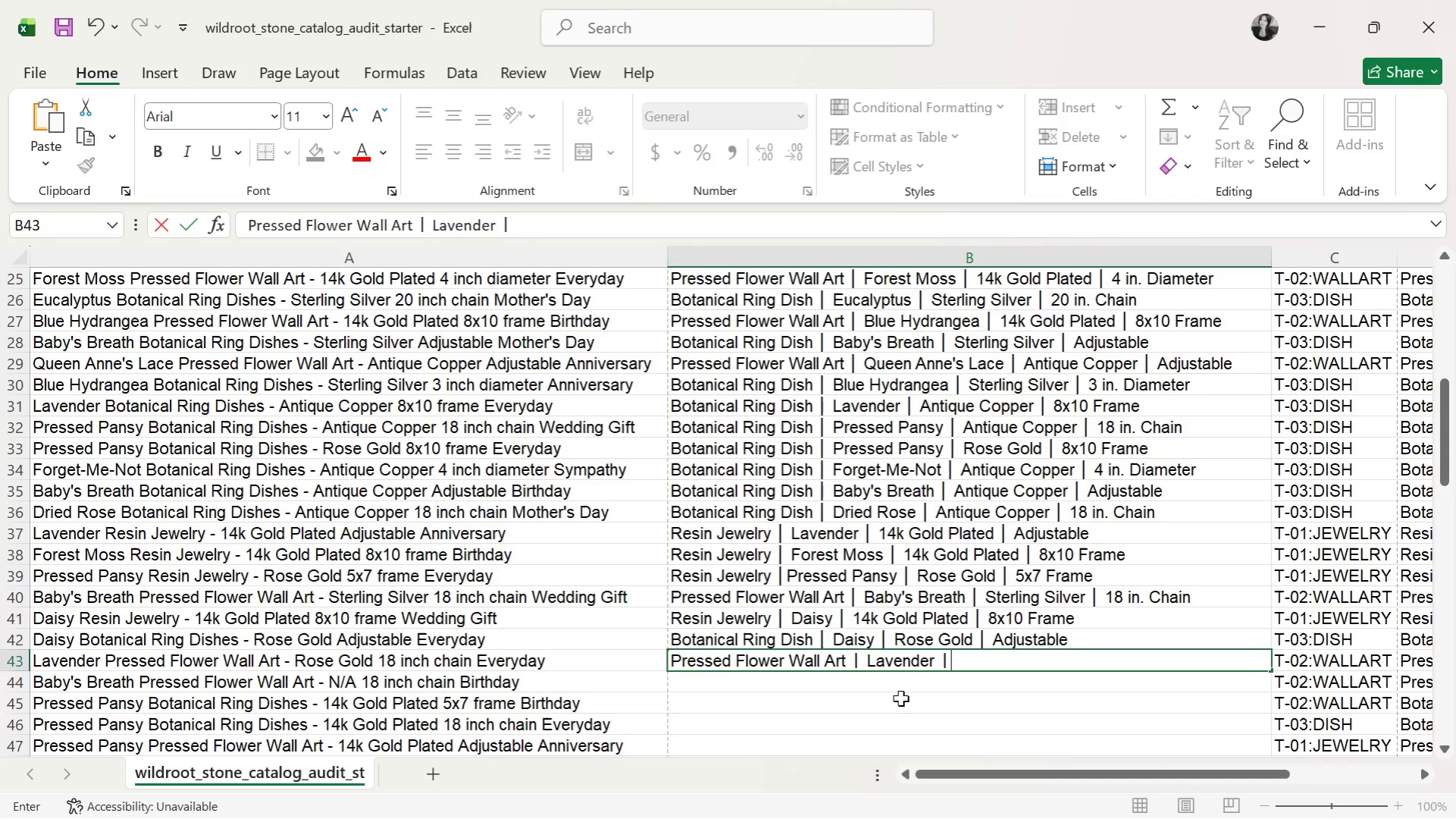 
key(Control+V)
 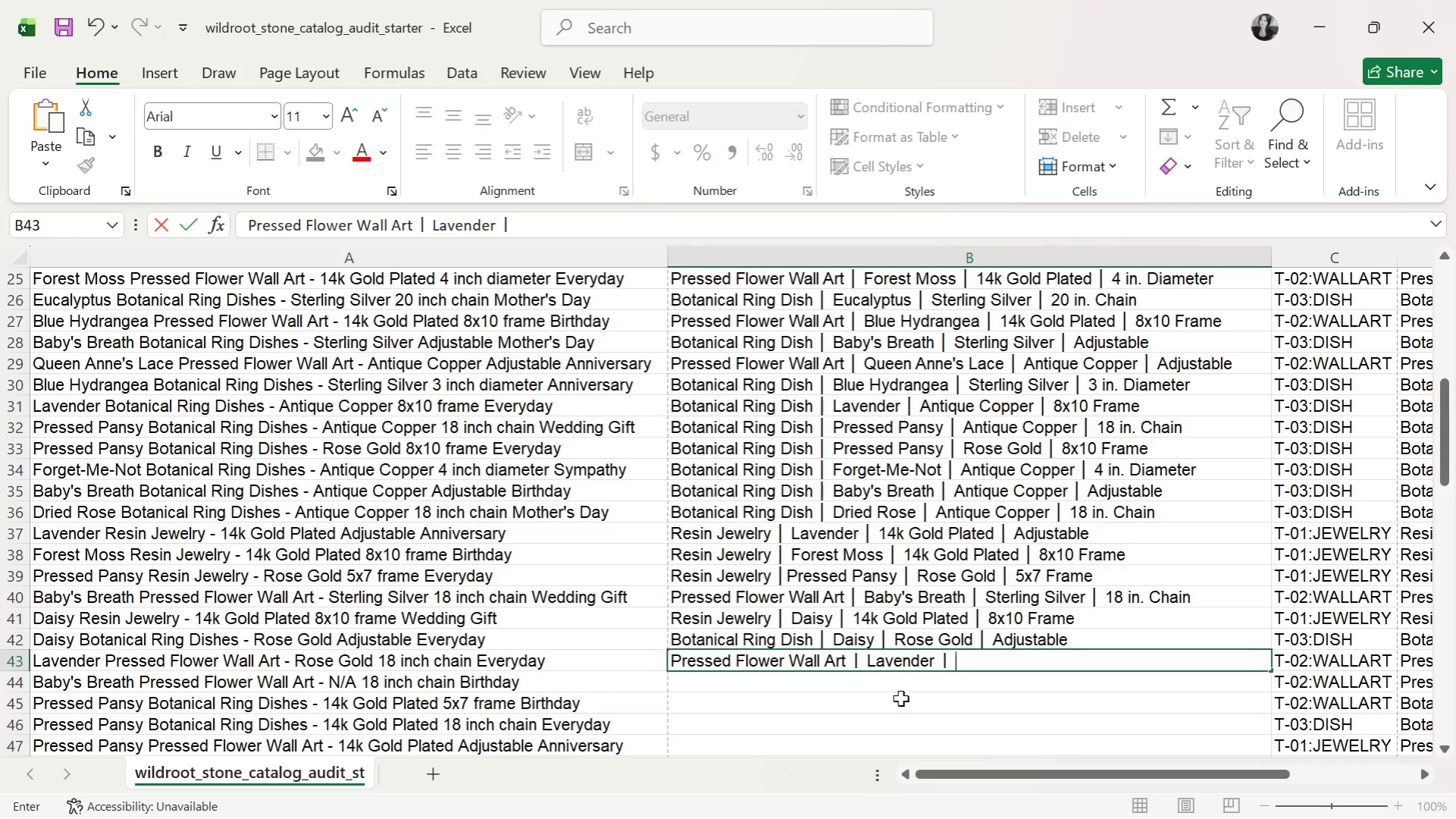 
type( Rose Gold )
 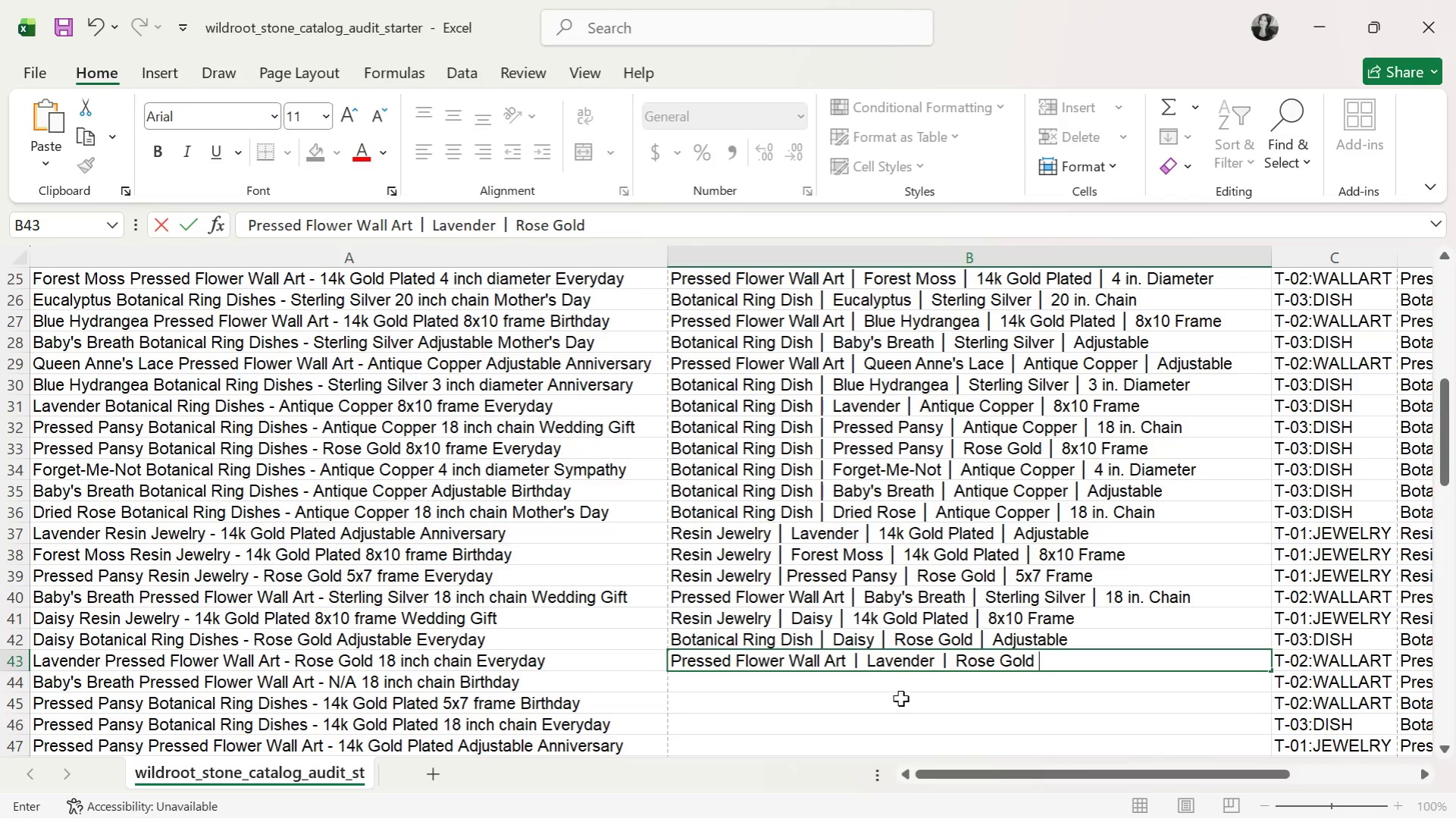 
key(Control+V)
 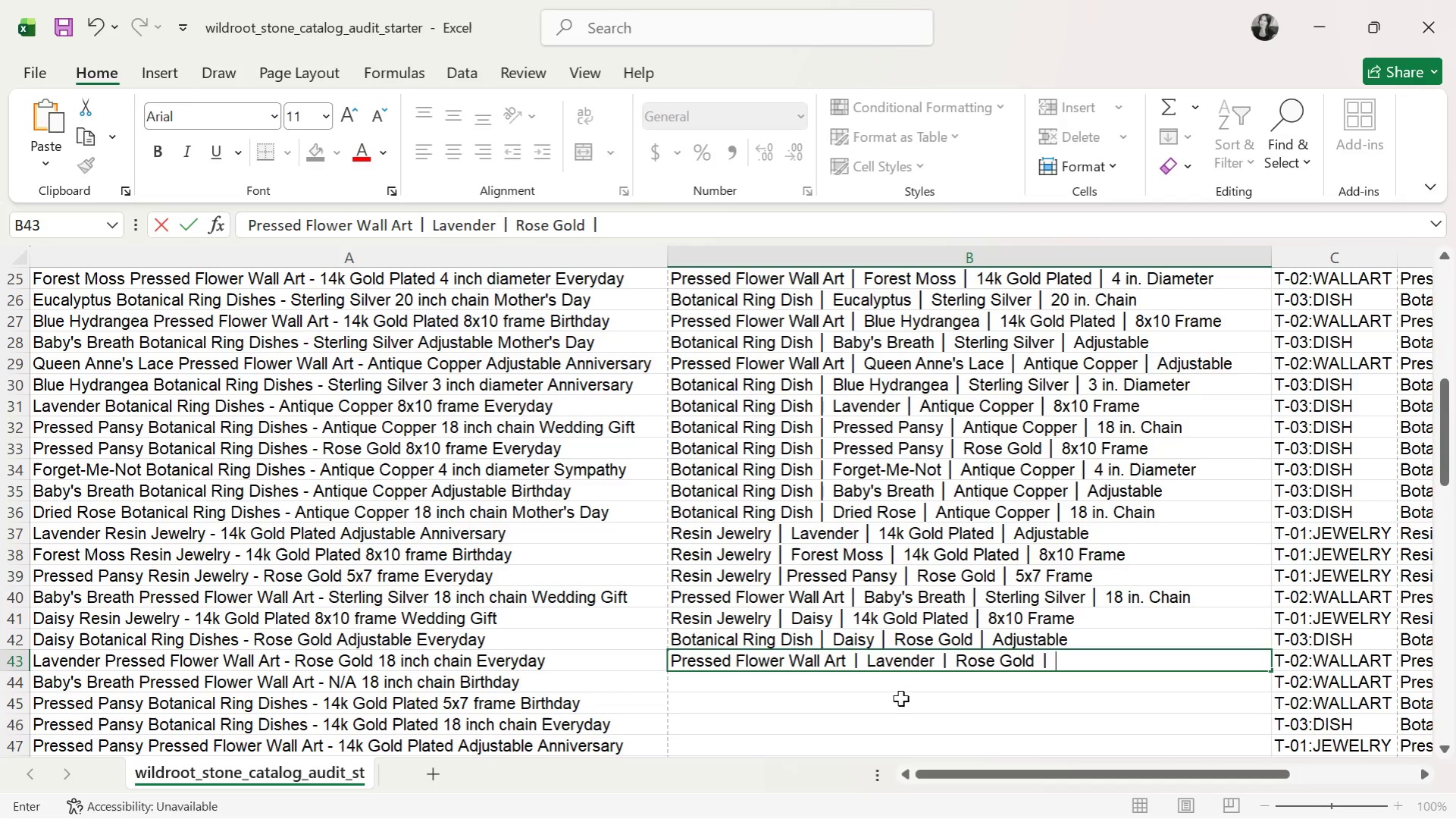 
type( 18 in. Chain)
 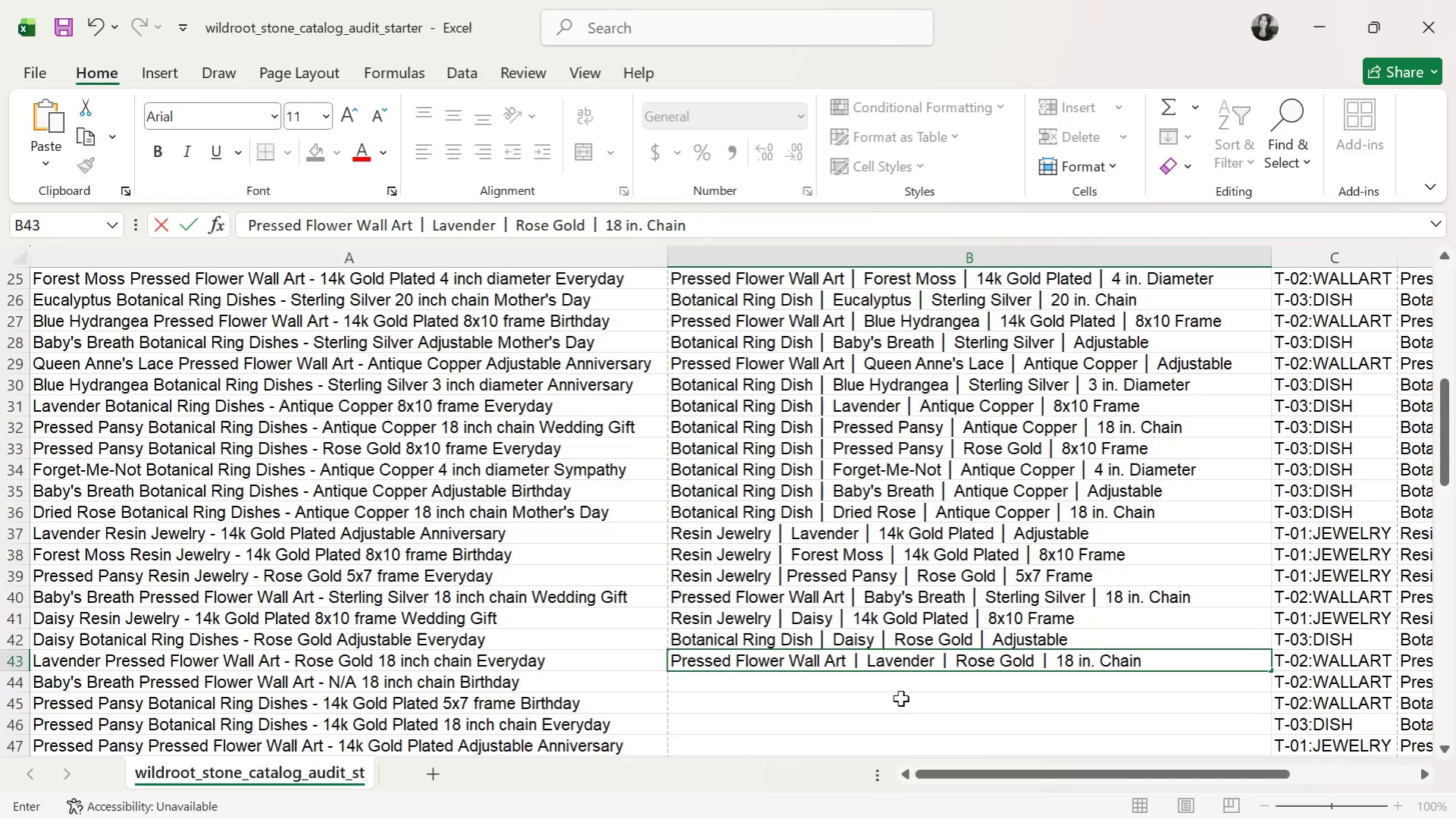 
key(Enter)
 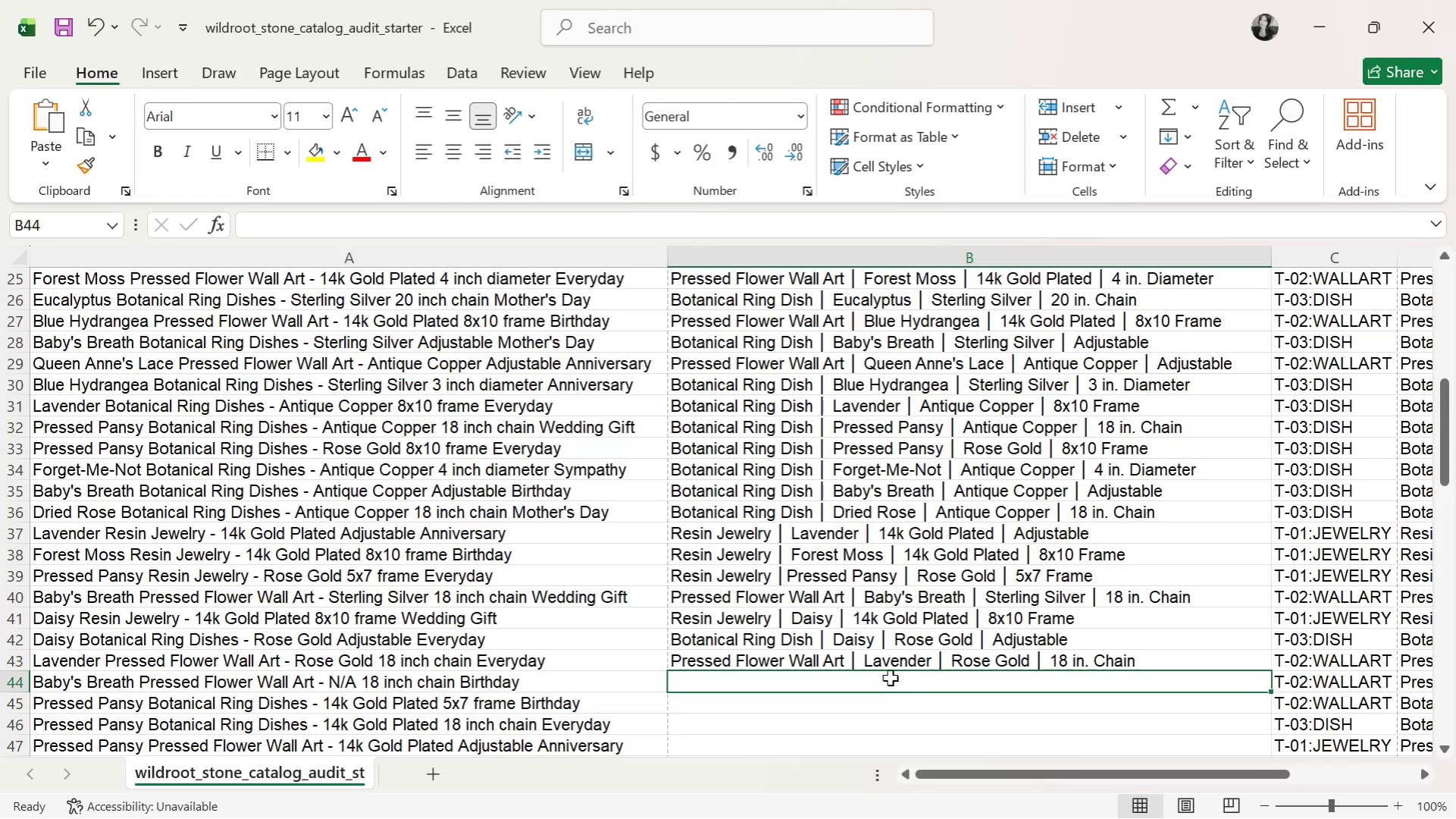 
left_click([888, 664])
 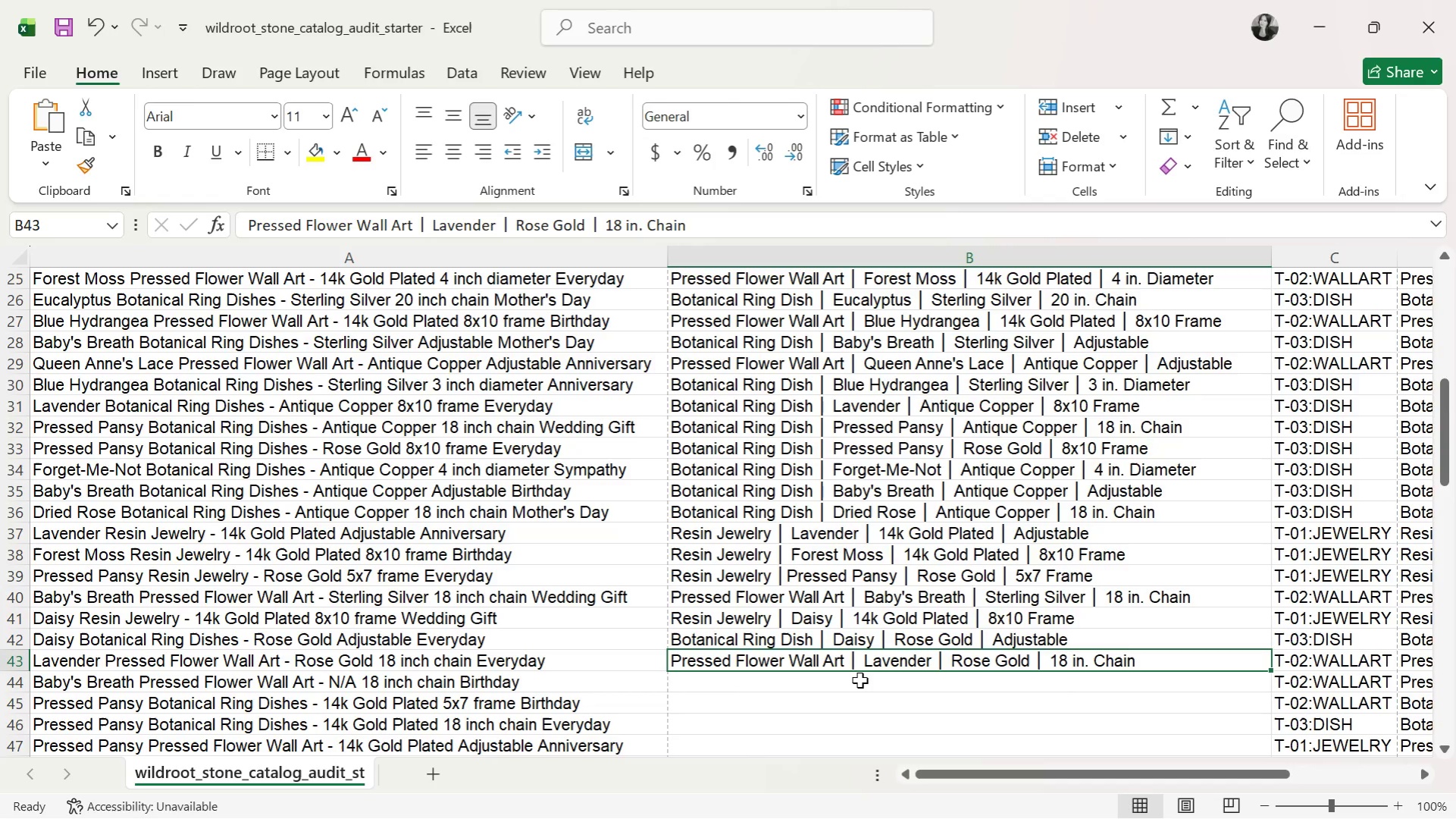 
wait(8.61)
 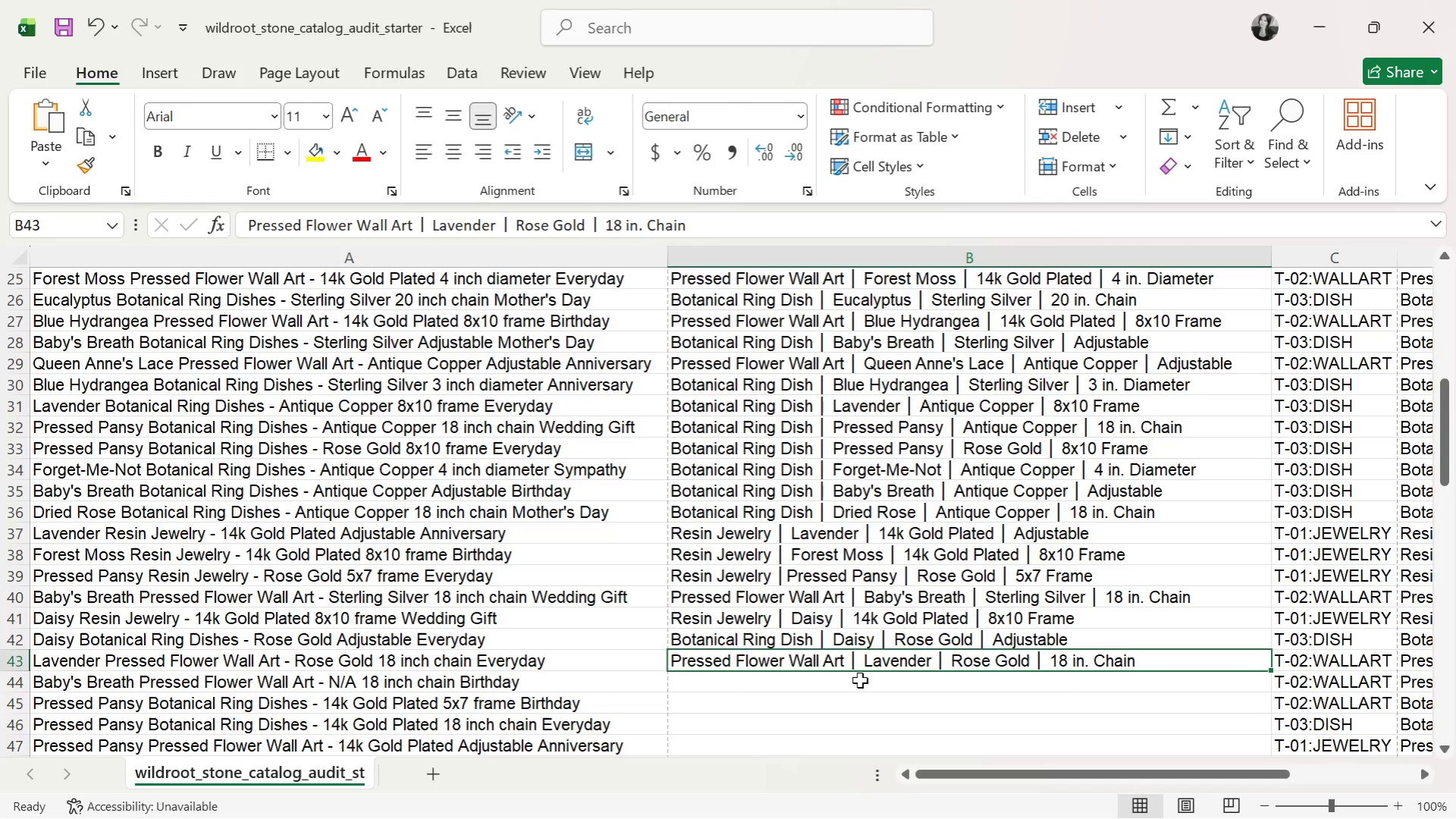 
left_click([1318, 669])
 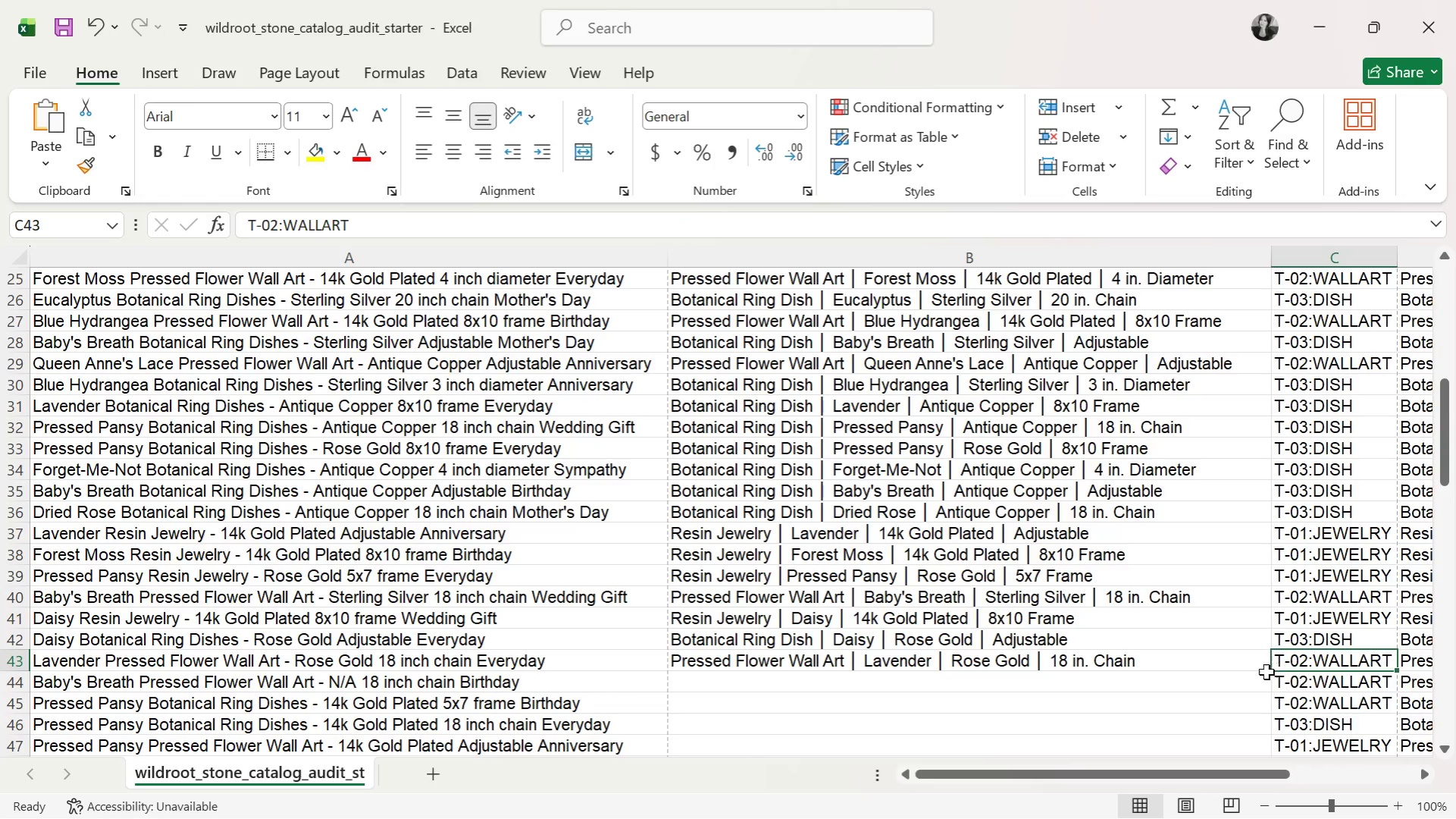 
left_click([1208, 664])
 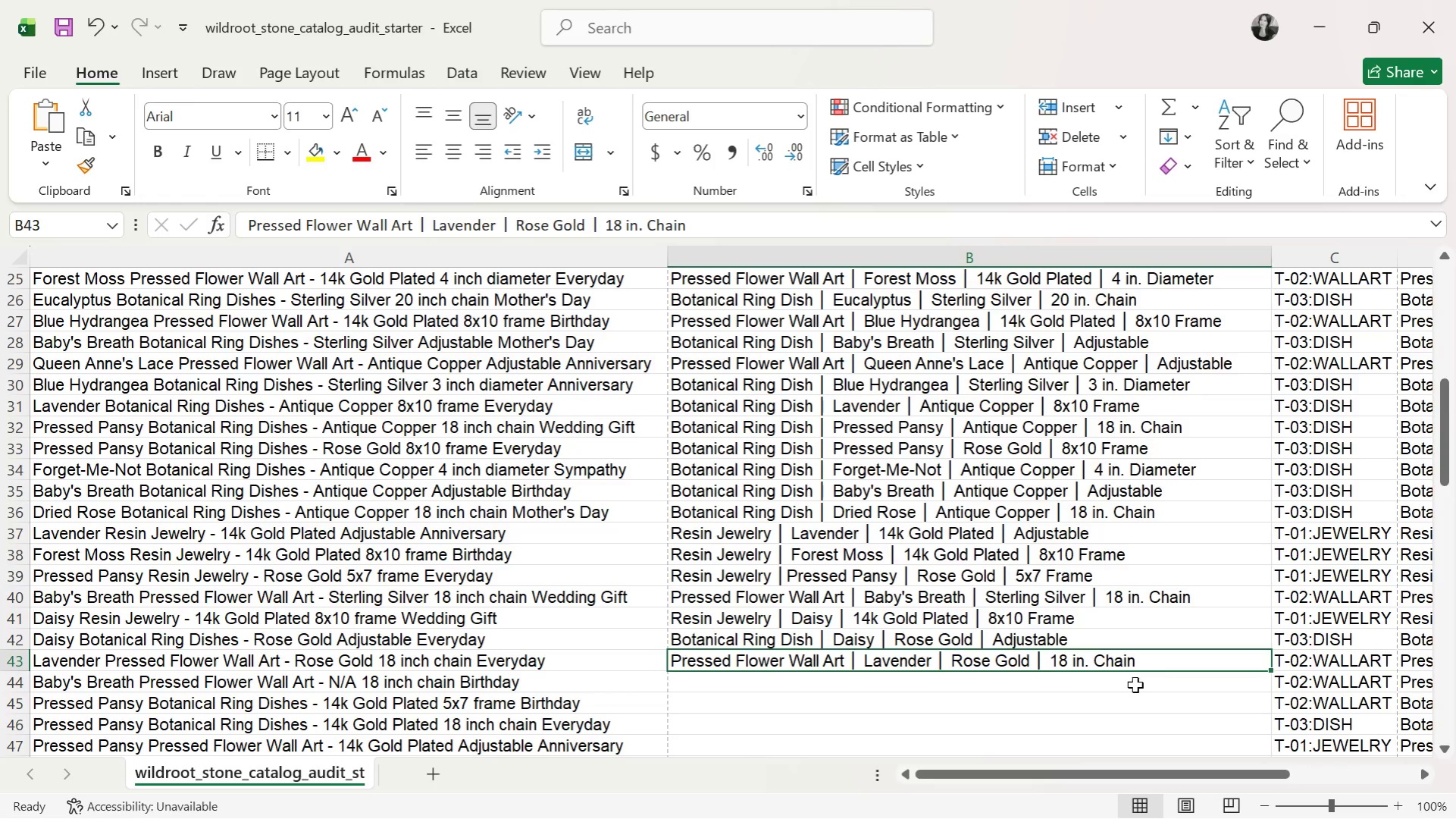 
left_click([1135, 685])
 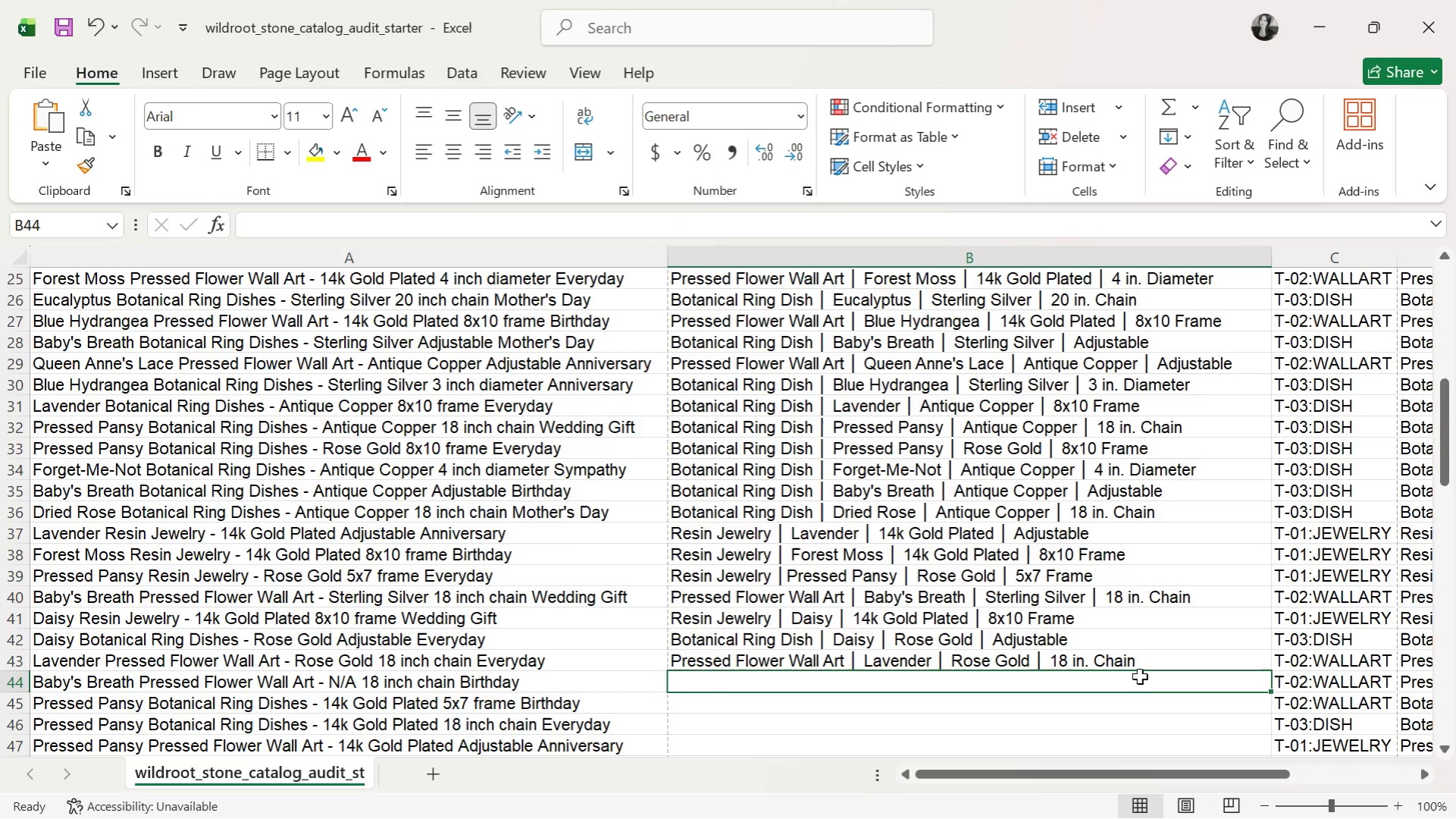 
scroll: coordinate [1140, 673], scroll_direction: down, amount: 3.0
 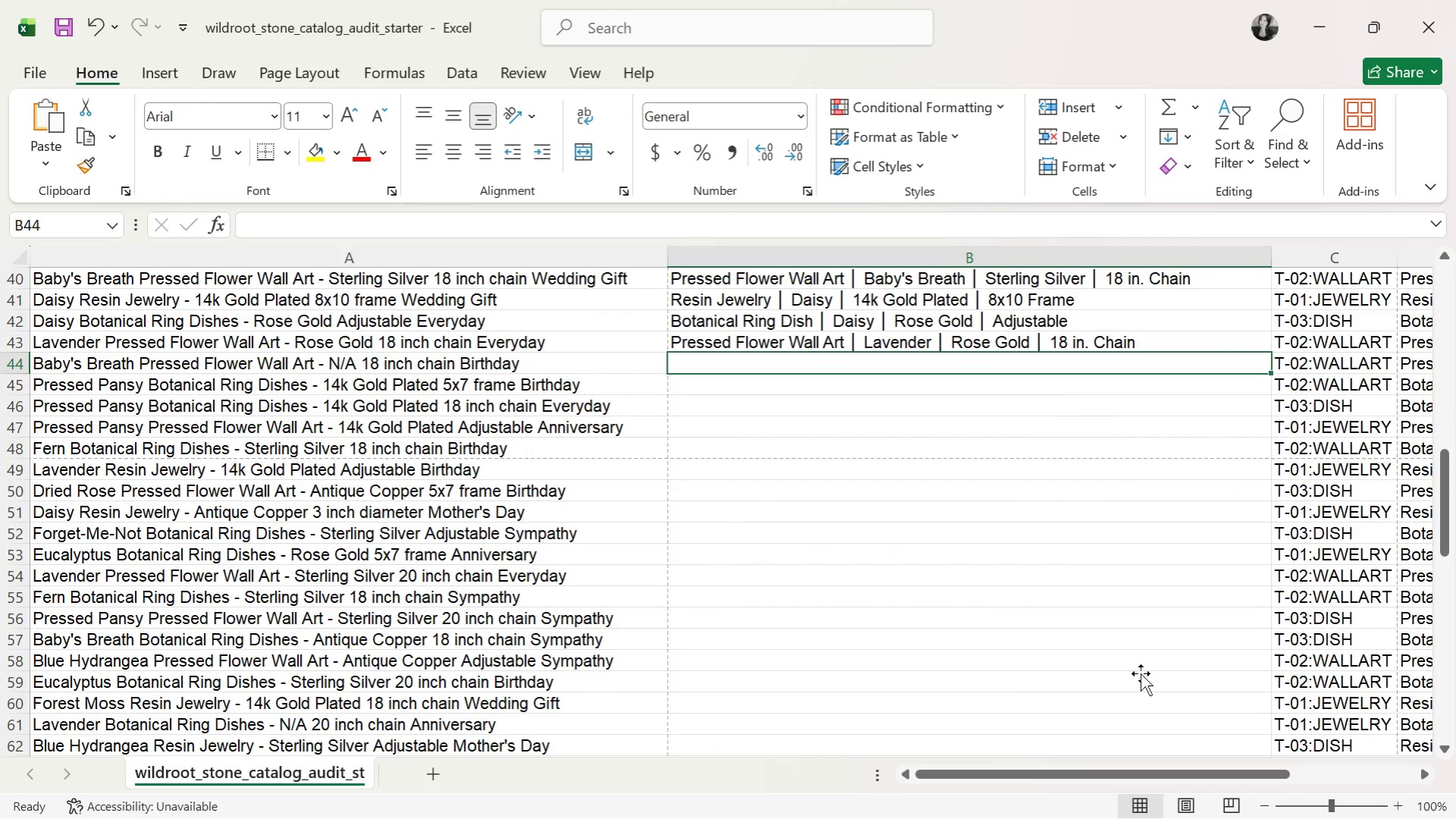 
type(Pressed Flower Wall Art )
key(Tab)
 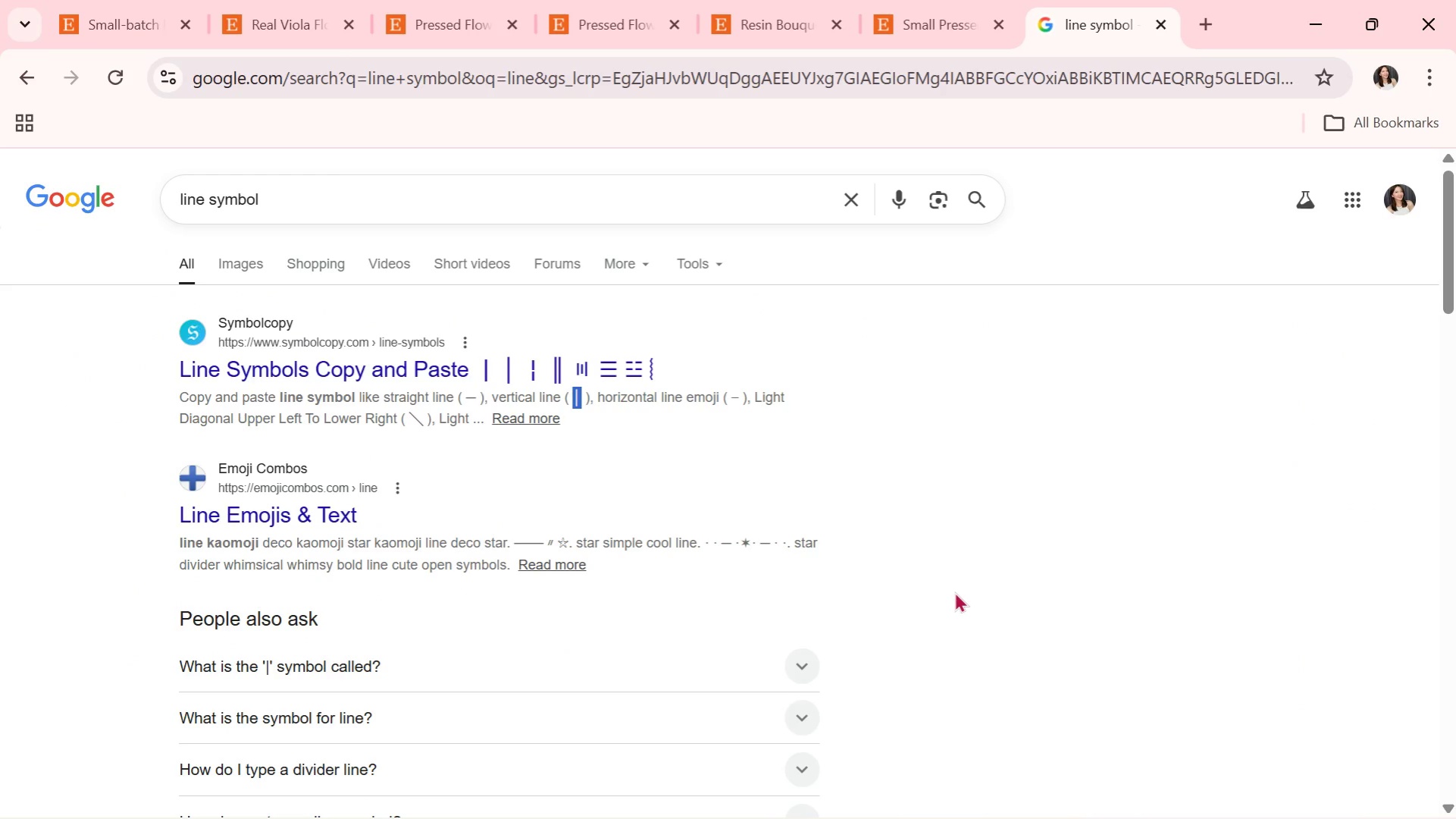 
hold_key(key=AltLeft, duration=0.38)
 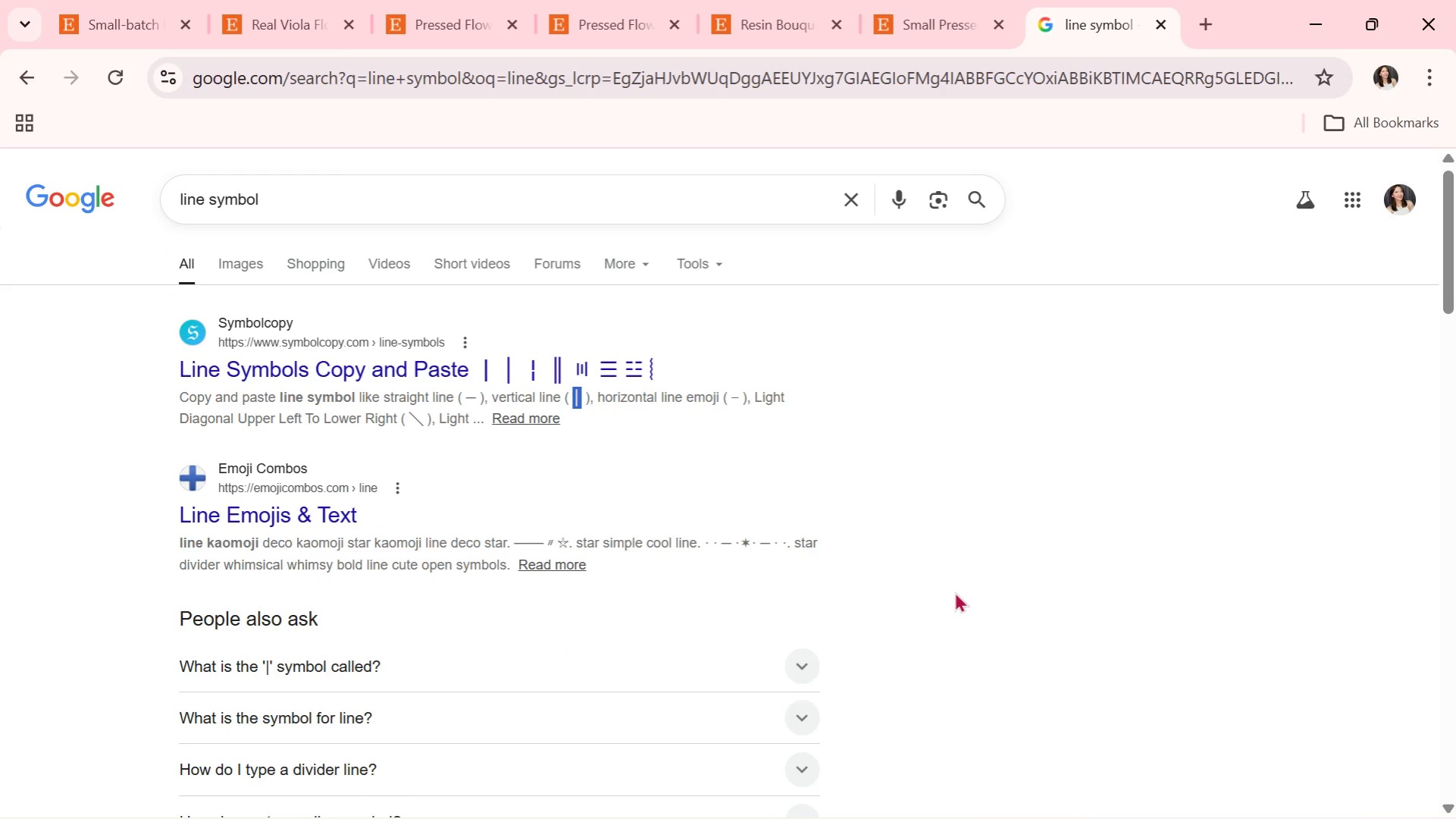 
key(Control+C)
 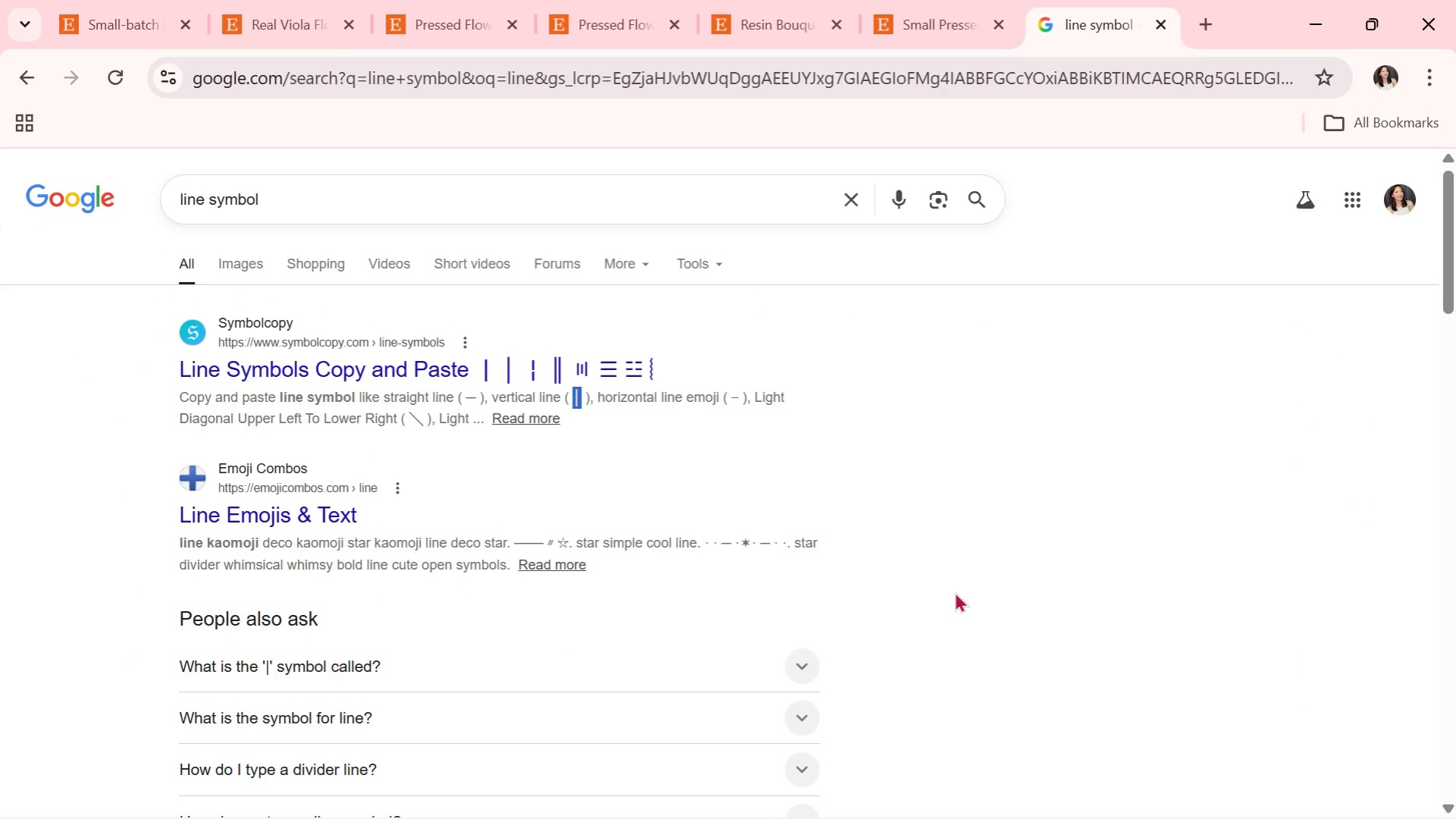 
key(Alt+AltLeft)
 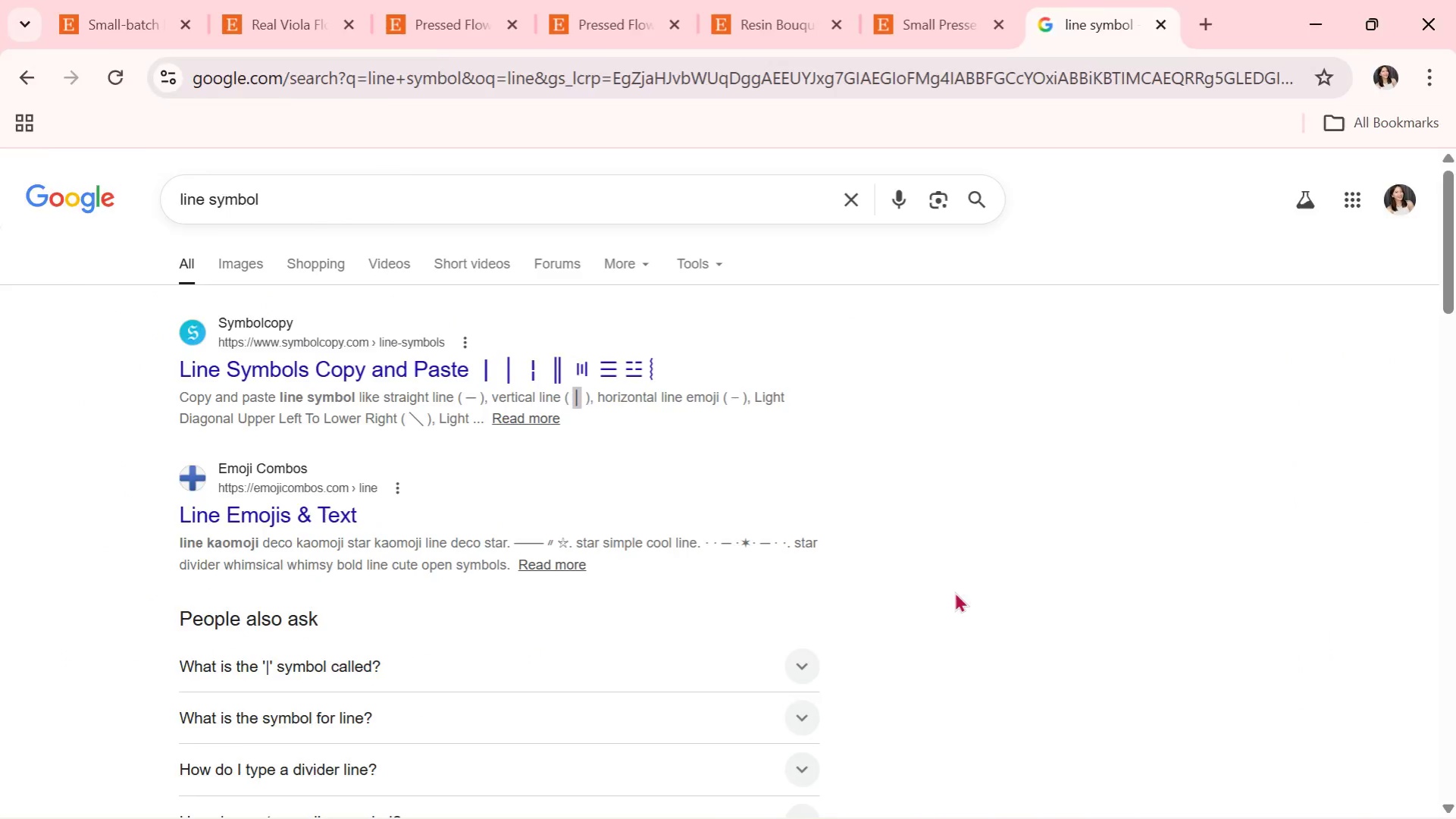 
key(Alt+Tab)
 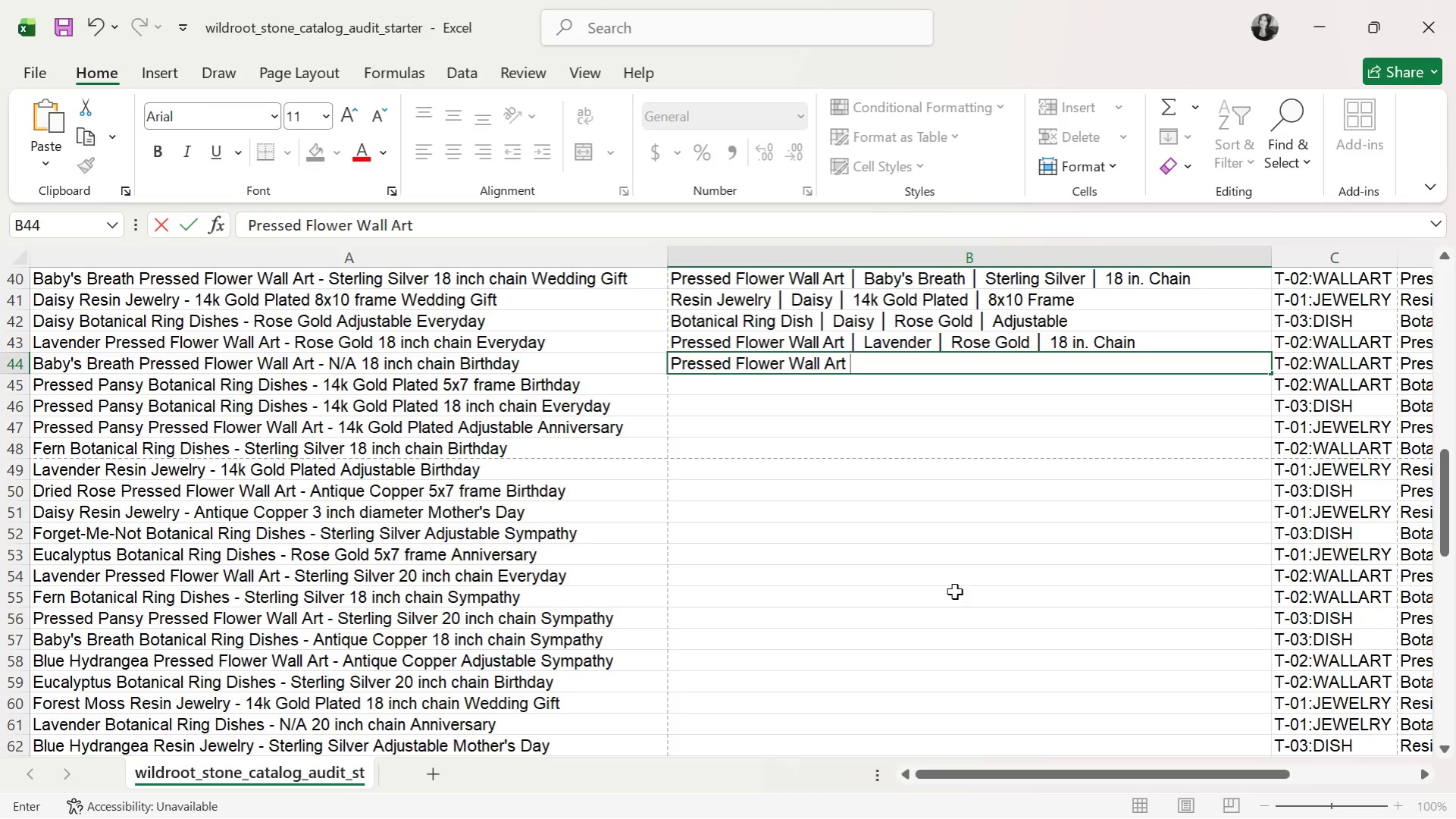 
key(Control+ControlLeft)
 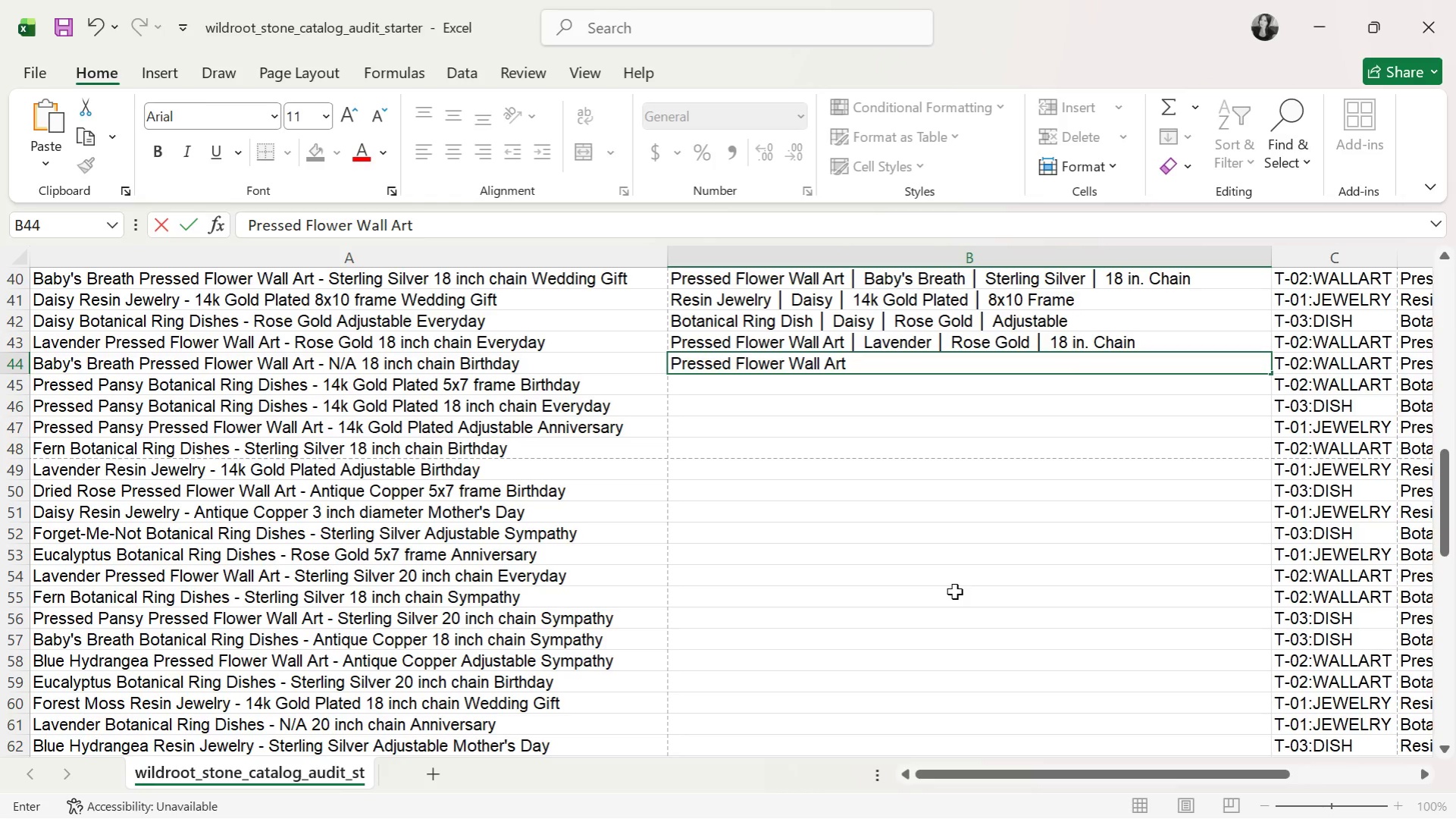 
key(Control+V)
 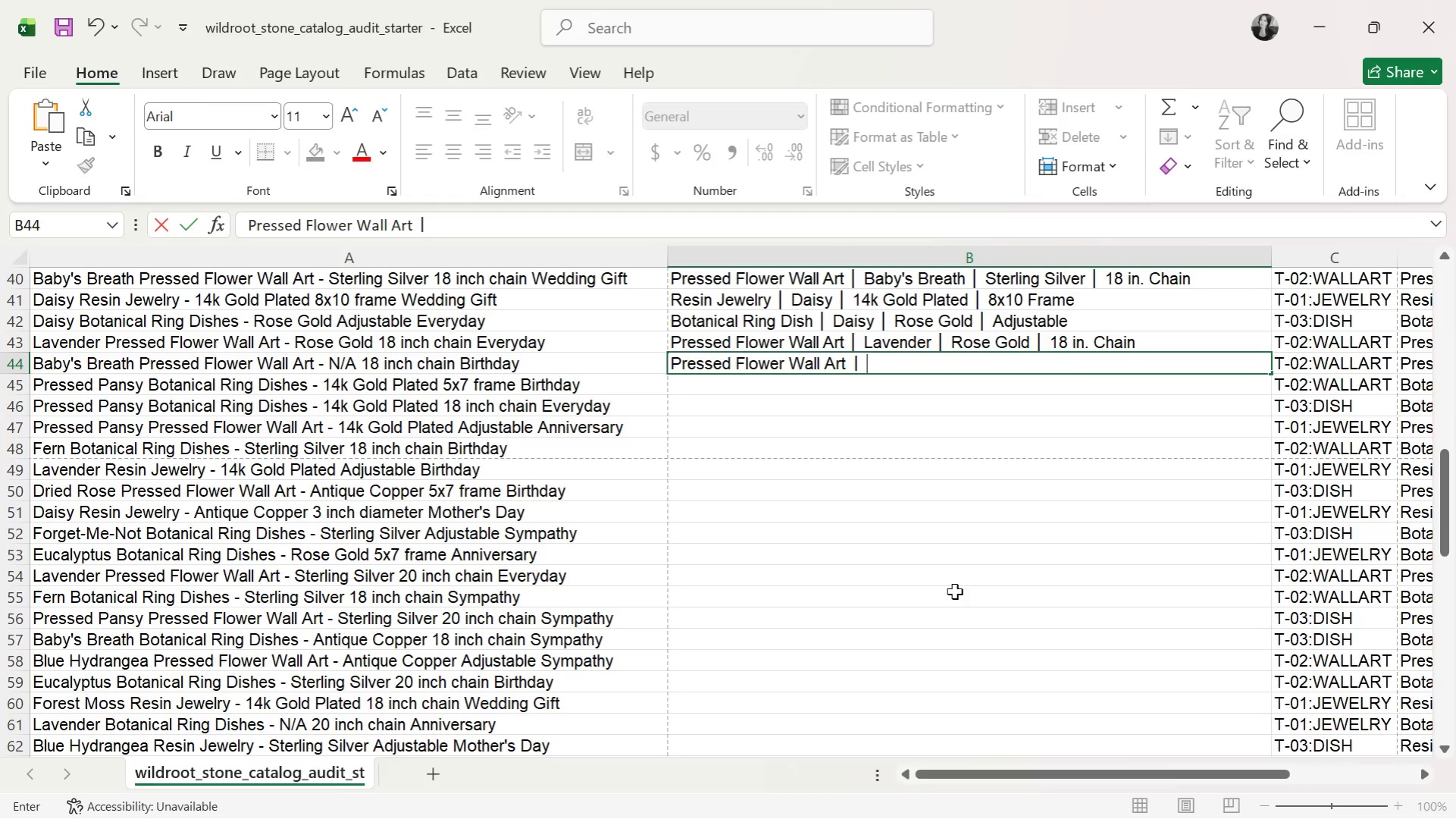 
type( Baby;s)
key(Backspace)
key(Backspace)
type('s Breath )
 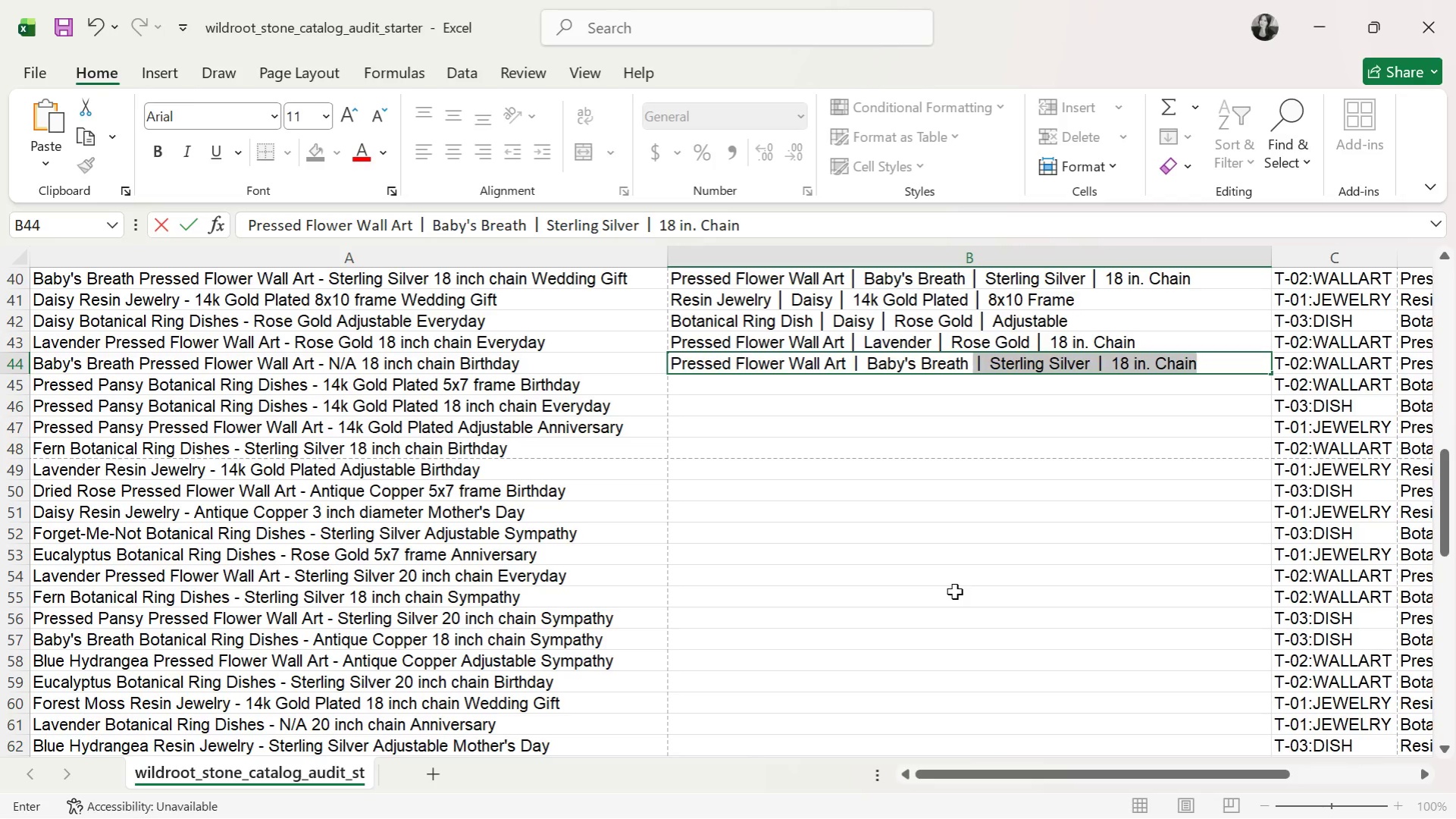 
key(Control+V)
 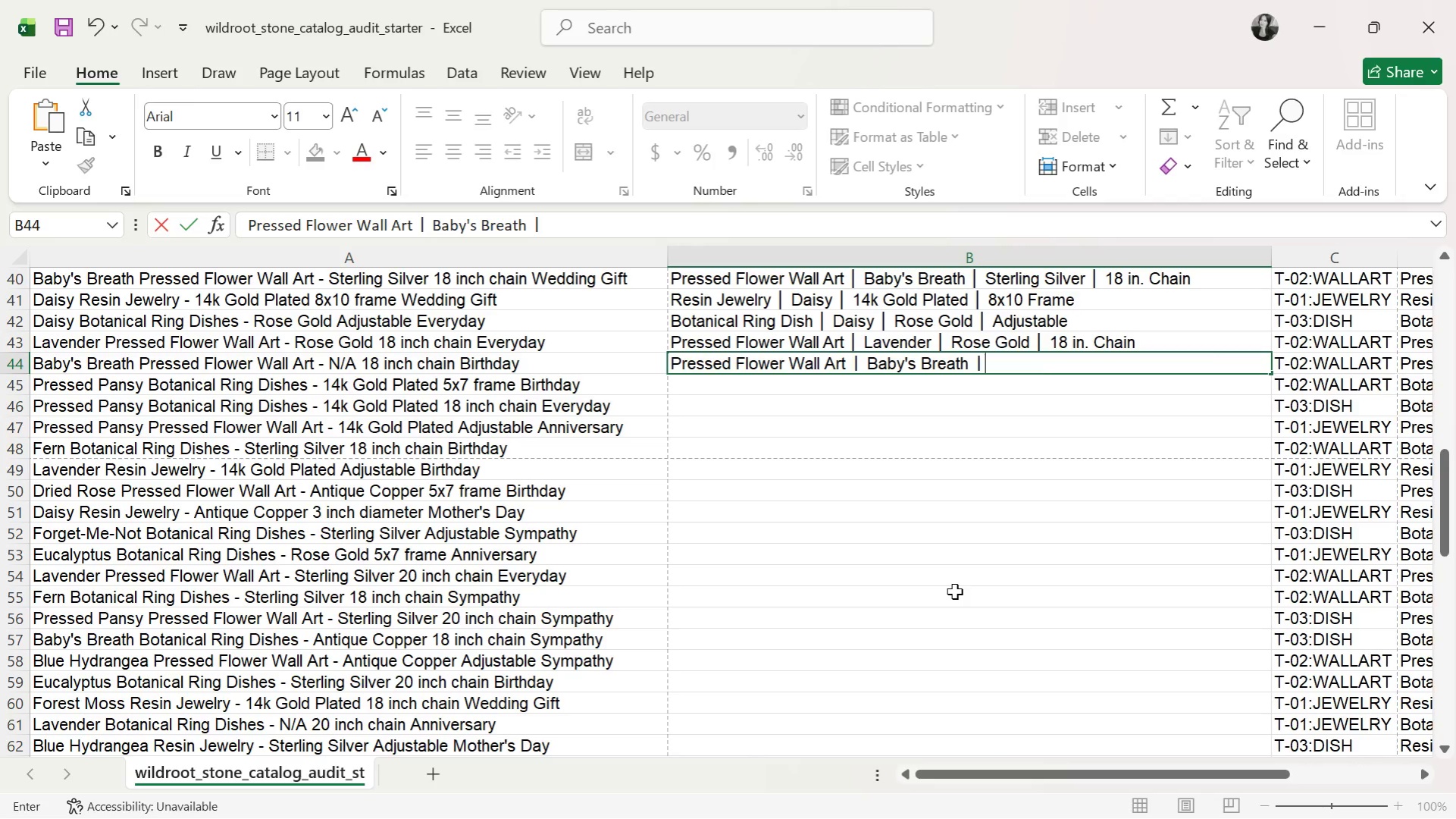 
type( Natural Finish )
 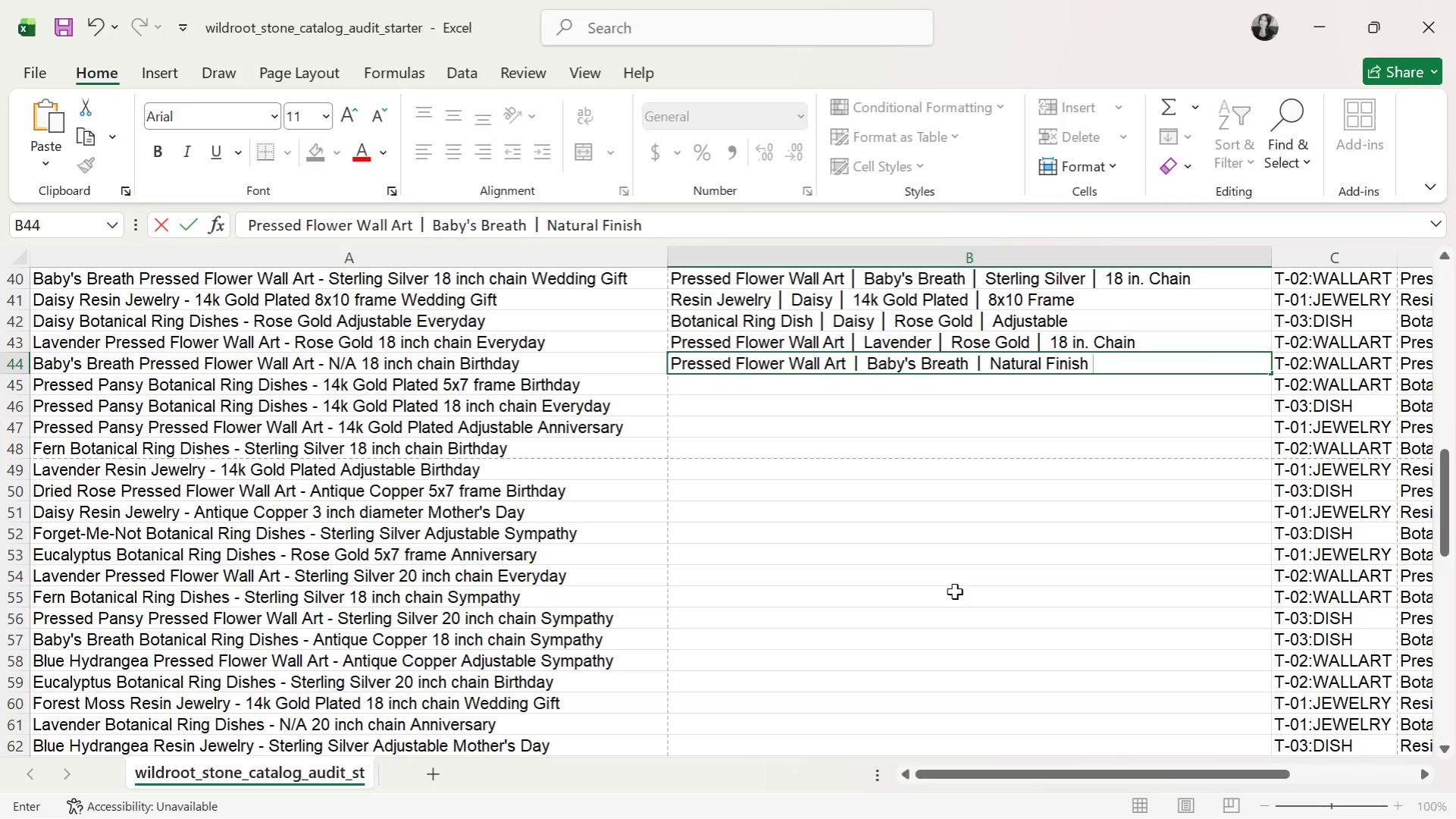 
key(Control+V)
 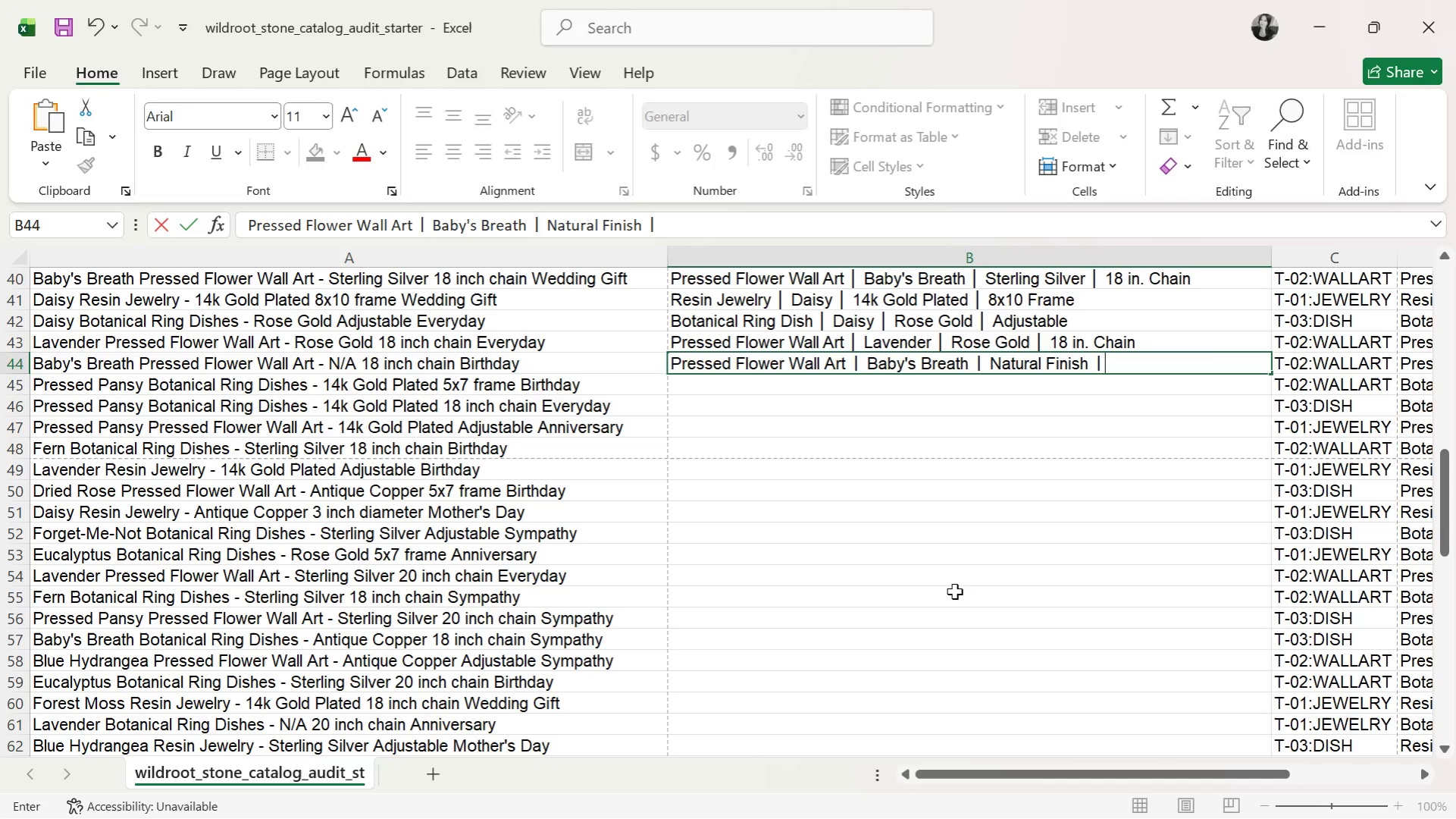 
type( 18 in. Chain)
 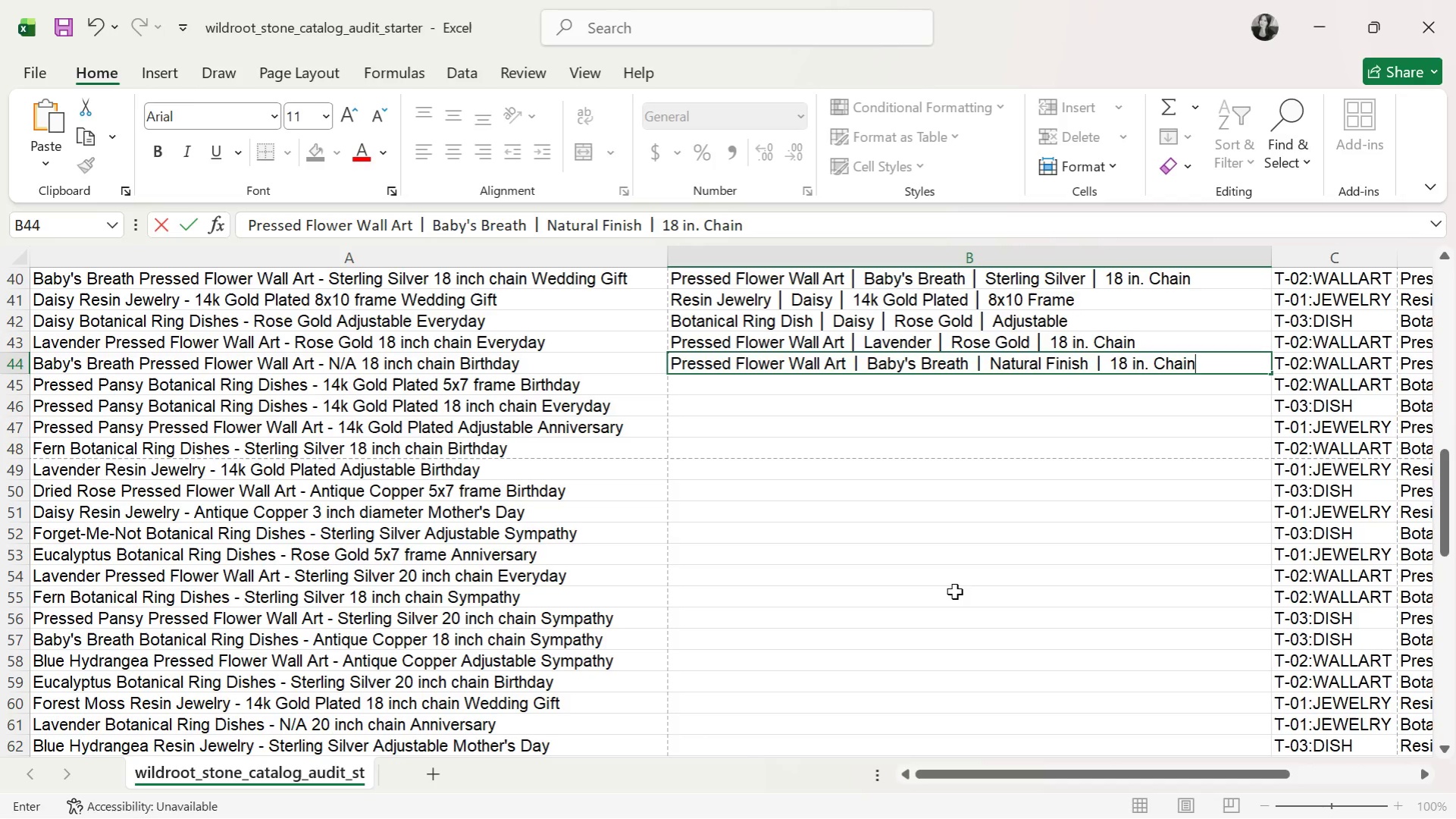 
key(Enter)
 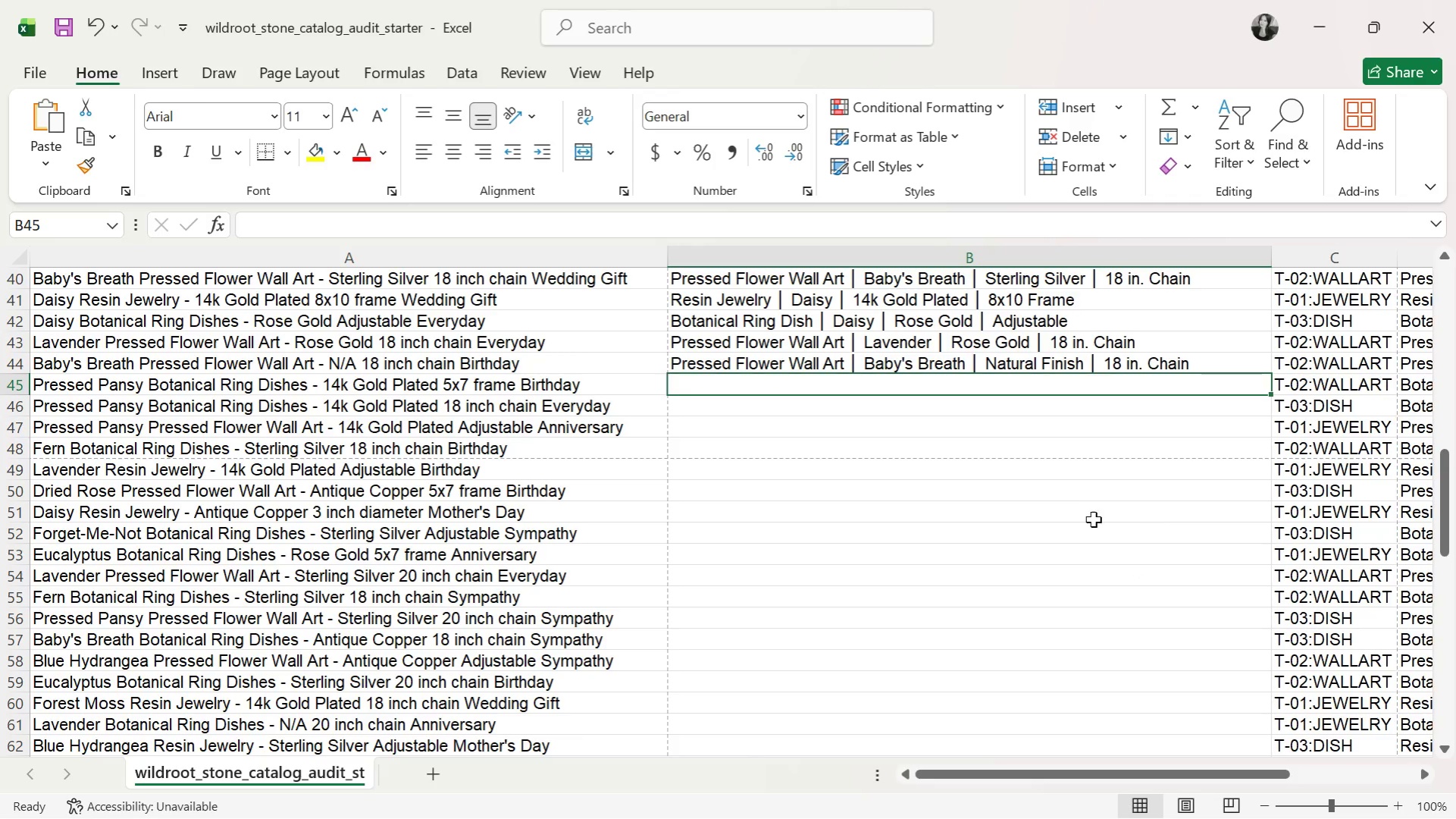 
wait(7.36)
 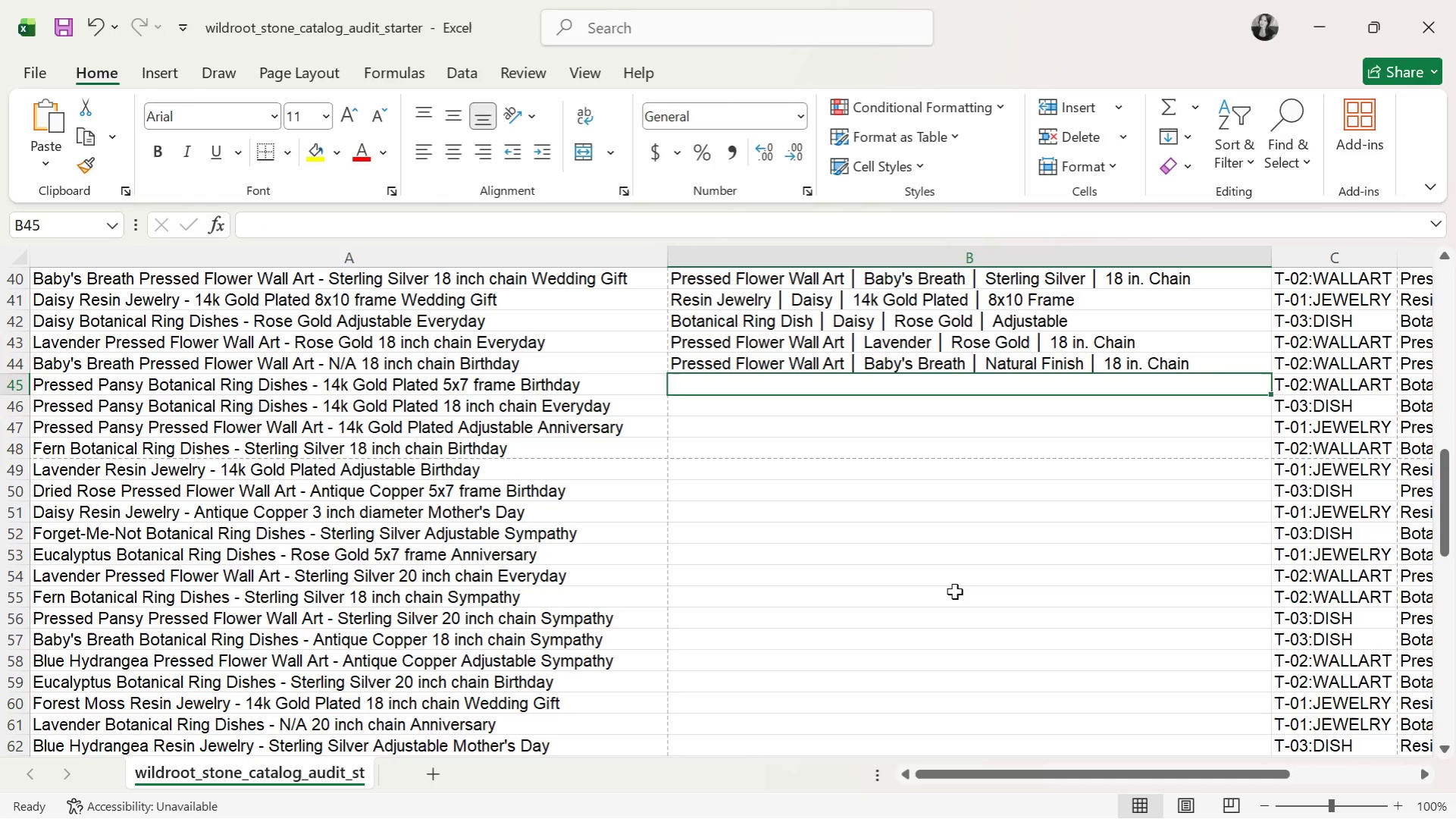 
left_click([1033, 366])
 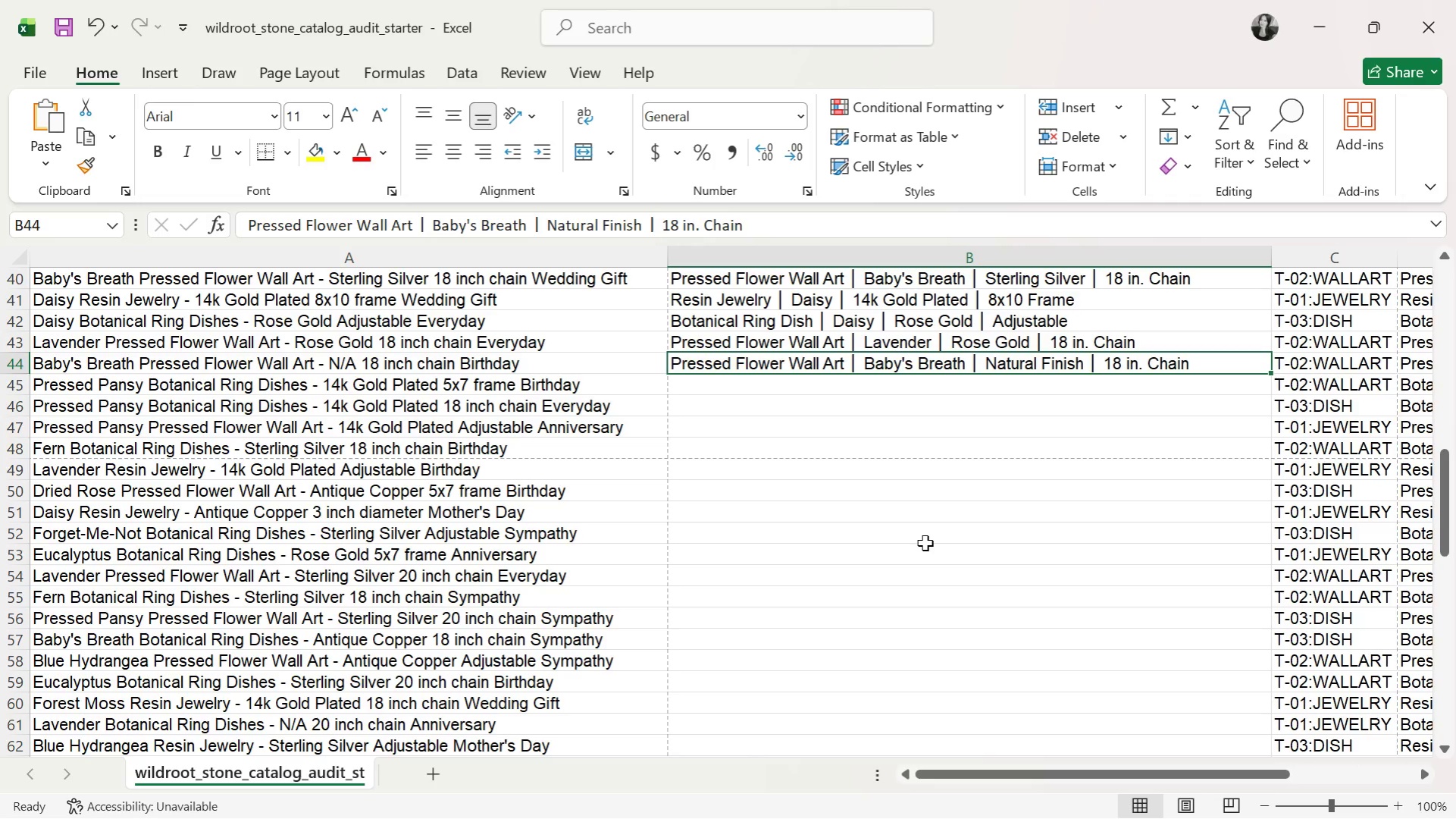 
wait(14.86)
 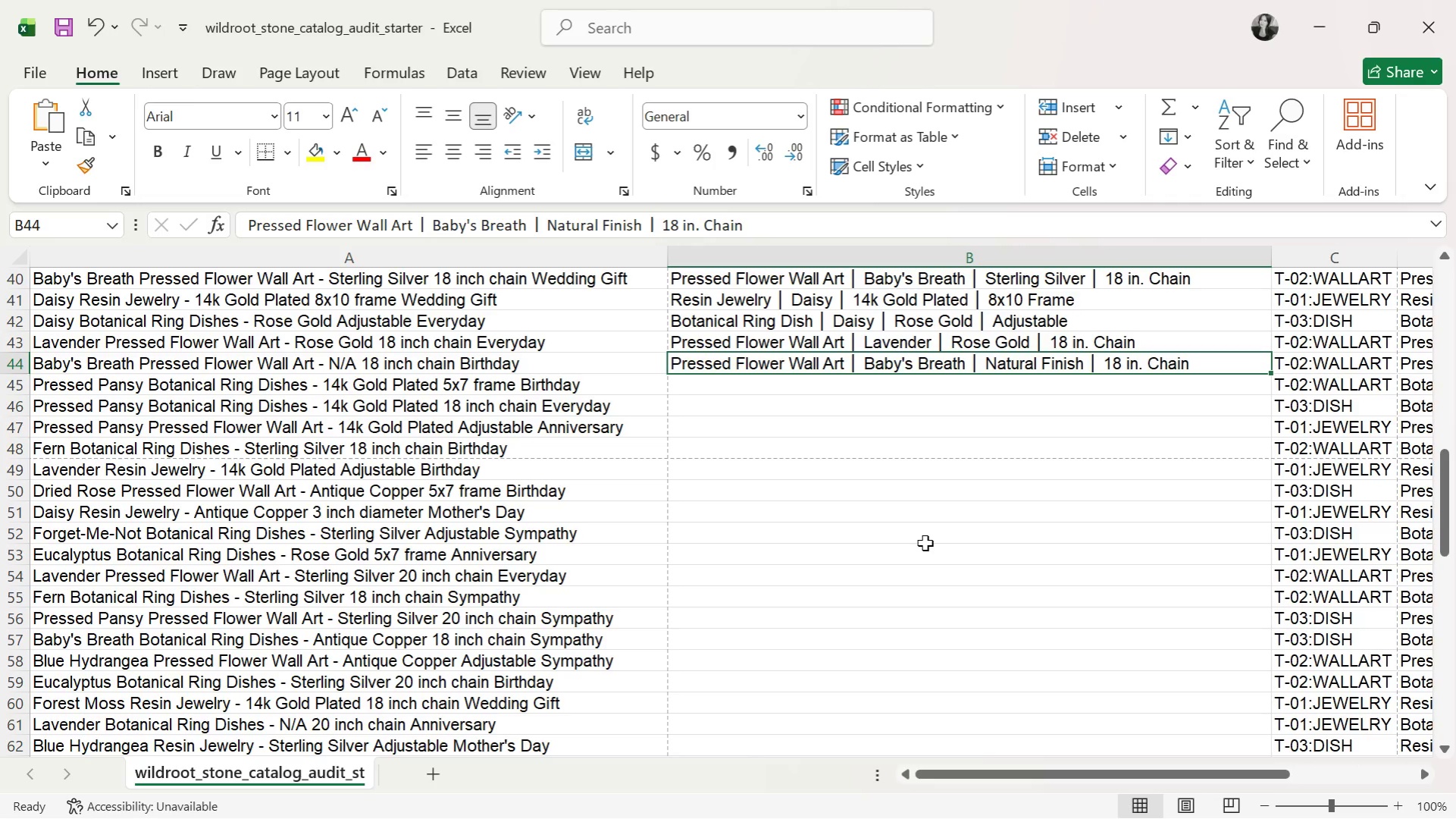 
double_click([1163, 362])
 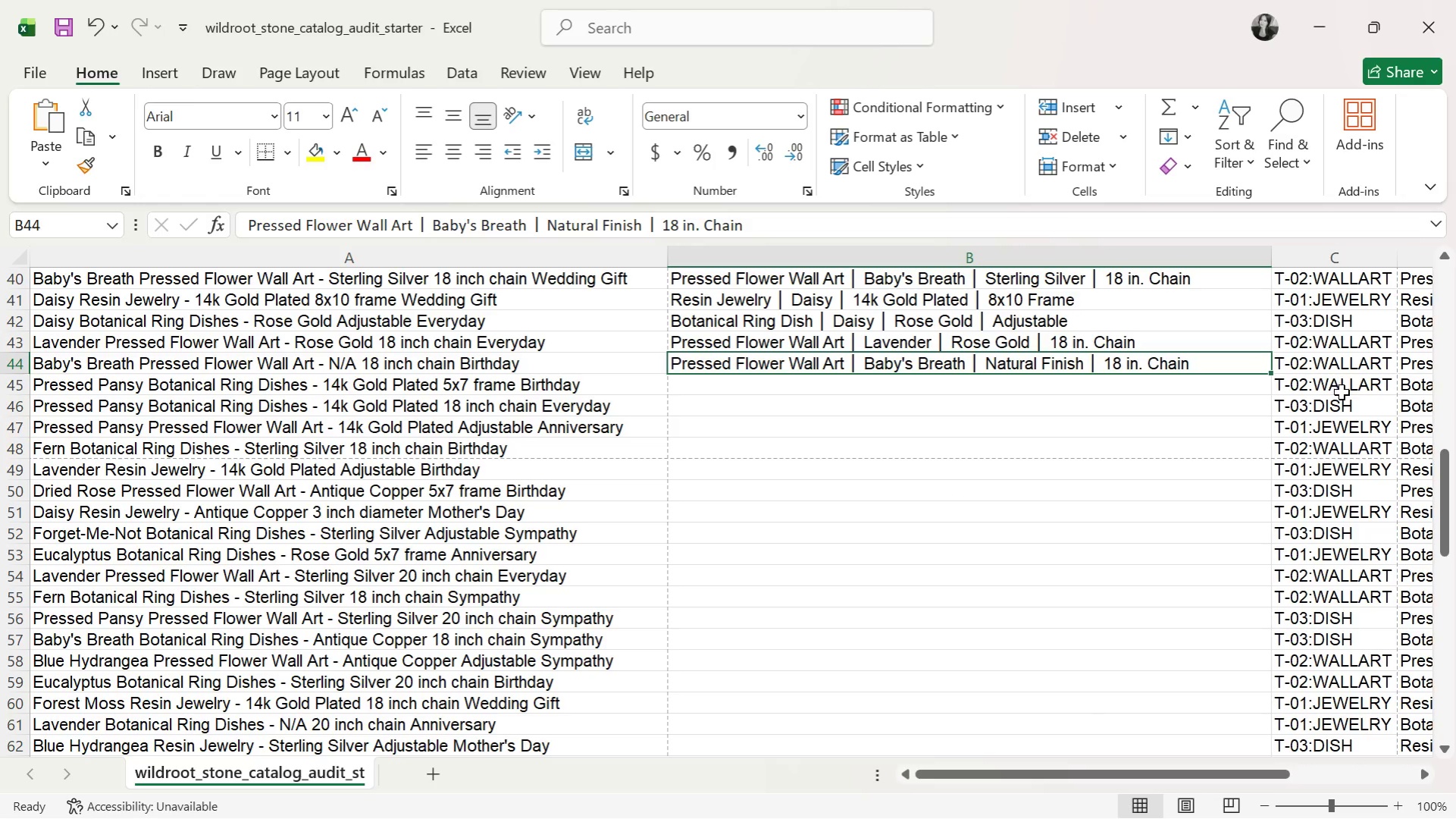 
left_click([1151, 392])
 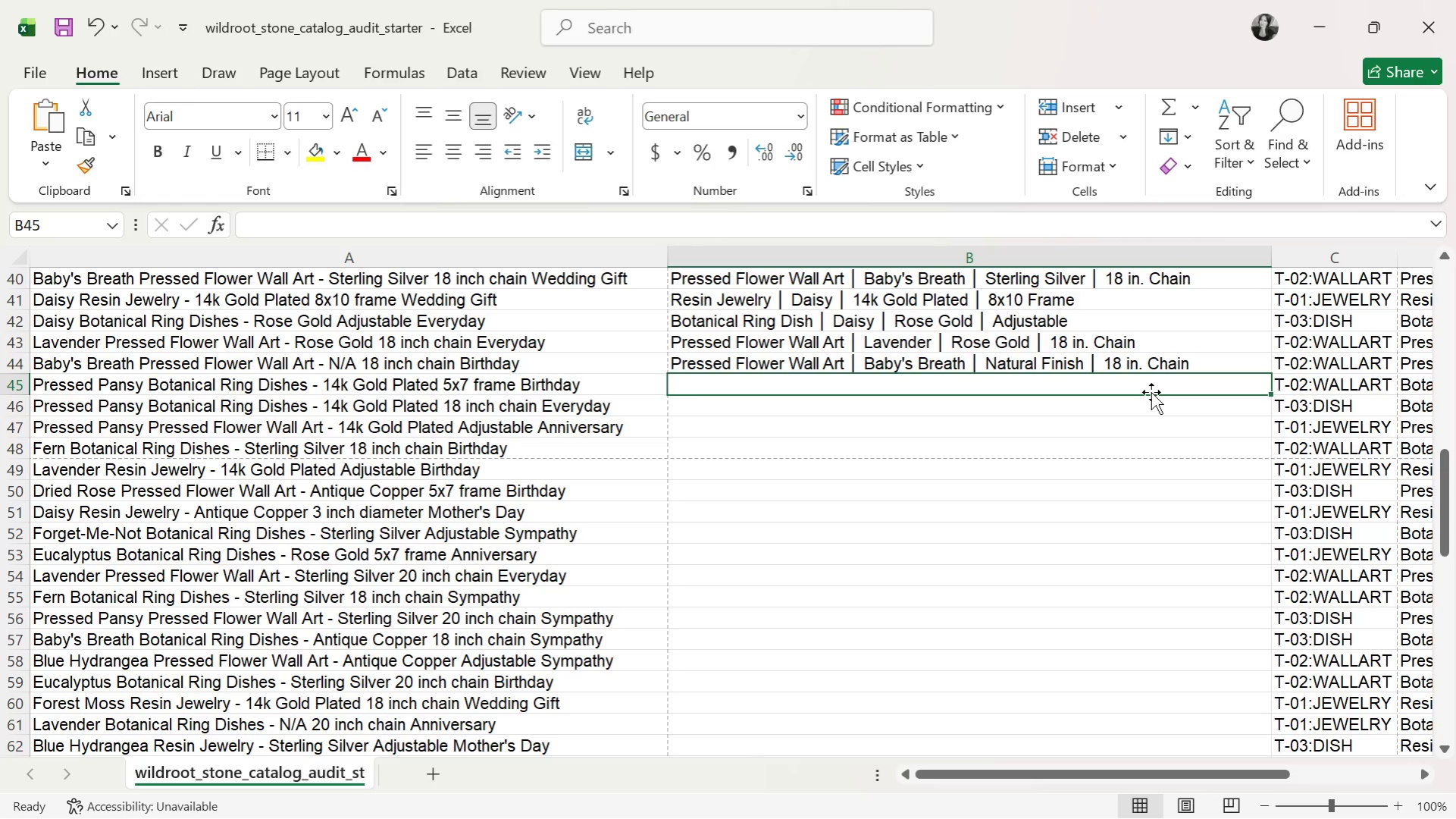 
type(Botanical Ring Dish )
 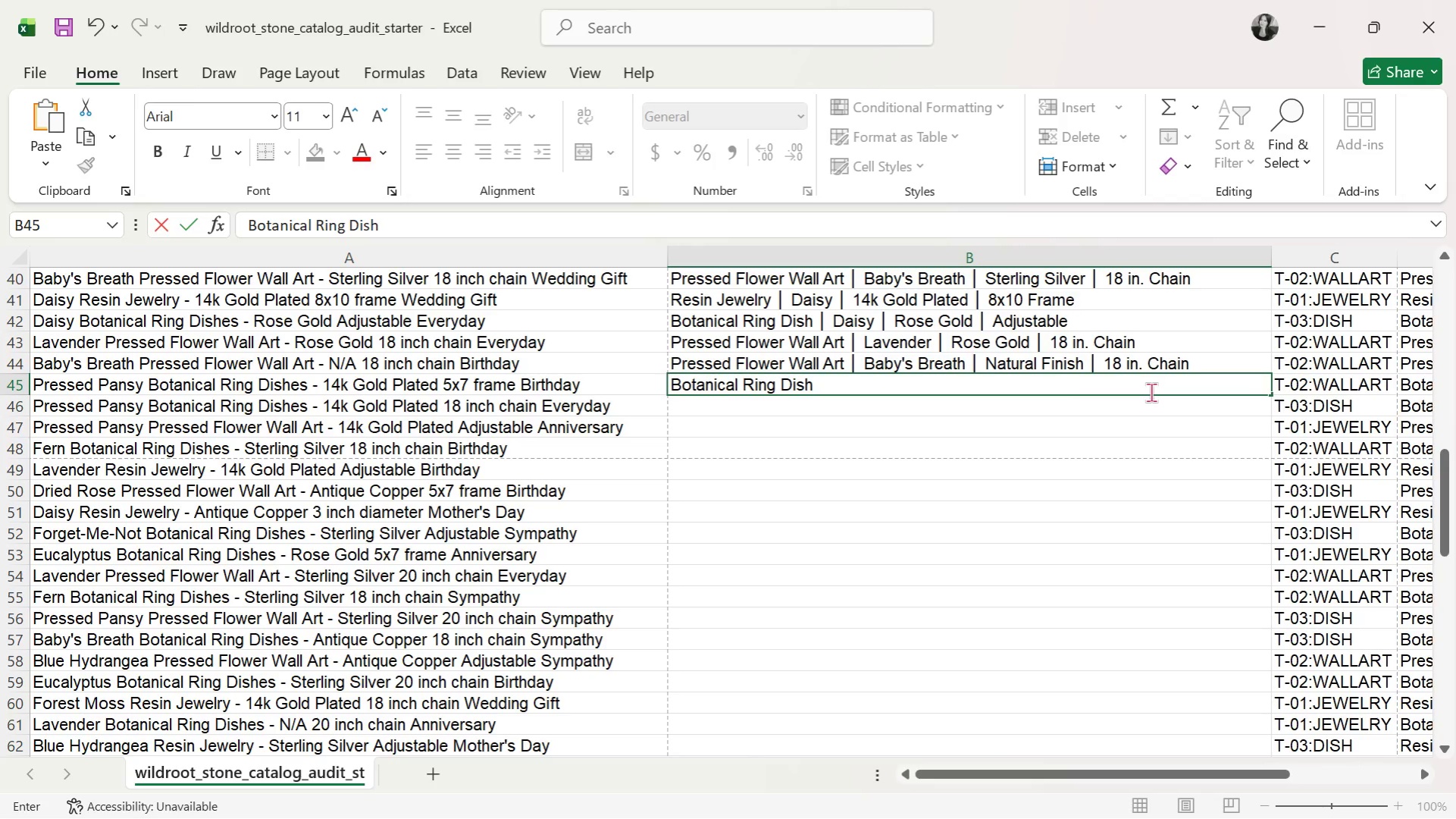 
key(Control+V)
 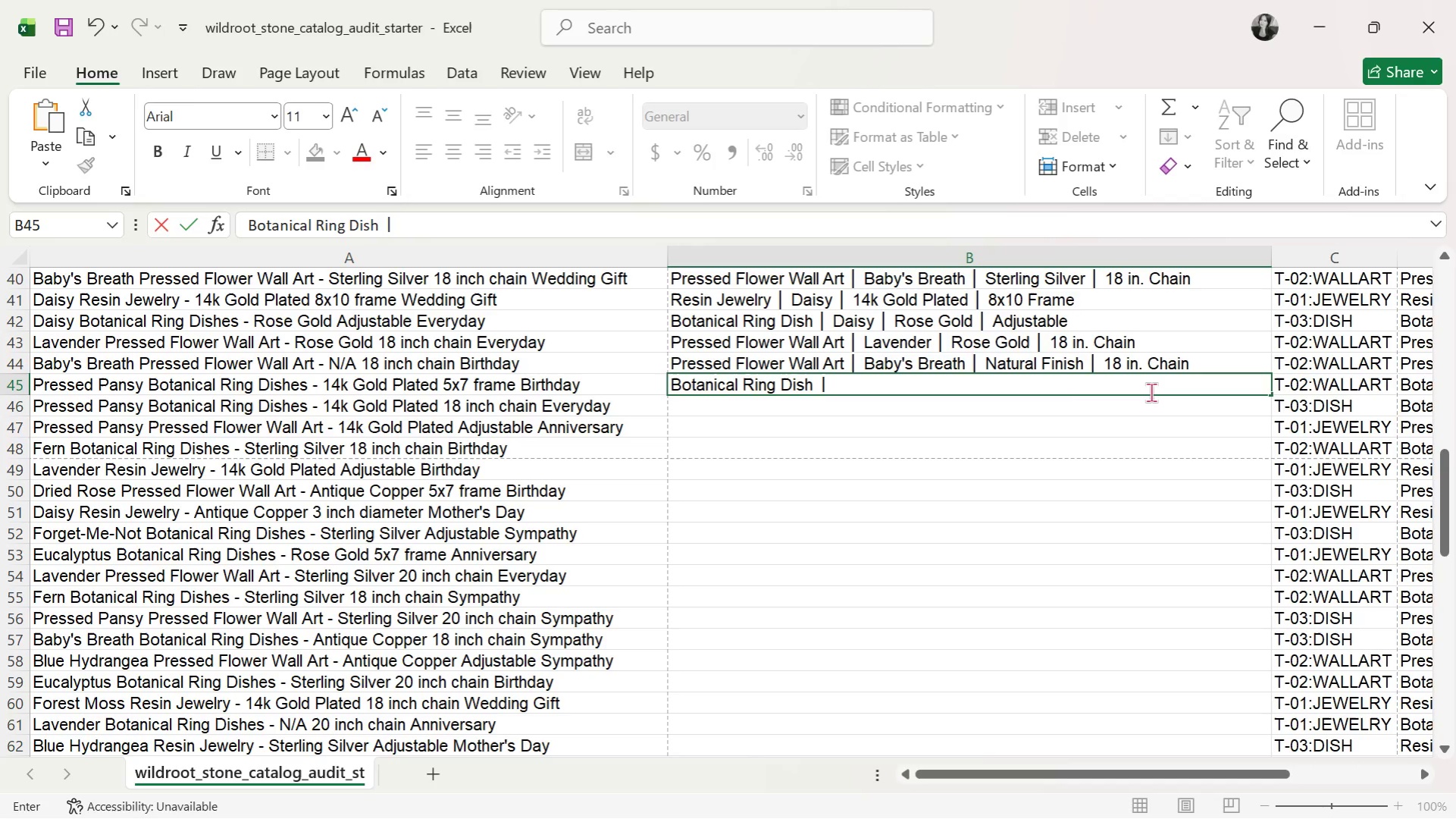 
type( Pressed Pansy )
 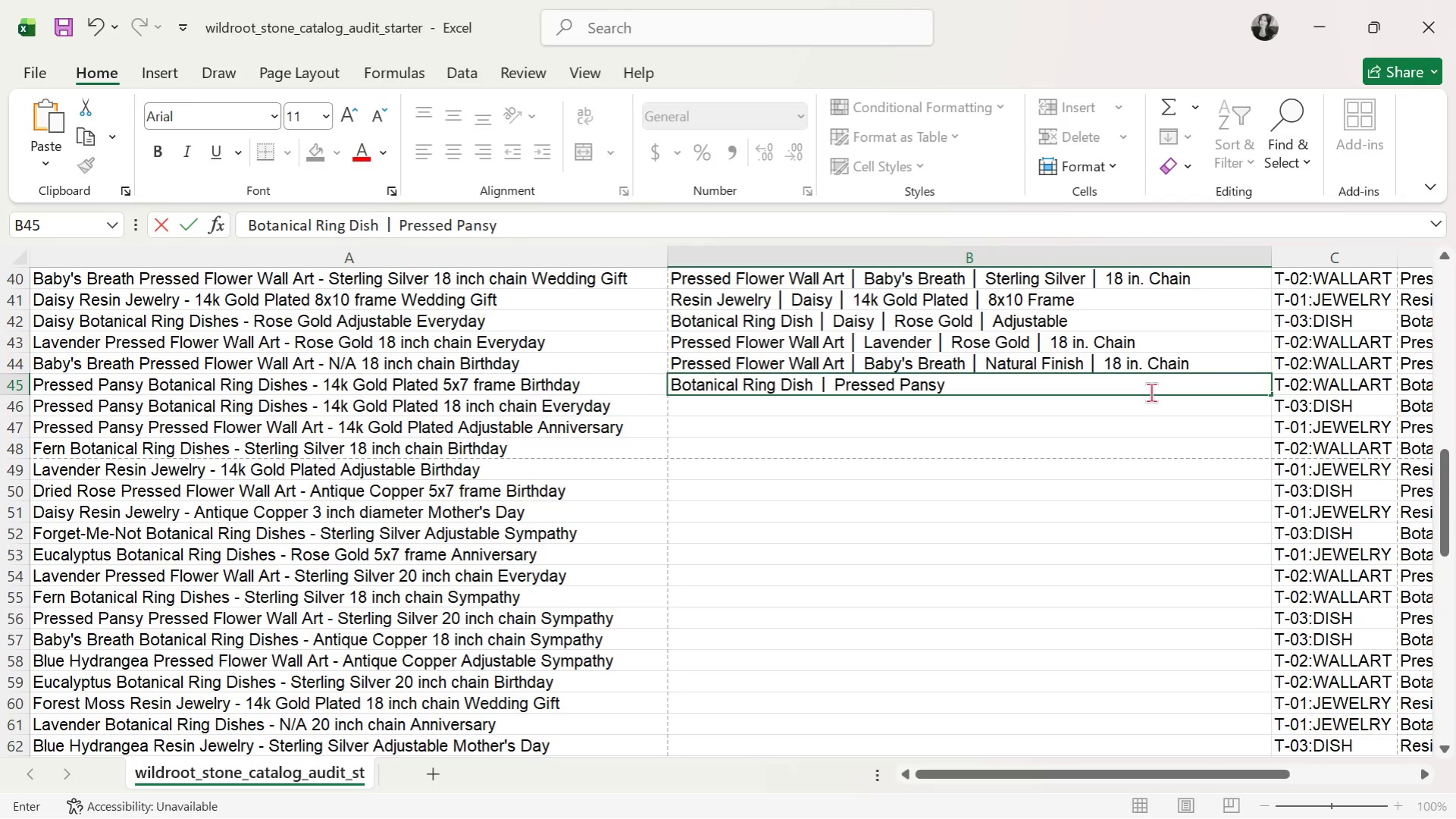 
key(Control+ControlLeft)
 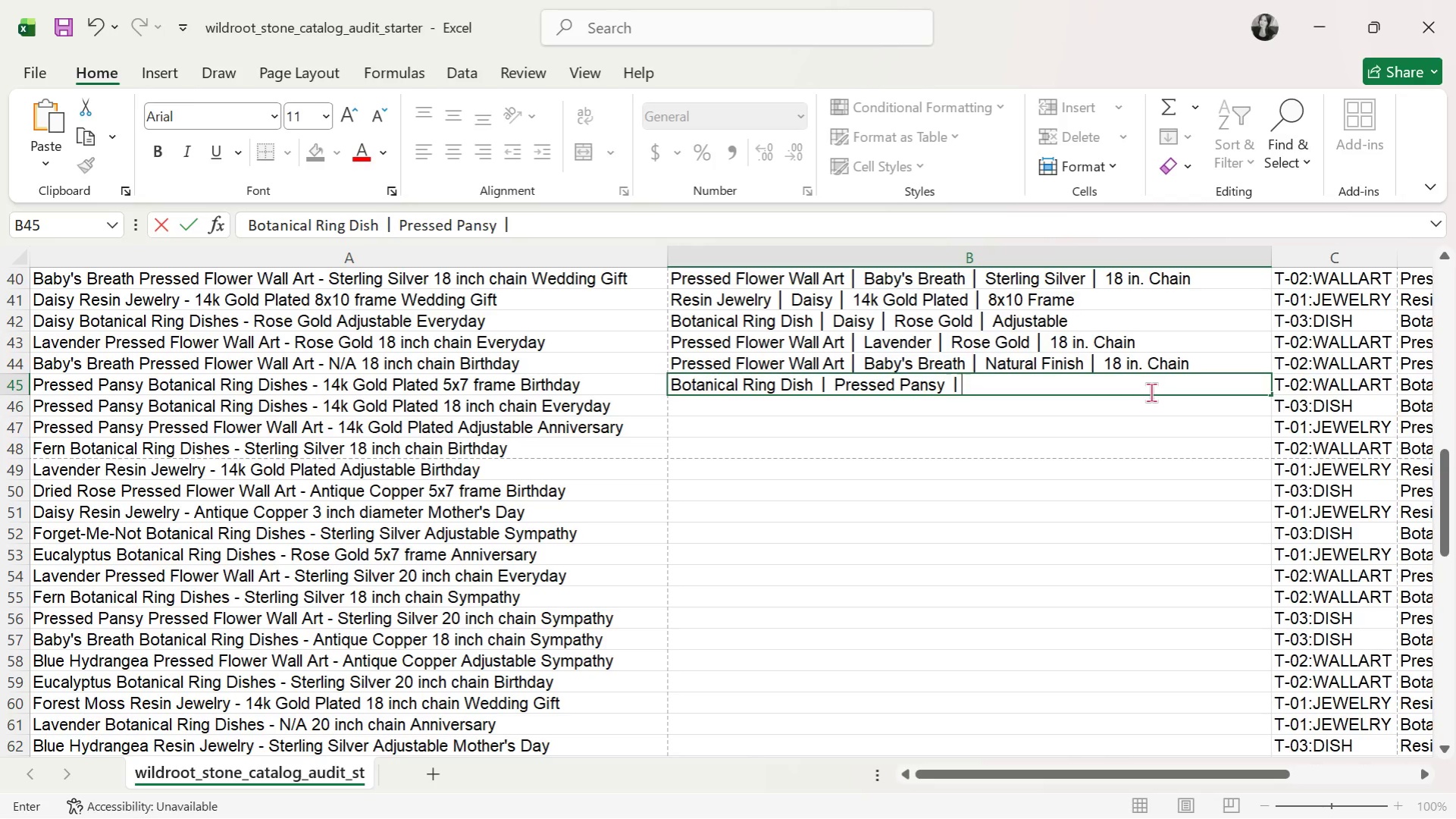 
key(Control+V)
 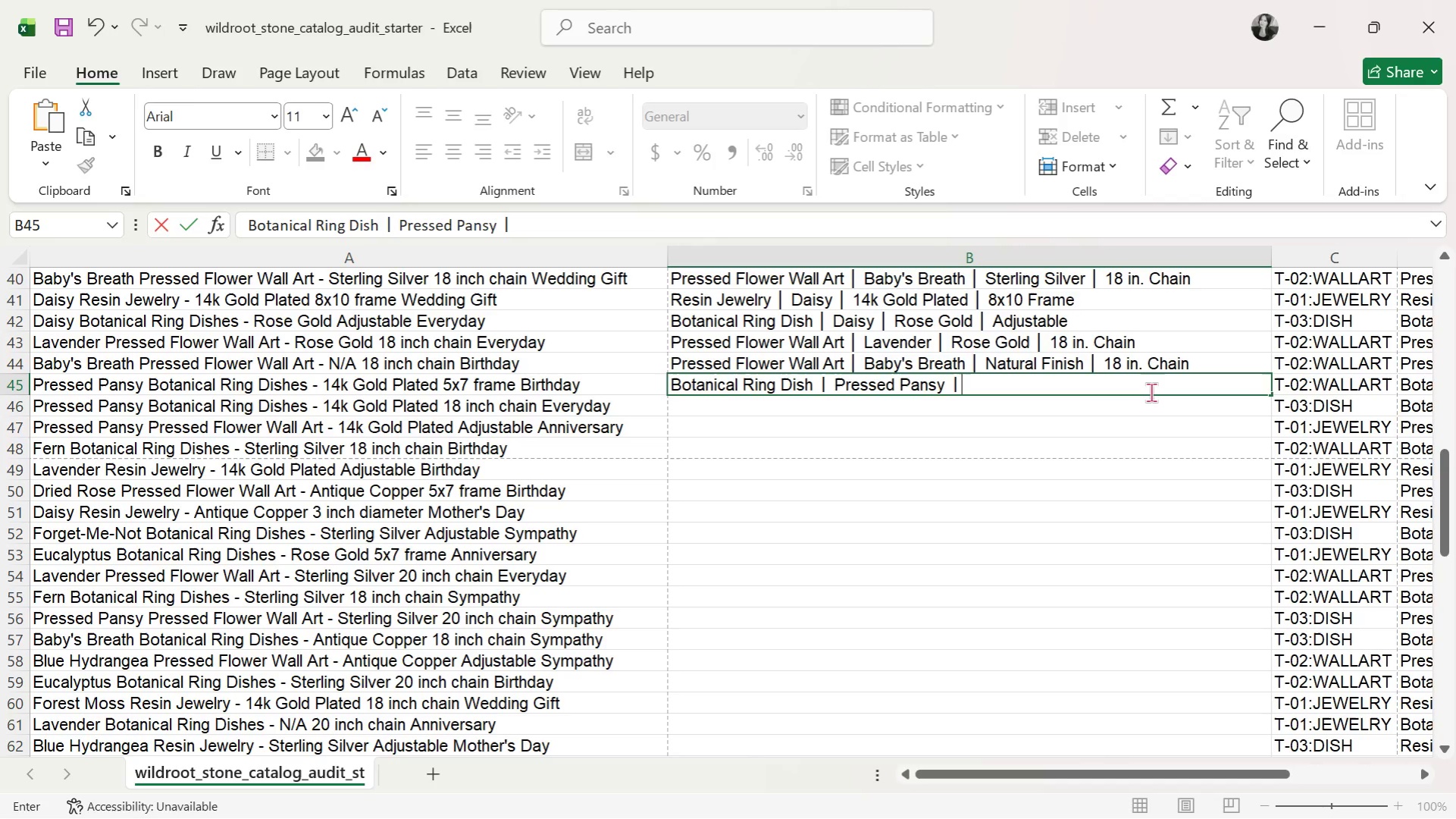 
type( 14k Gold Plated)
 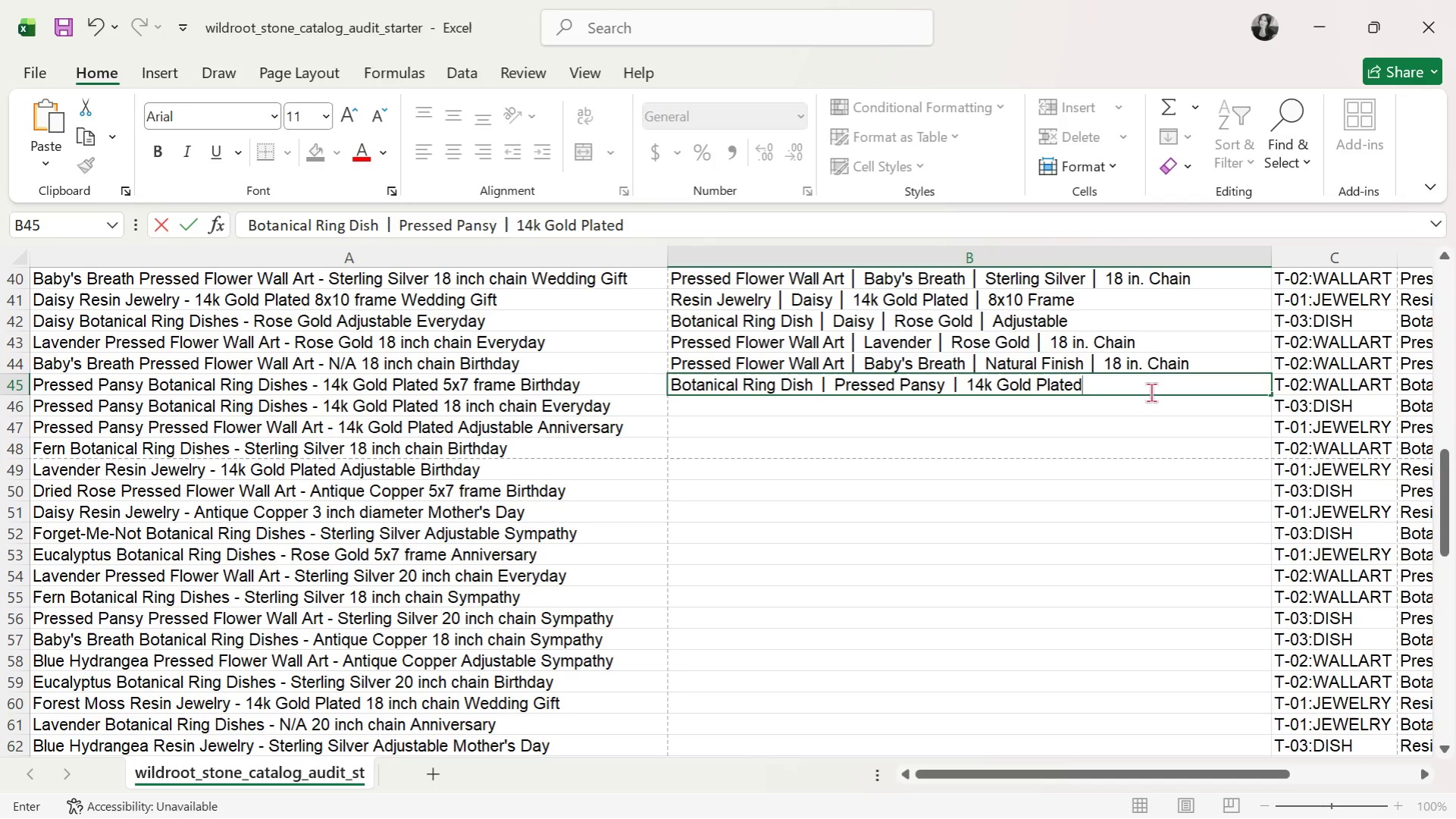 
wait(6.66)
 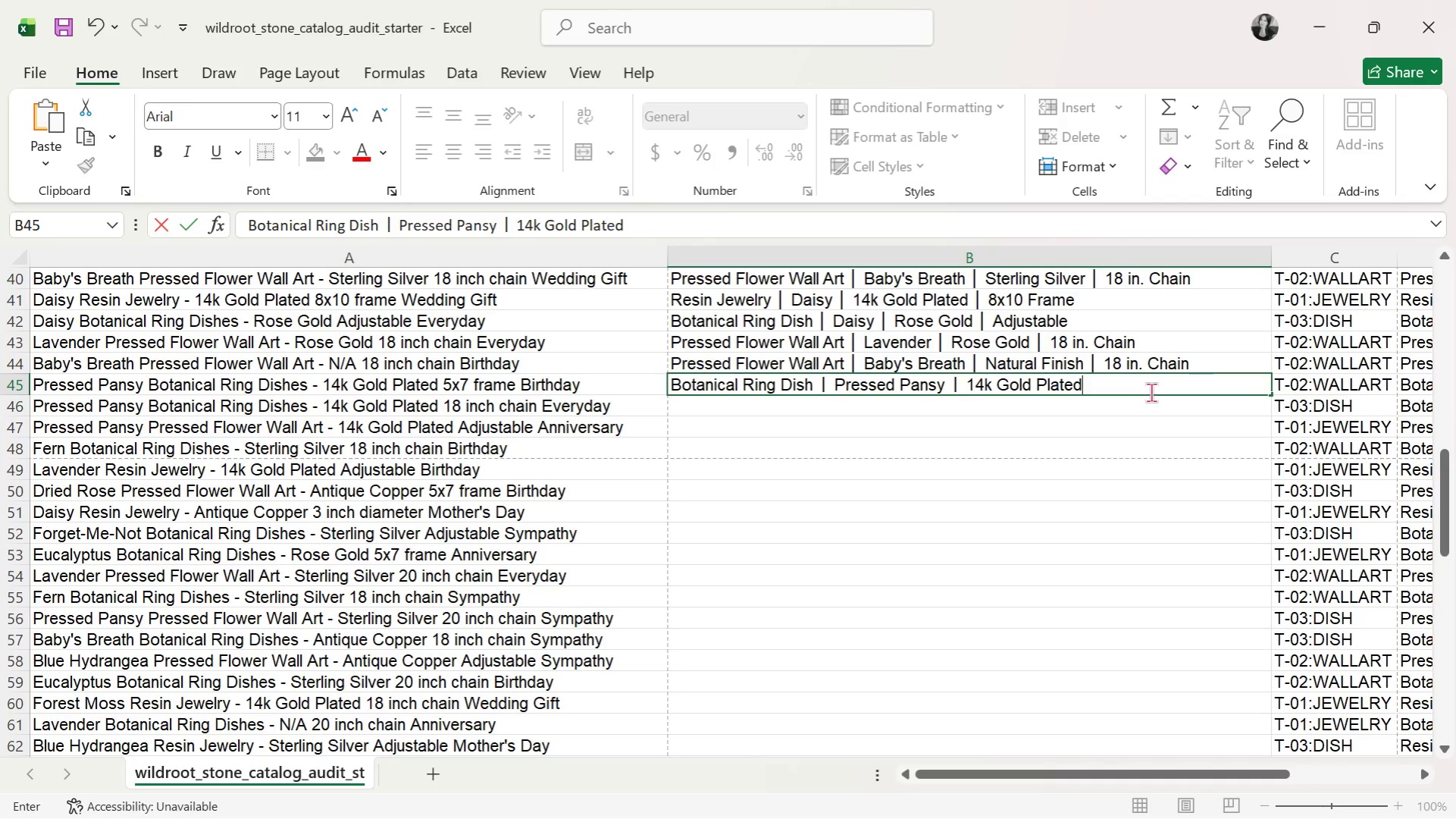 
key(Space)
 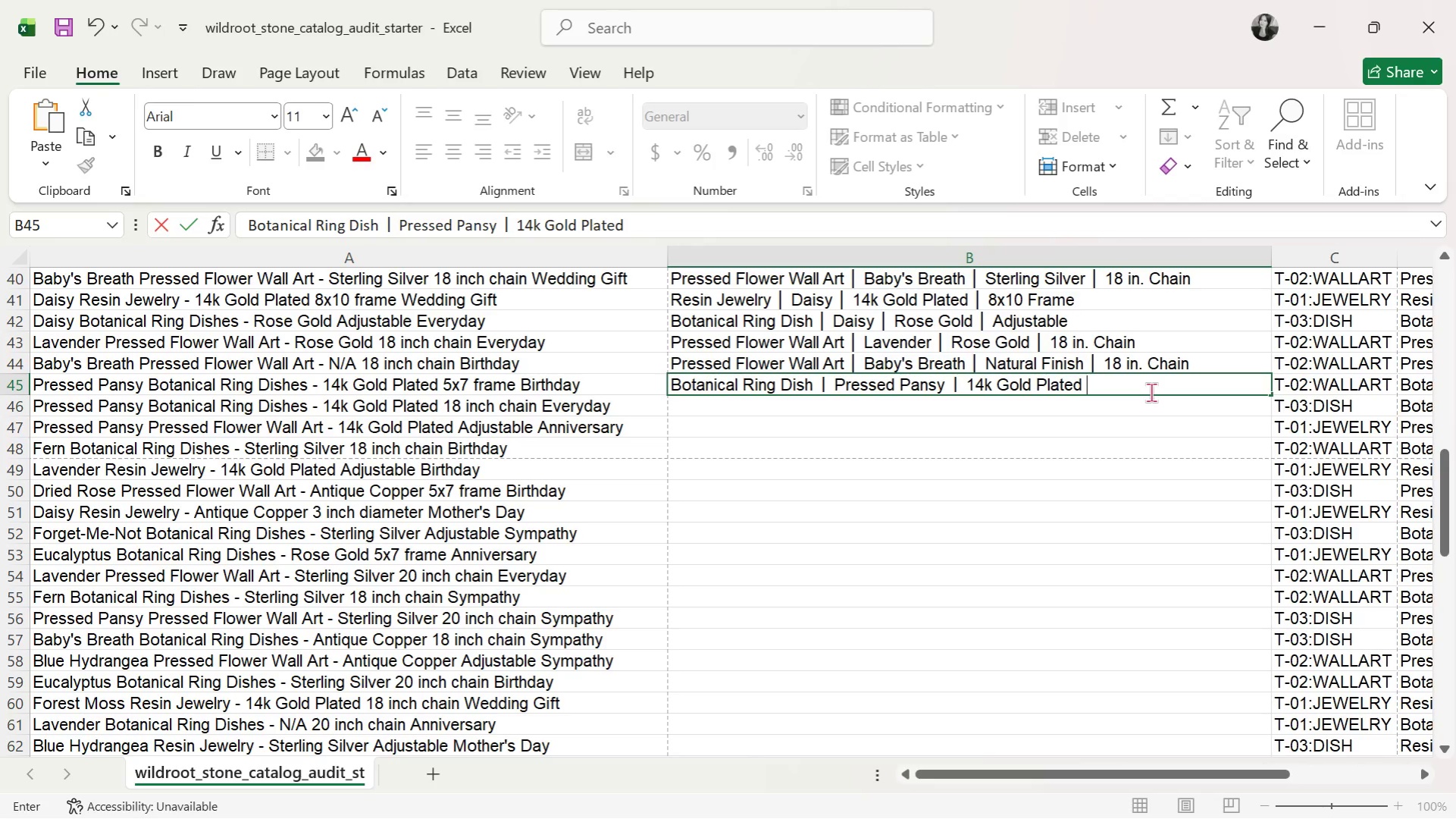 
key(Control+ControlLeft)
 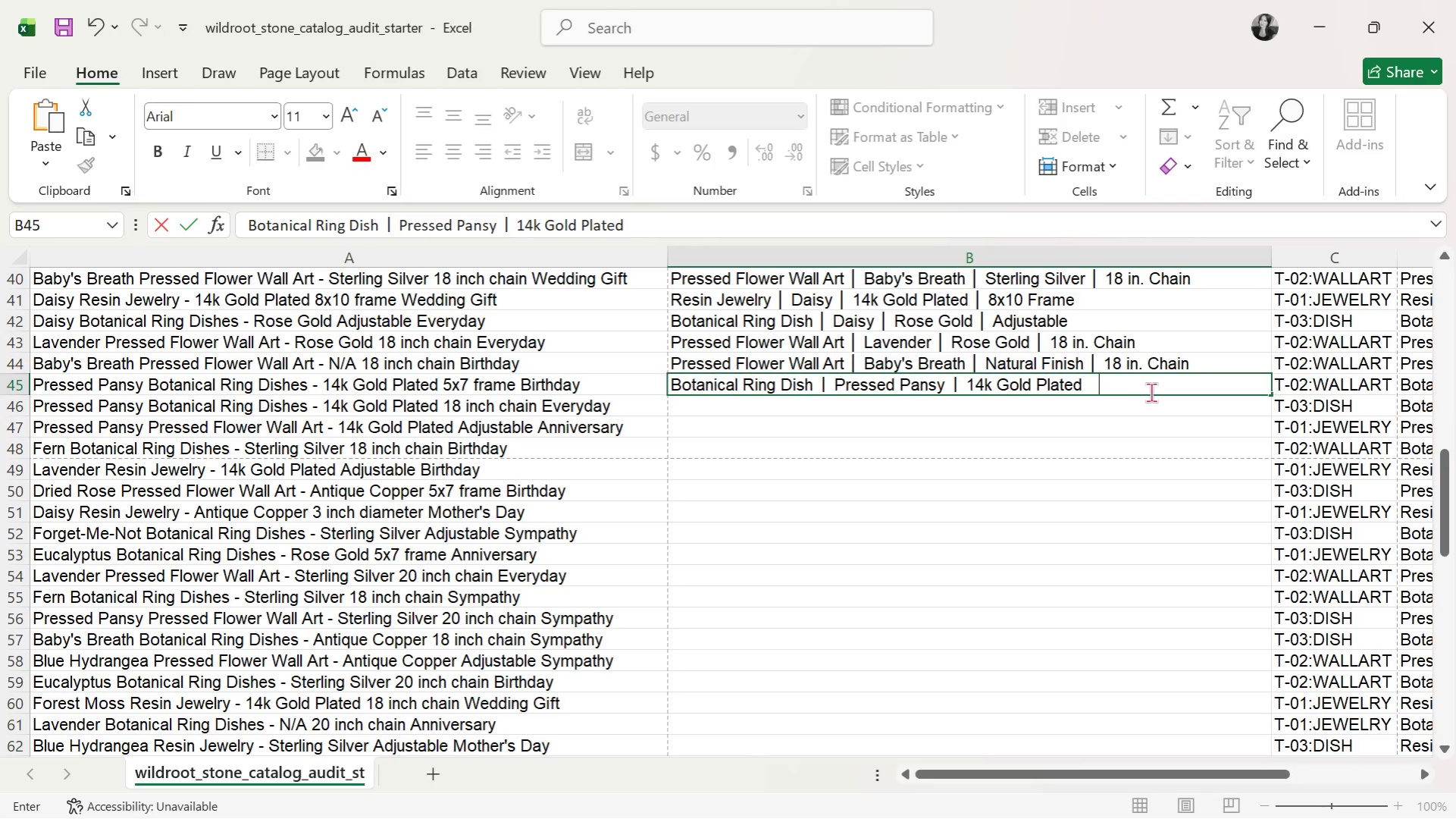 
key(Control+V)
 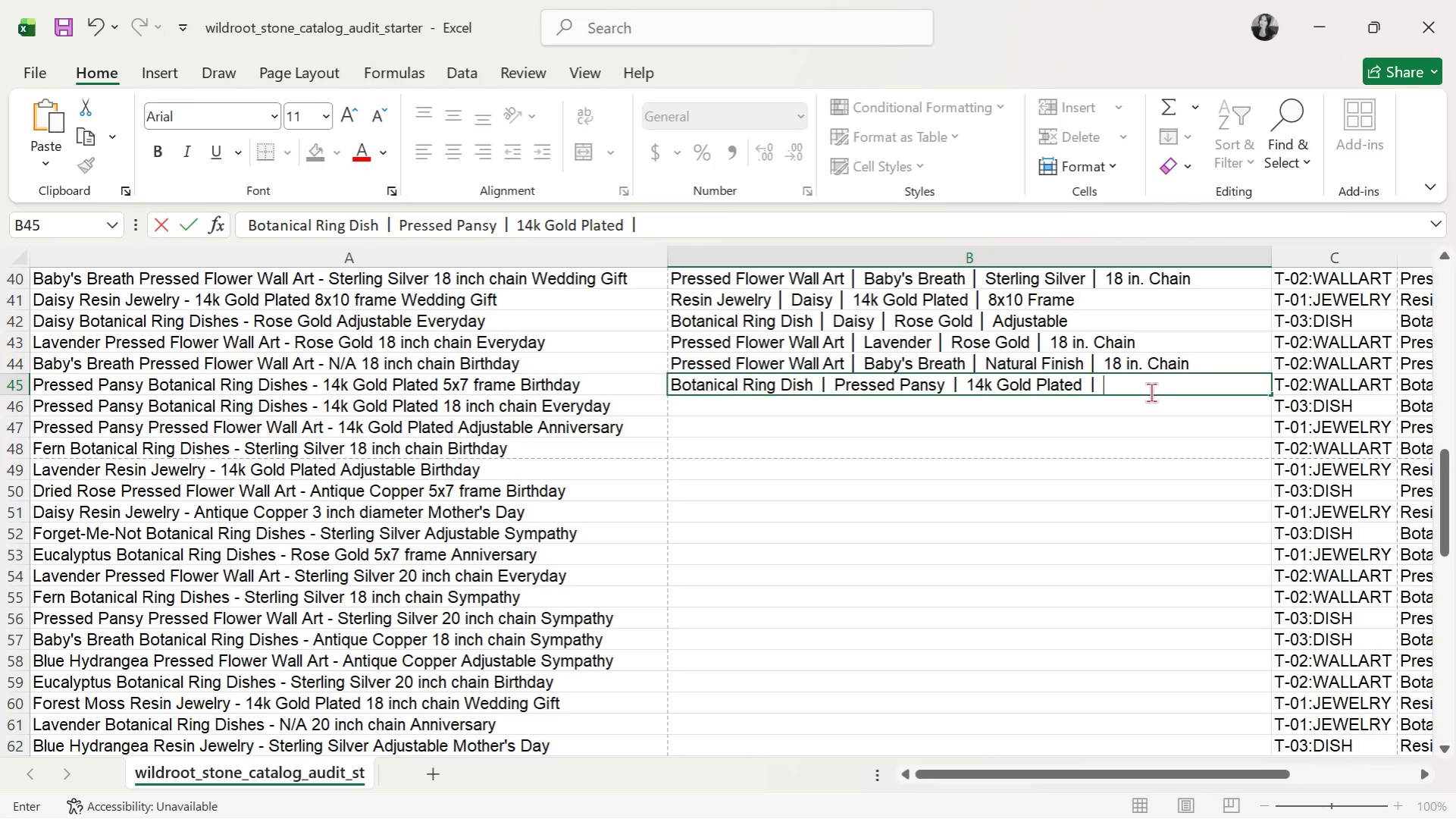 
type( 5x7 Frame)
 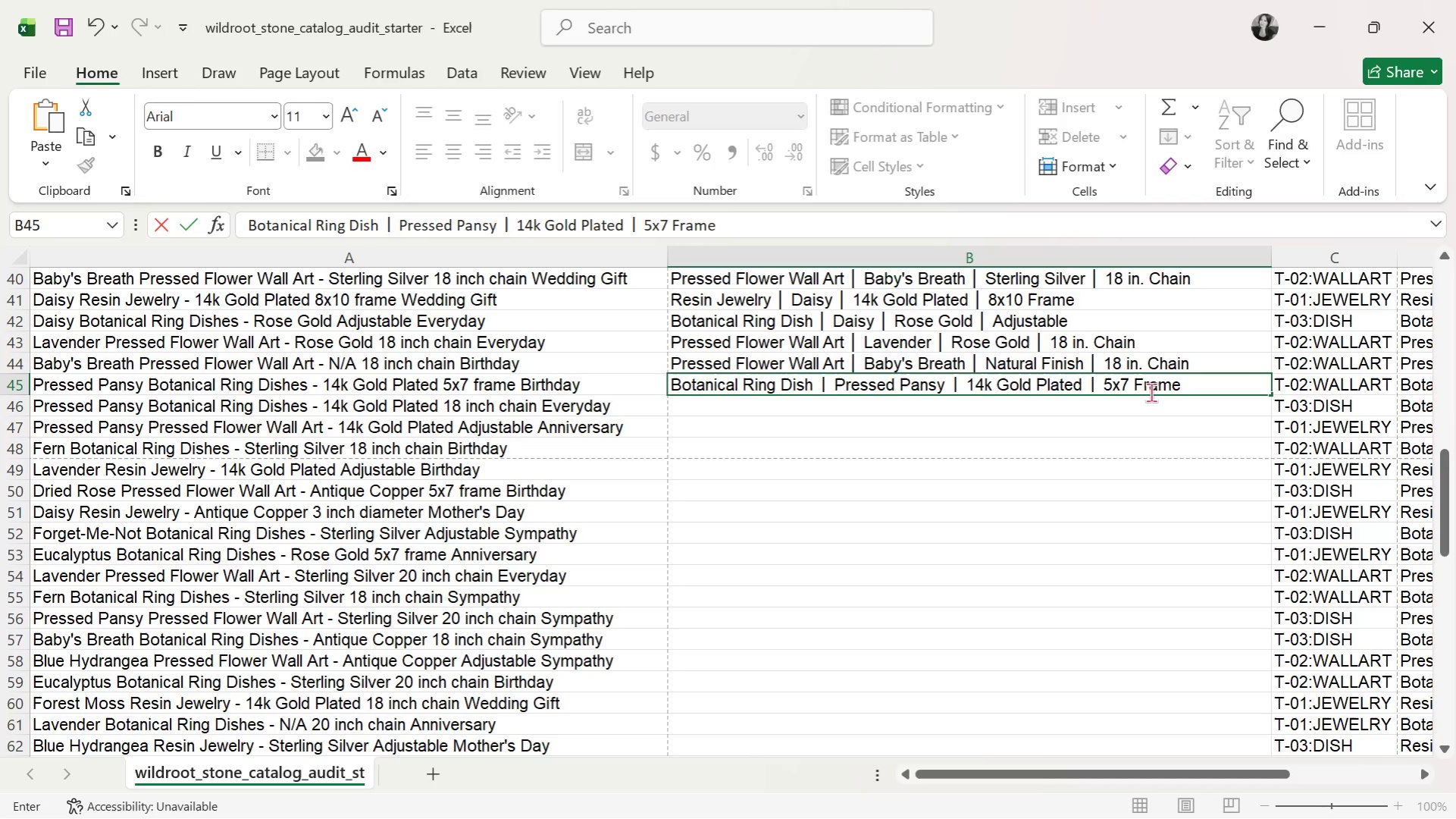 
key(ArrowRight)
 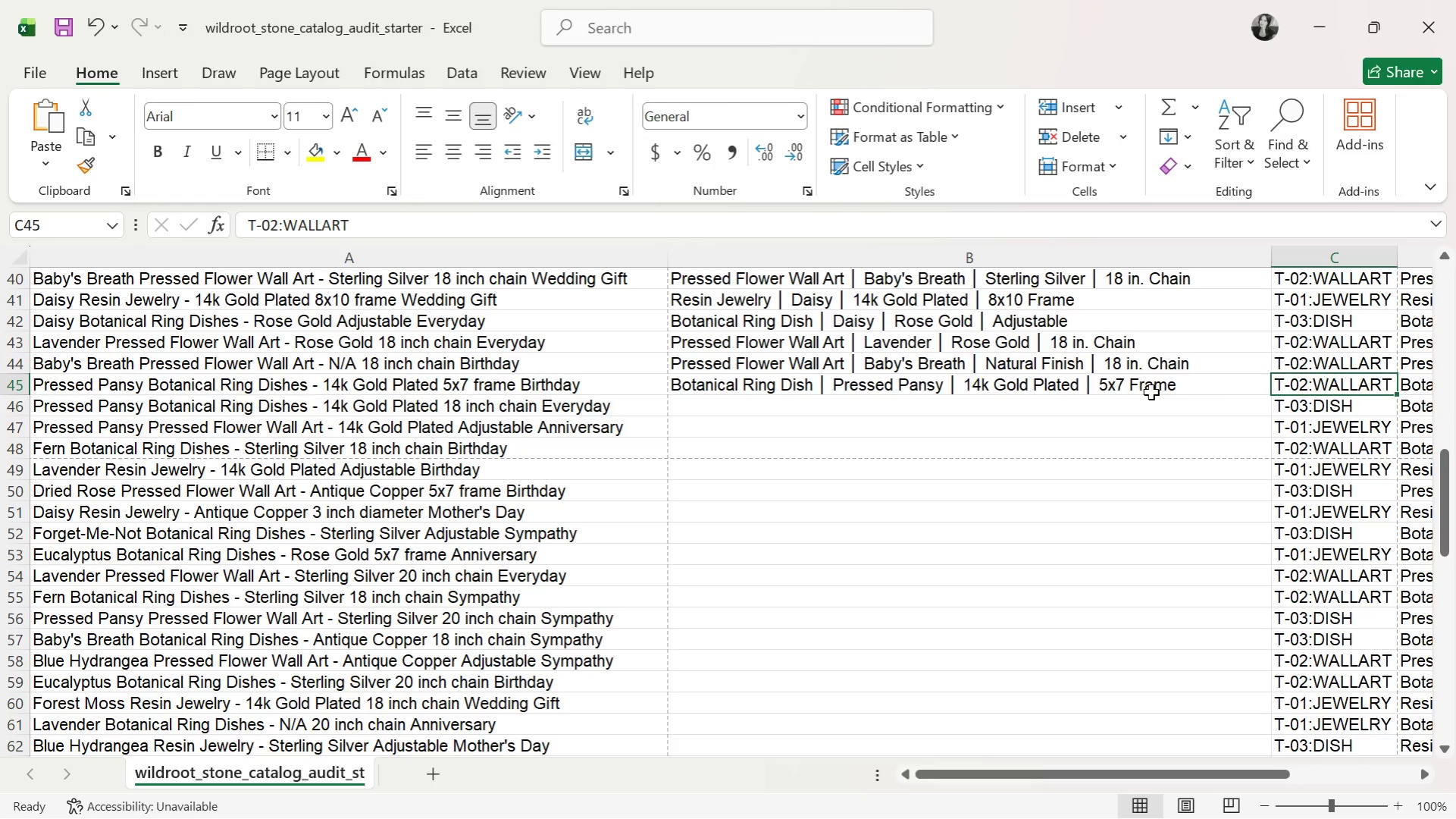 
key(ArrowDown)
 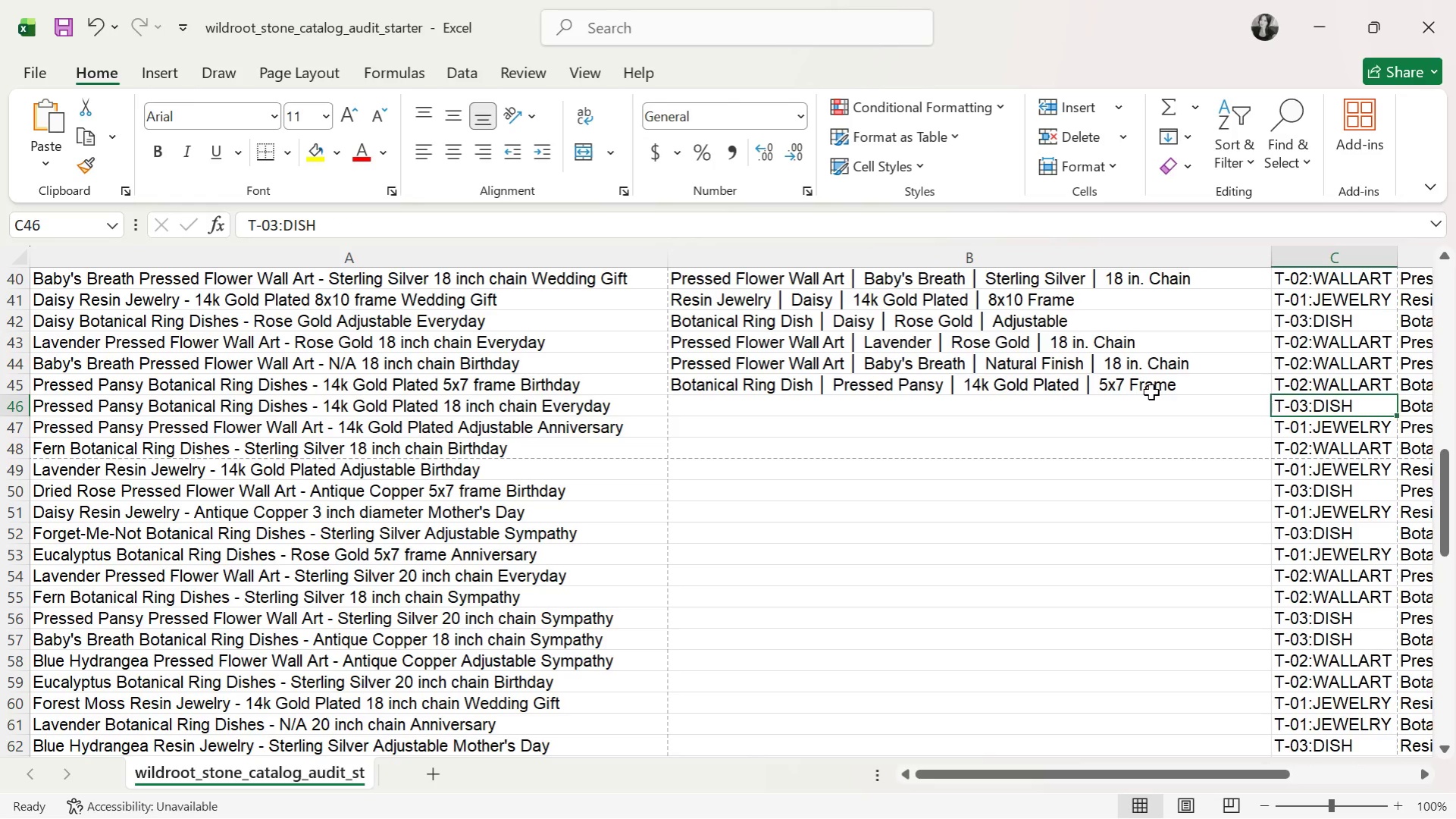 
key(Control+C)
 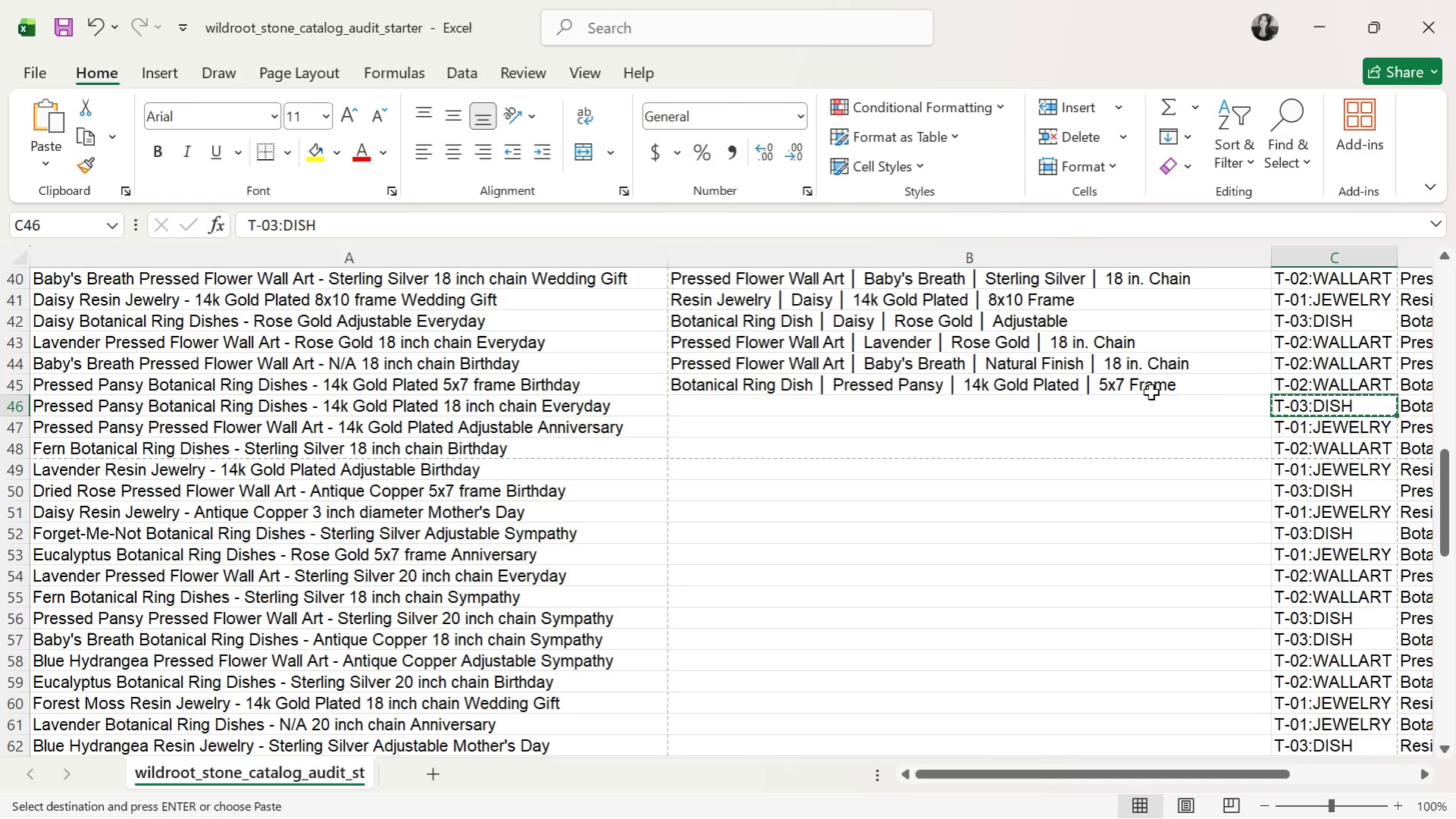 
key(ArrowUp)
 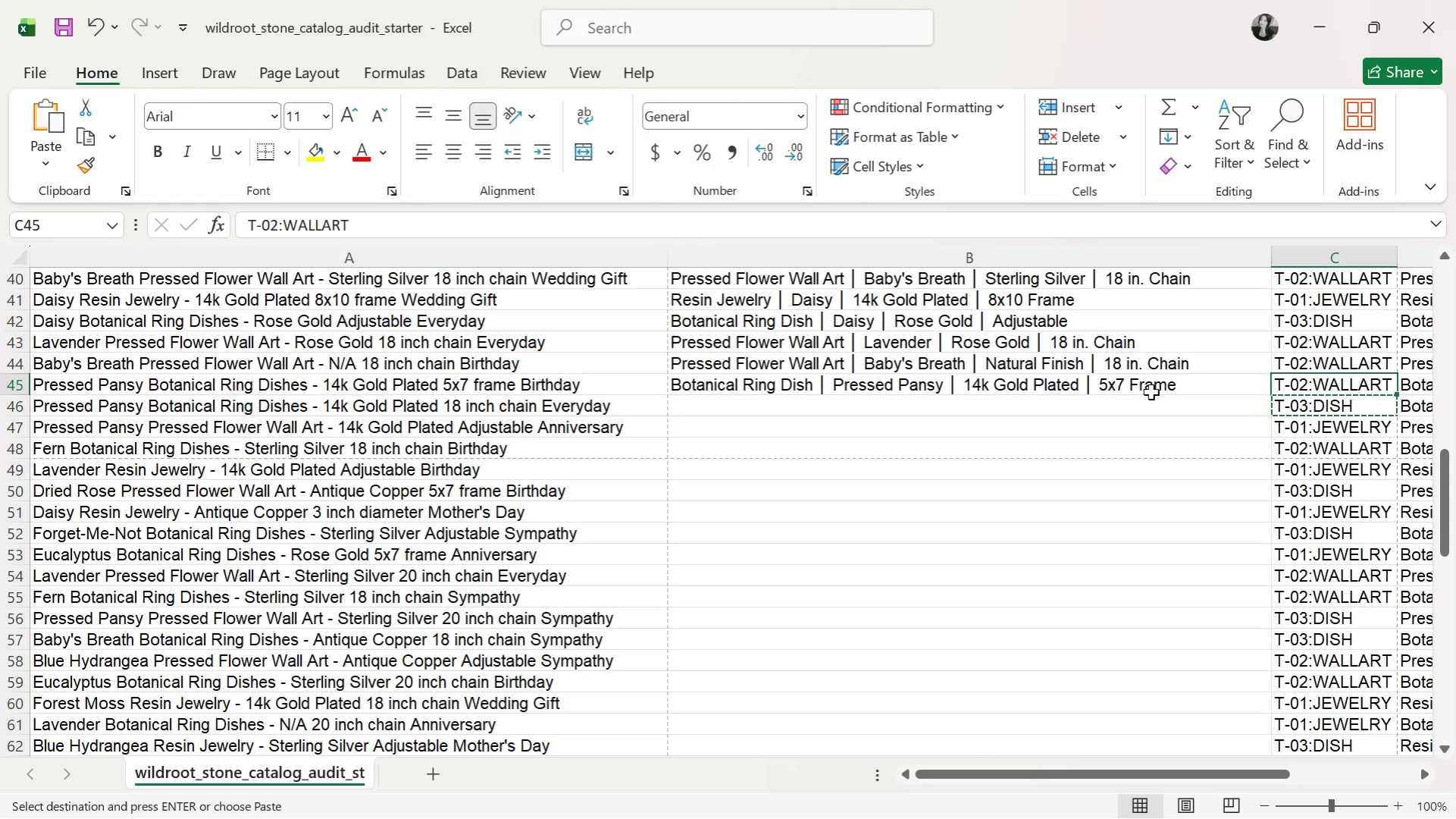 
key(Control+ControlLeft)
 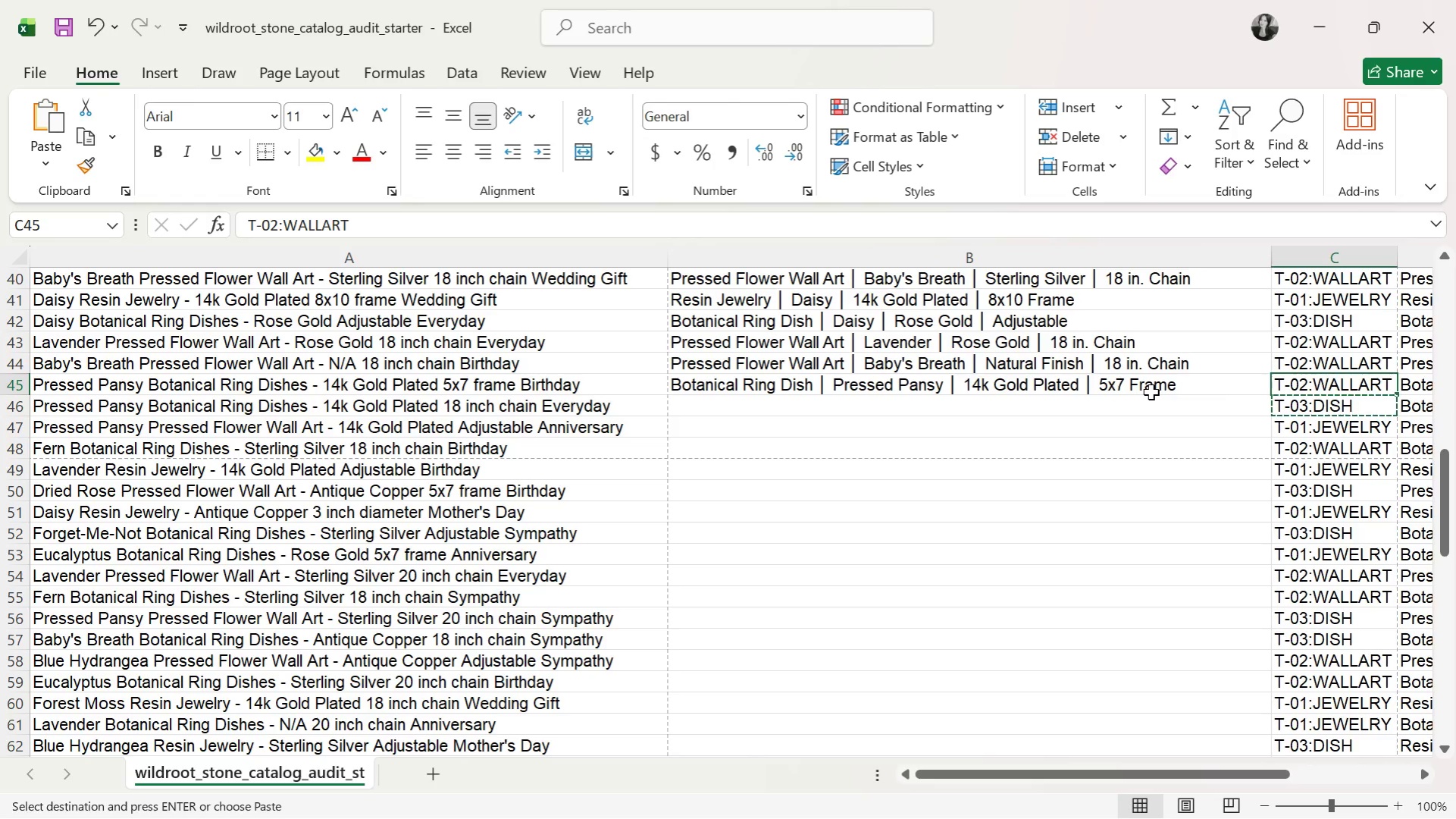 
key(Control+V)
 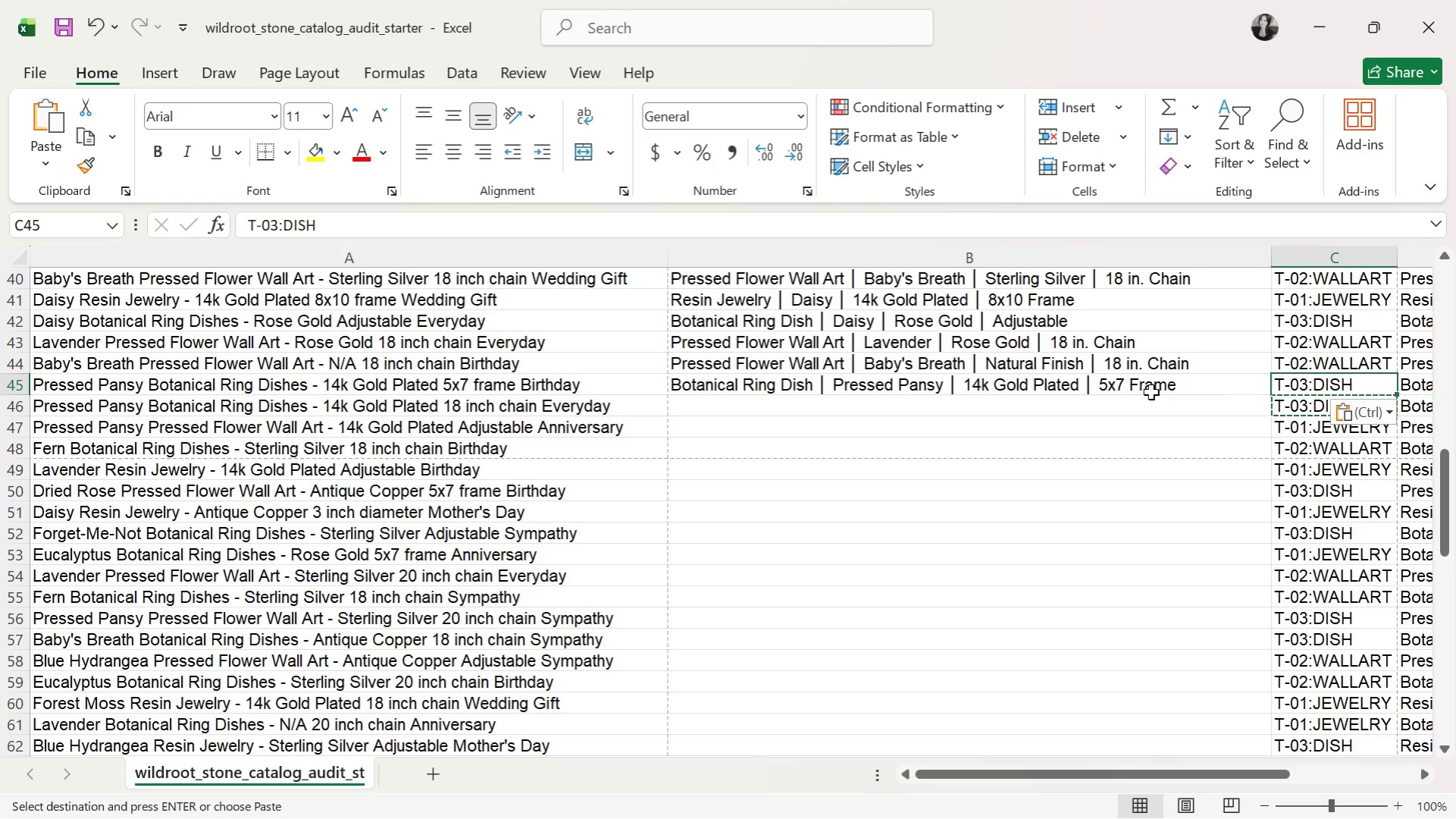 
key(ArrowDown)
 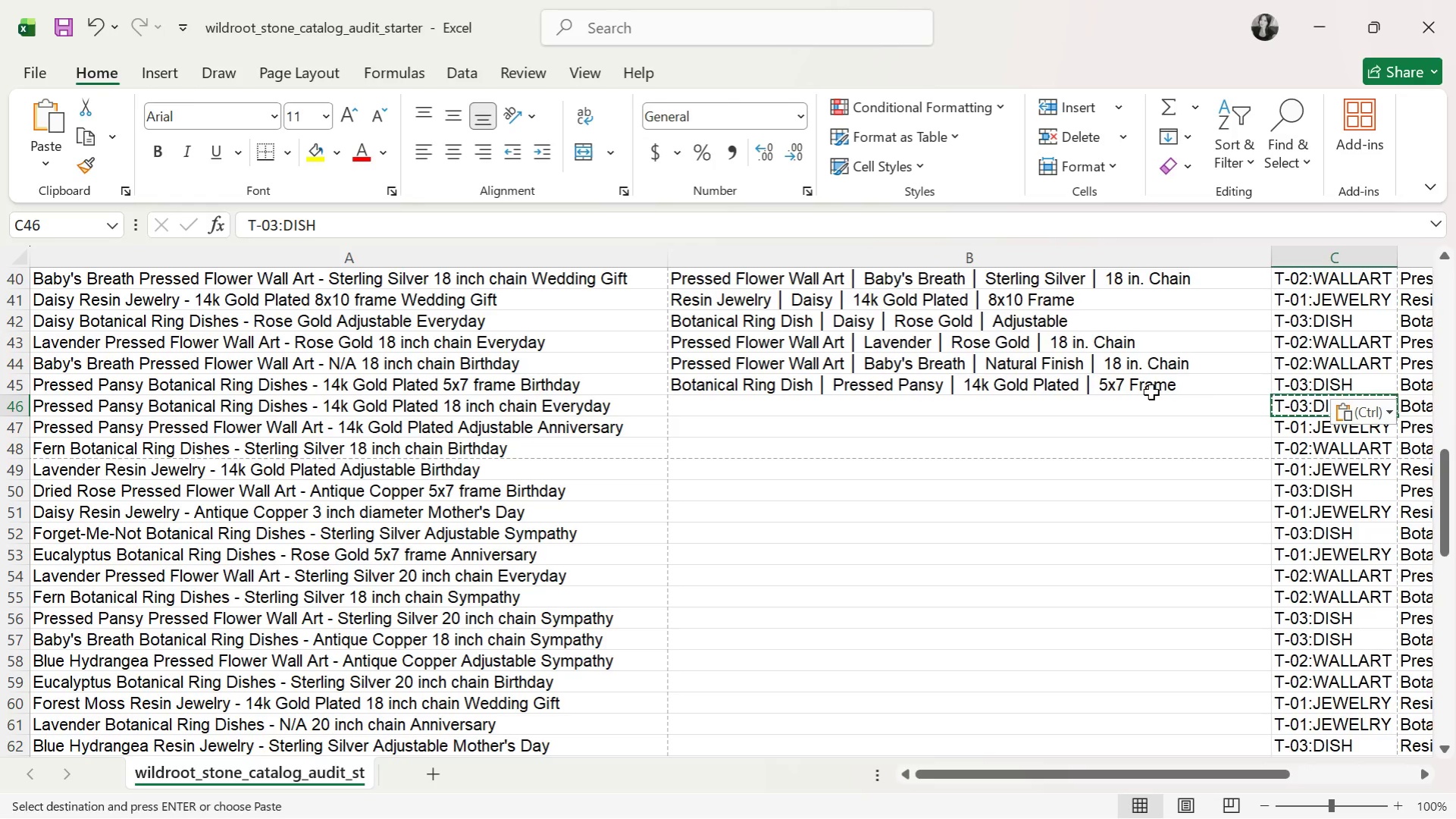 
key(ArrowLeft)
 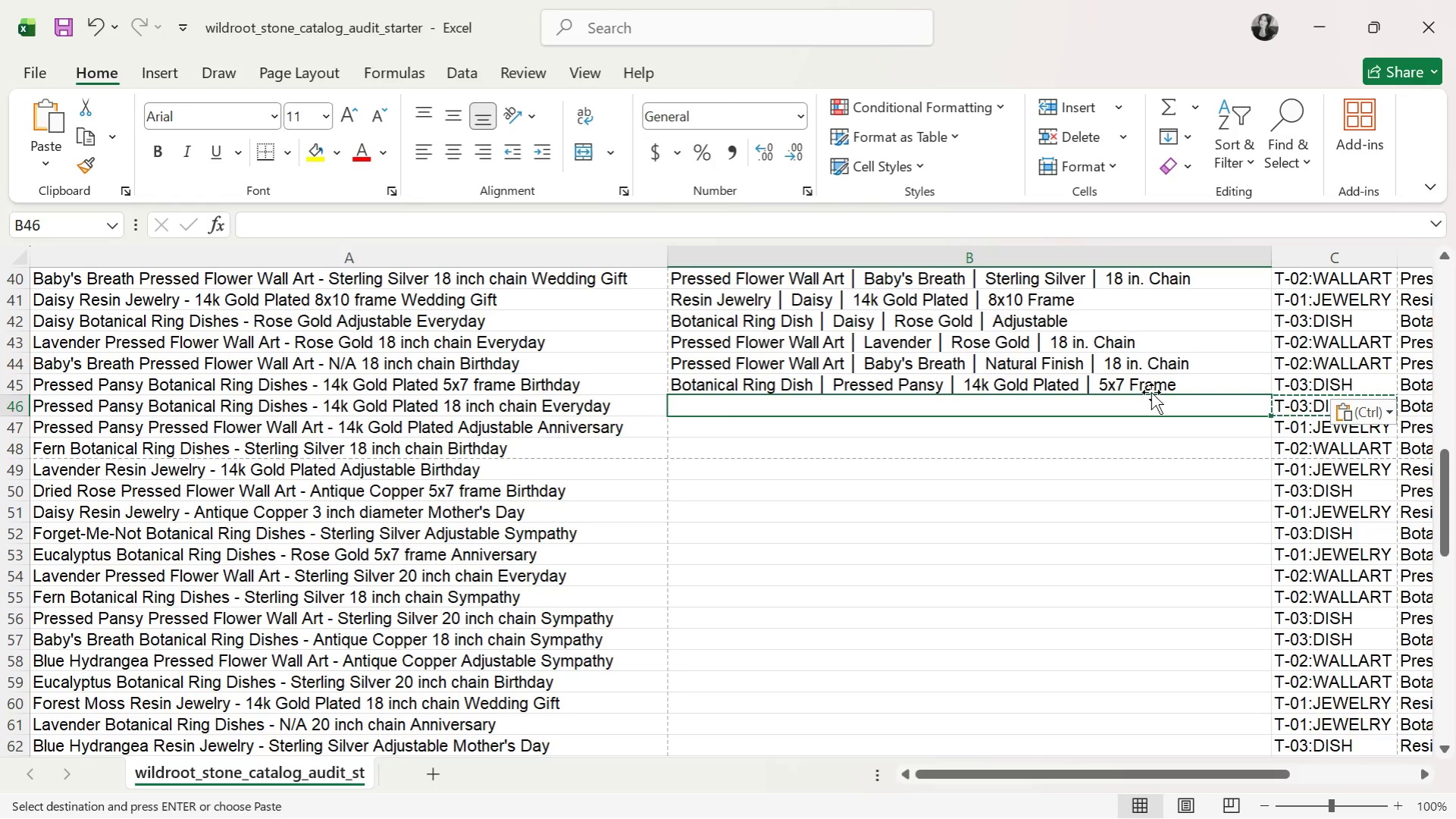 
key(ArrowUp)
 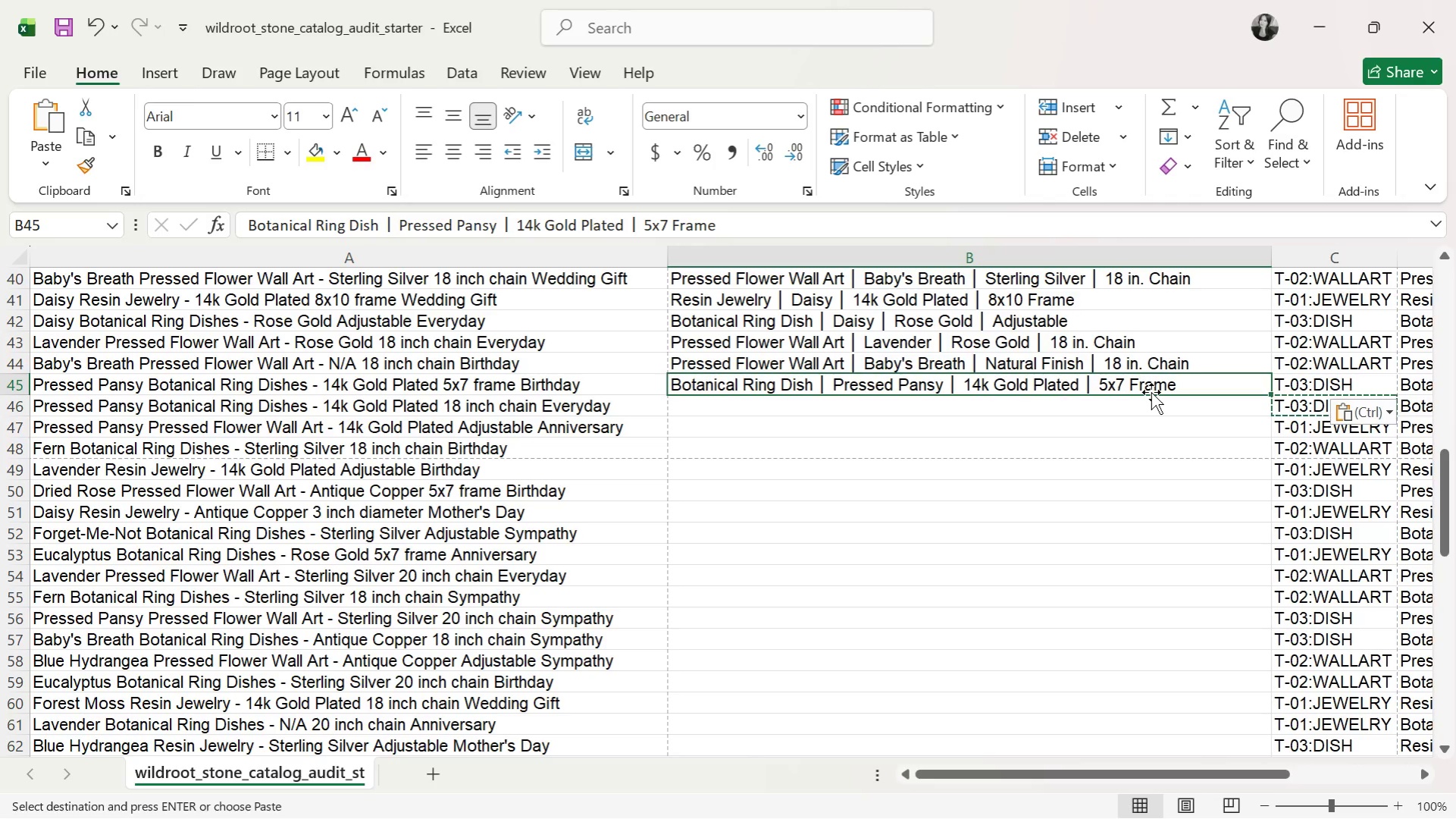 
wait(14.31)
 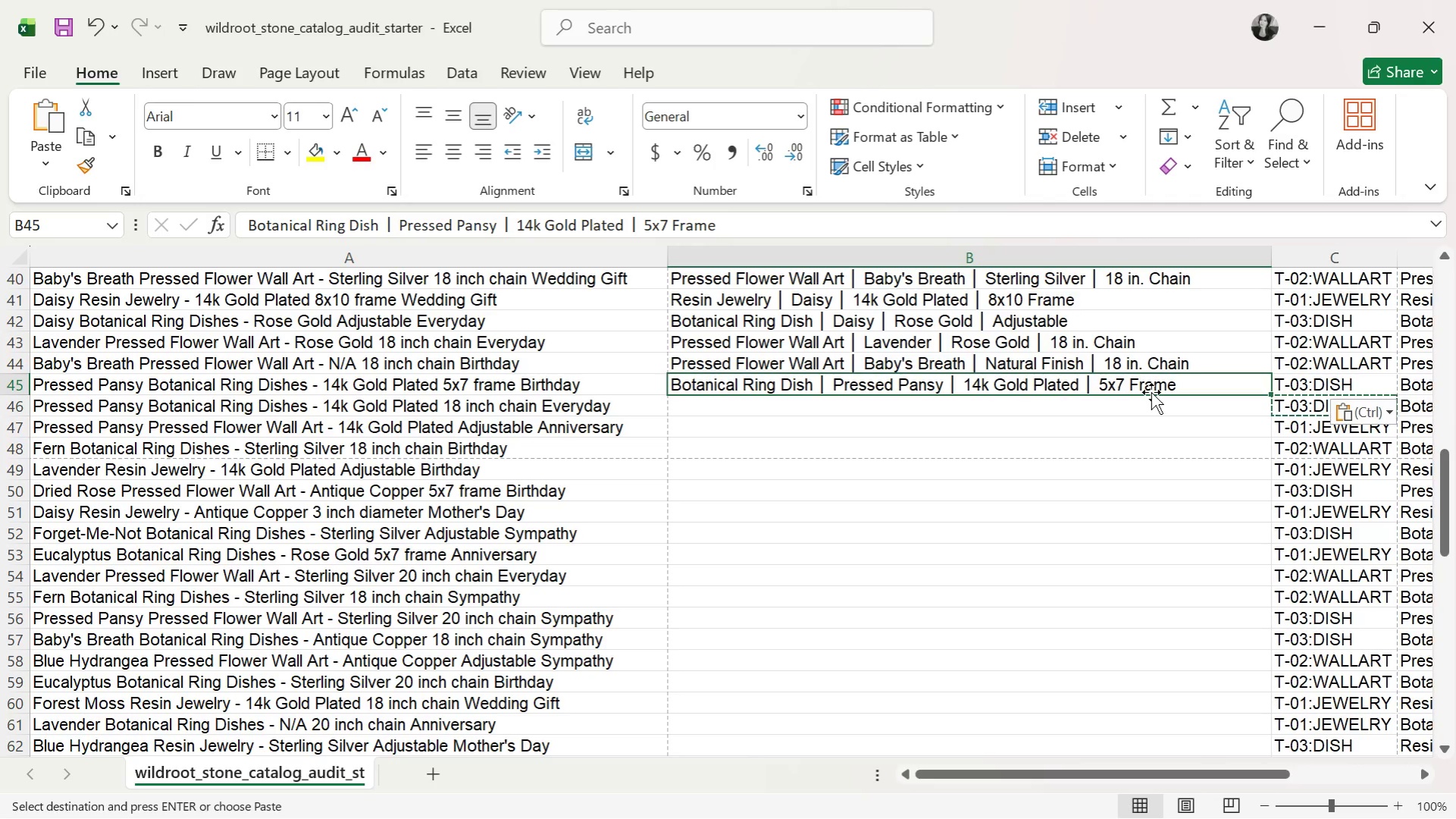 
key(ArrowDown)
 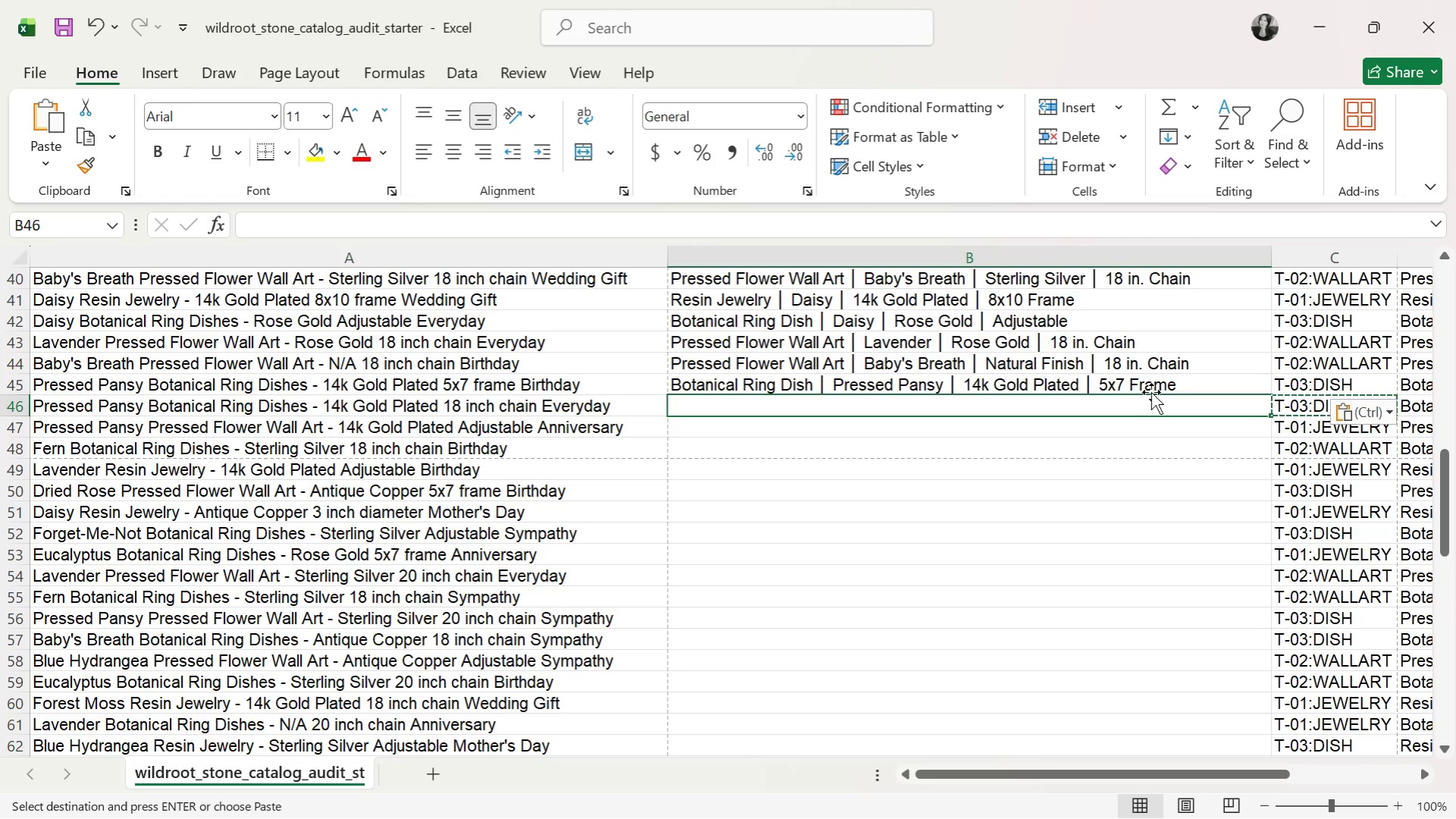 
type(Botanical Ring Dish )
 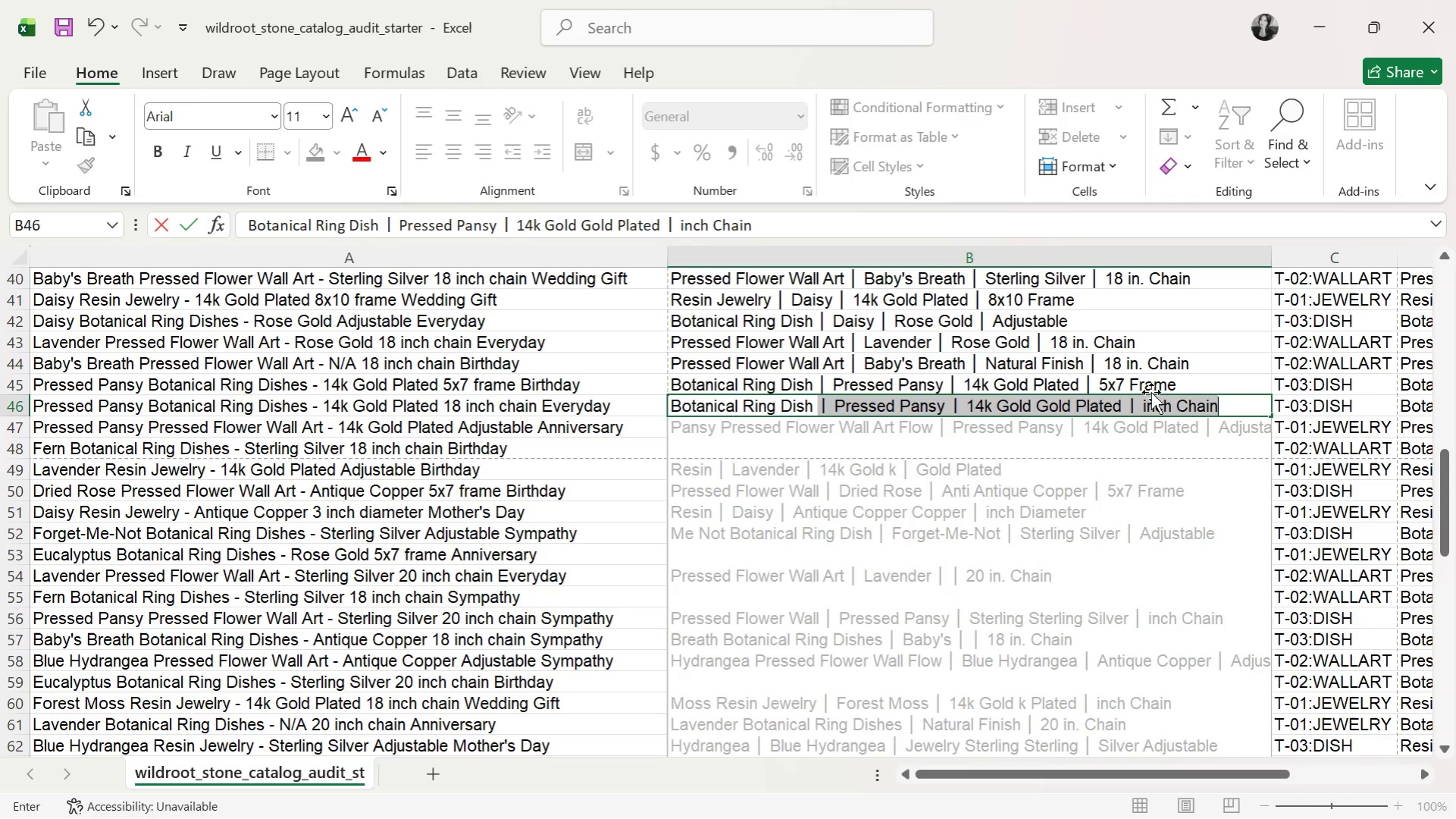 
key(Control+ControlLeft)
 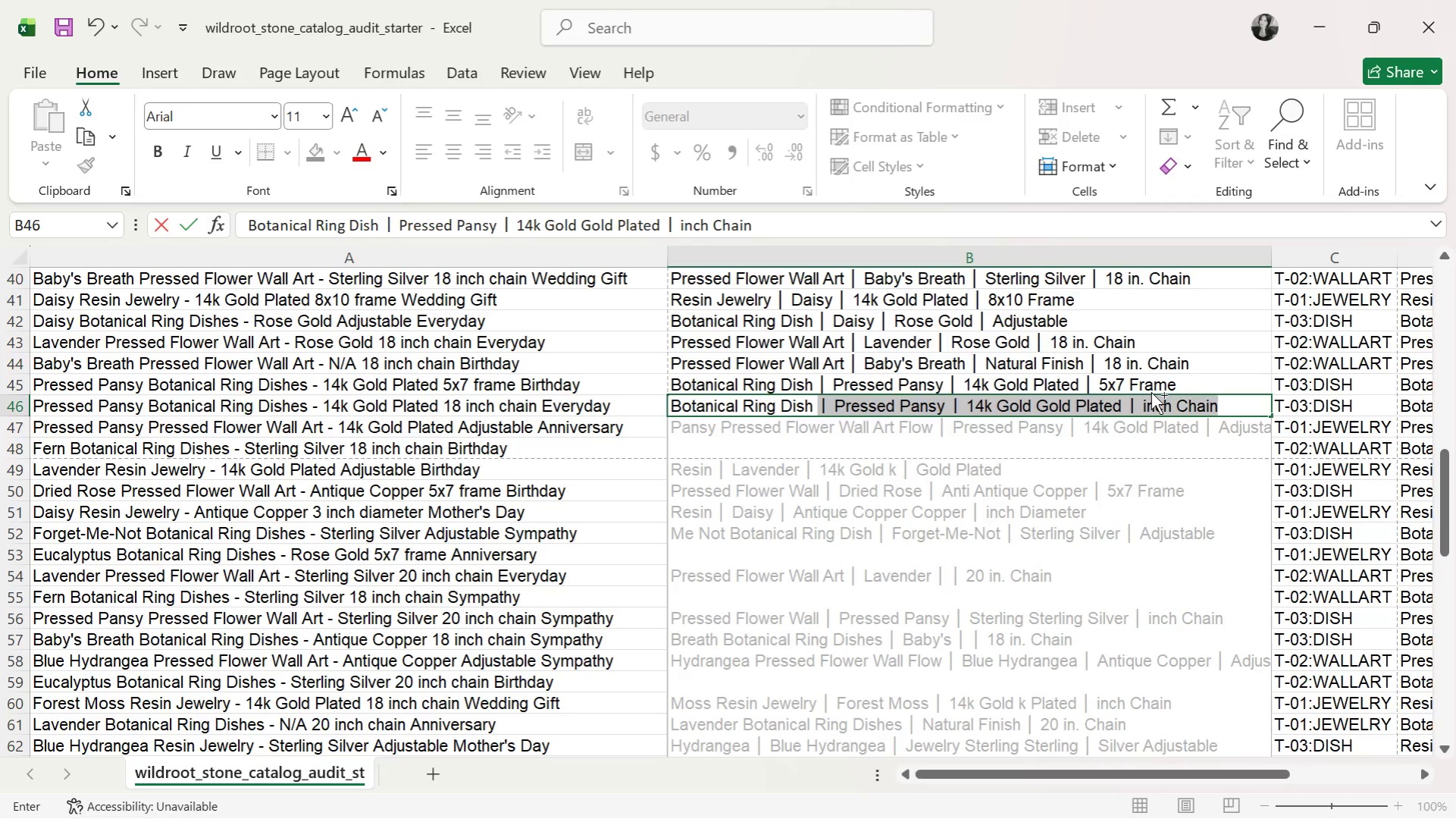 
key(Control+V)
 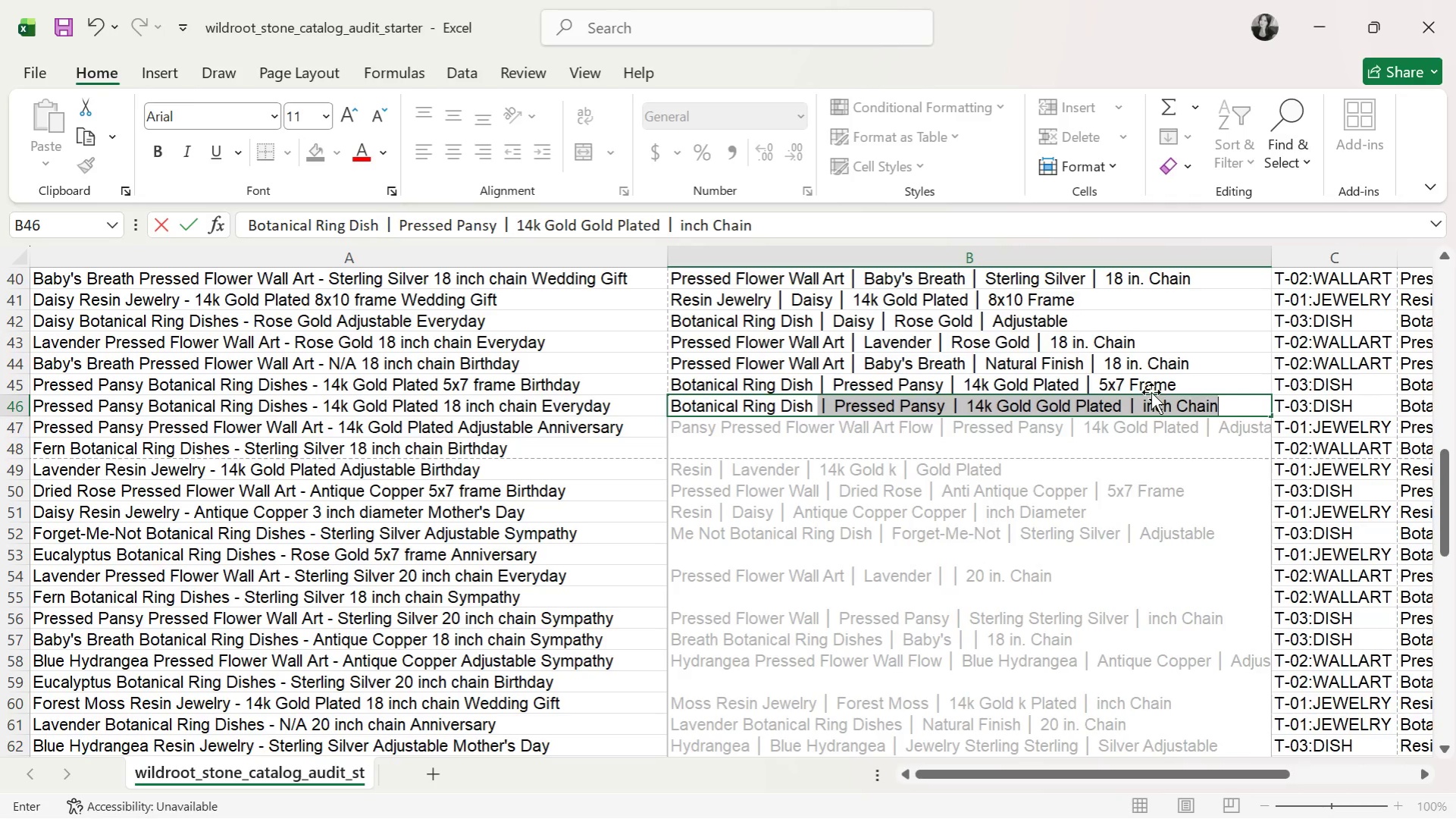 
key(Alt+AltLeft)
 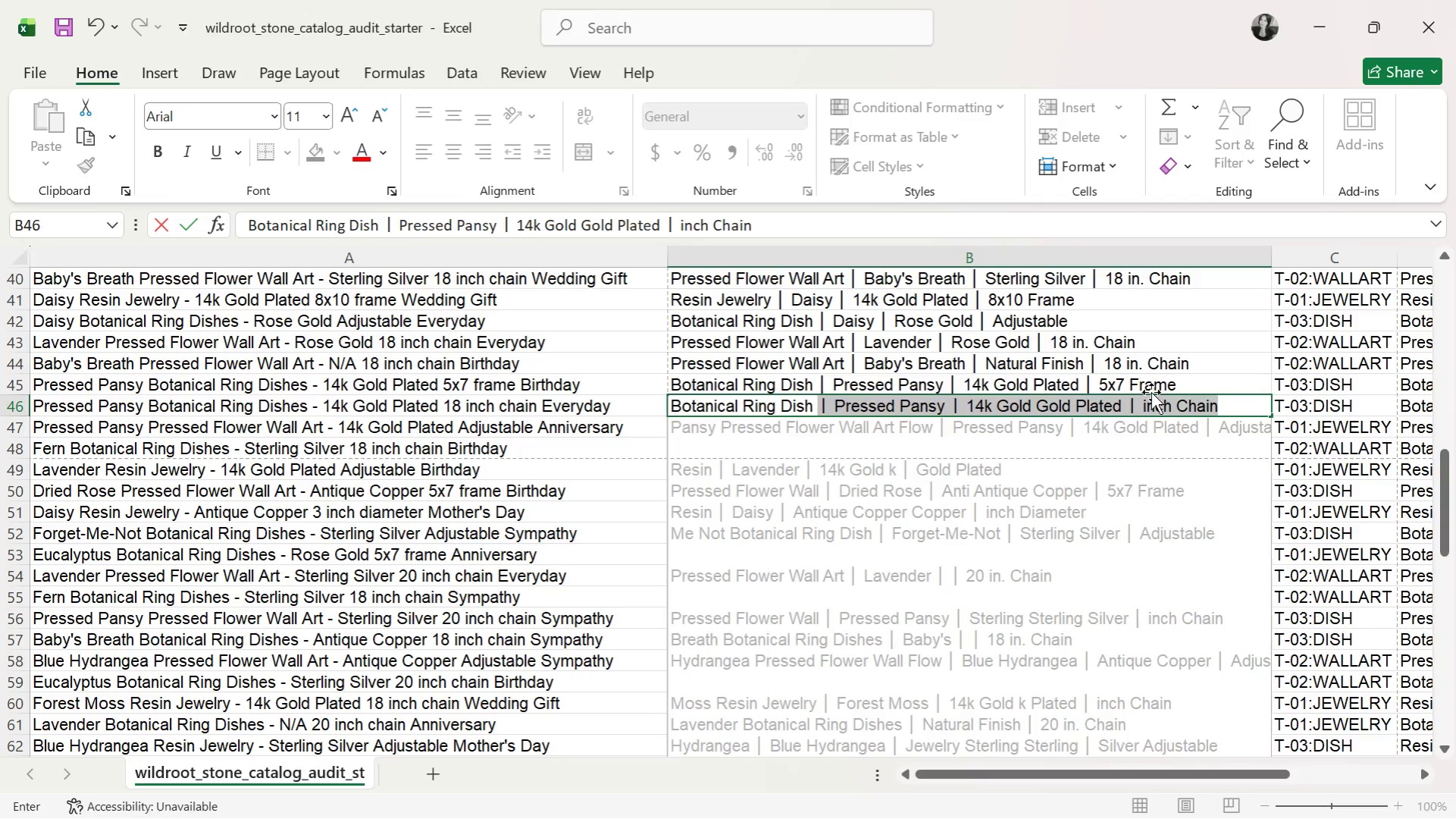 
key(Alt+Tab)
 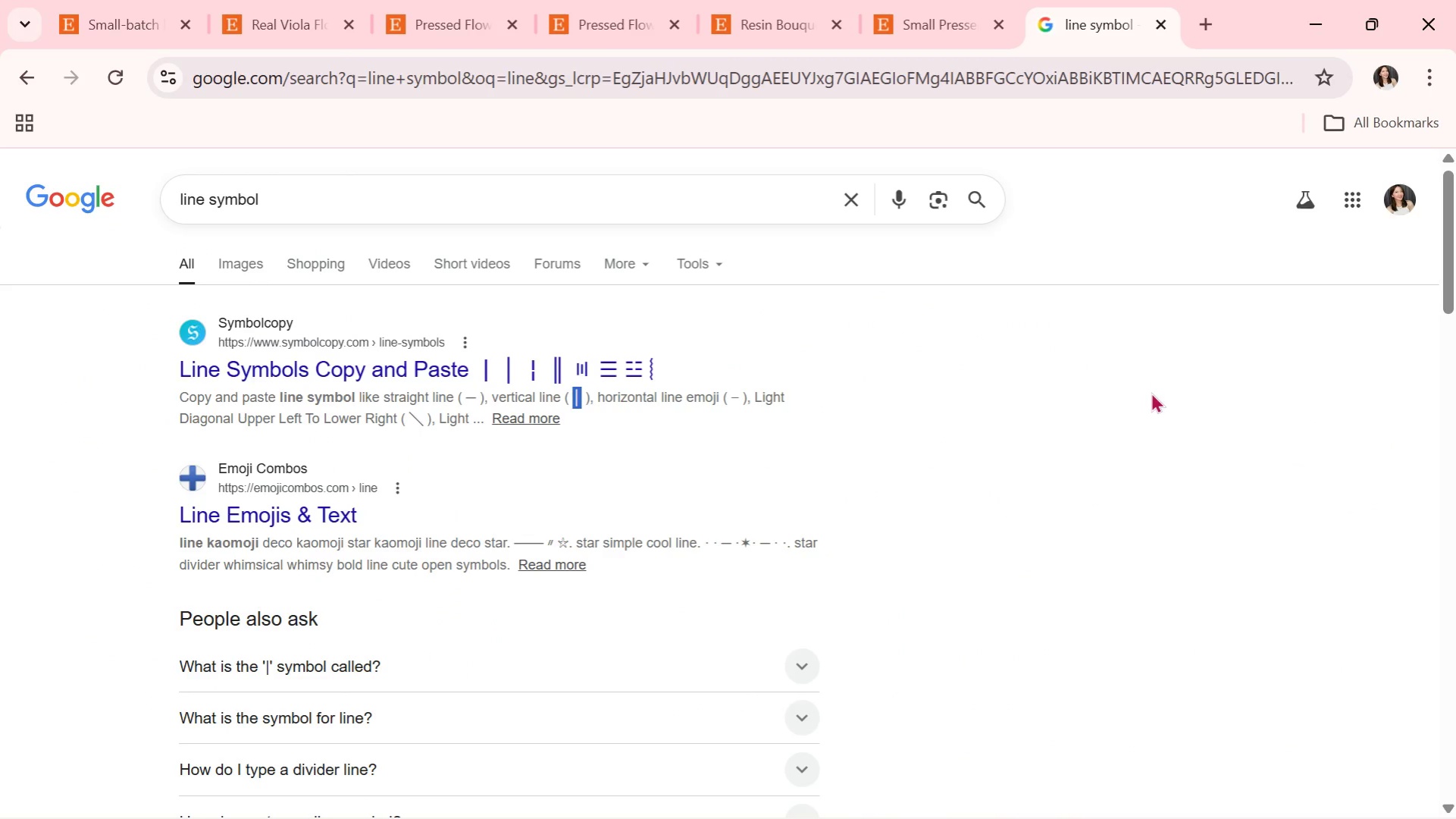 
key(Control+C)
 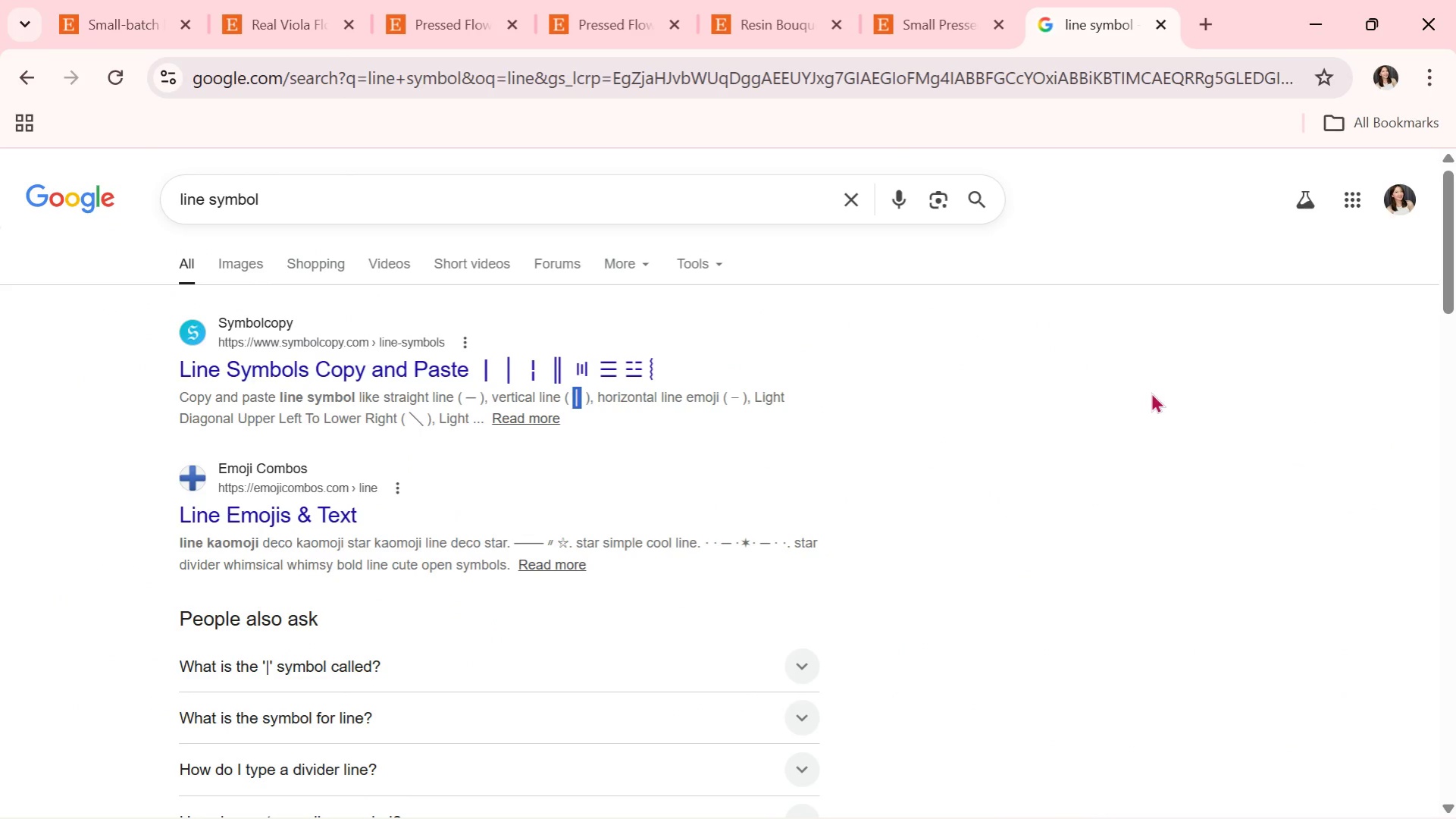 
key(Alt+AltLeft)
 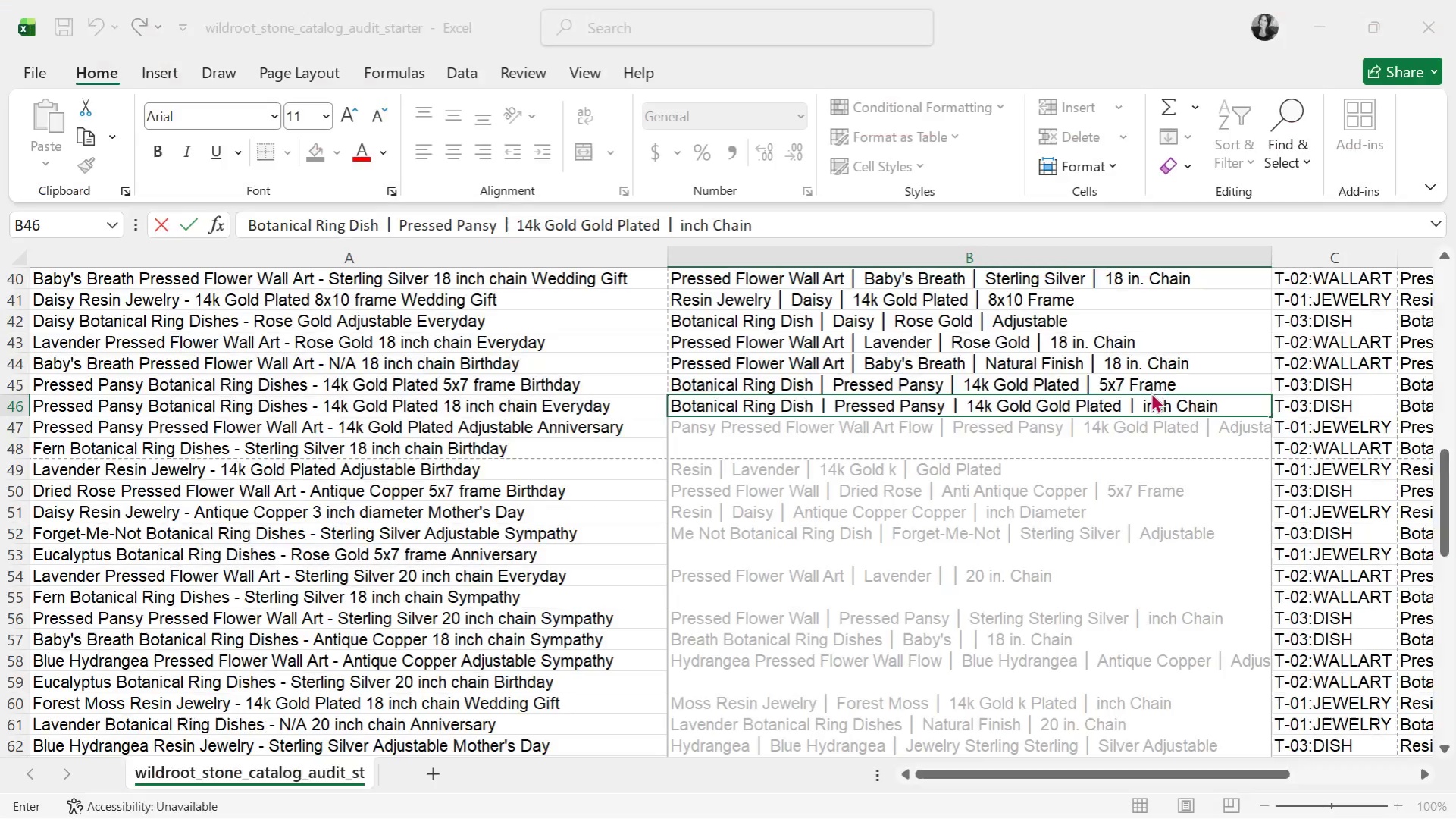 
key(Alt+Tab)
 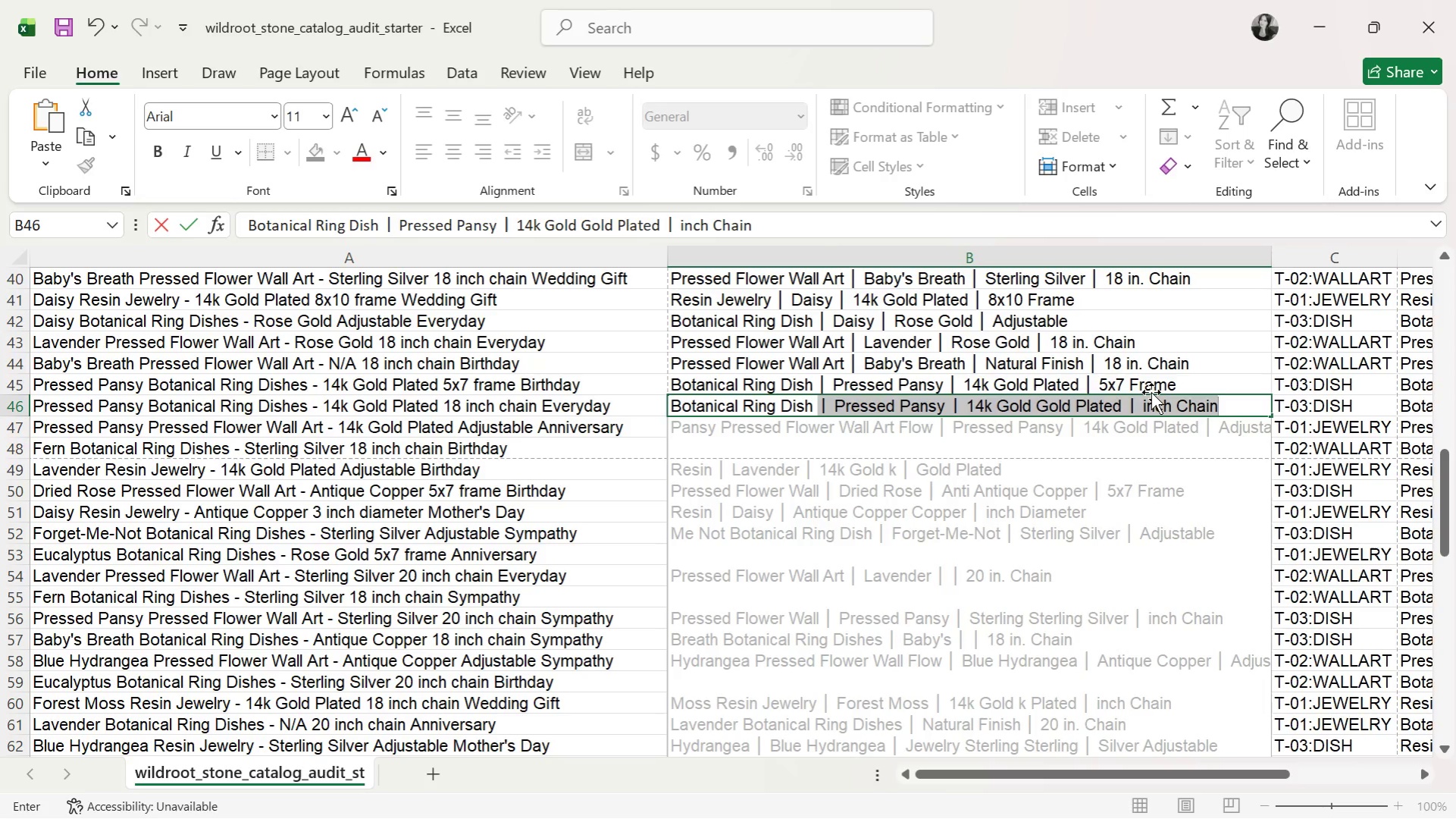 
key(Control+V)
 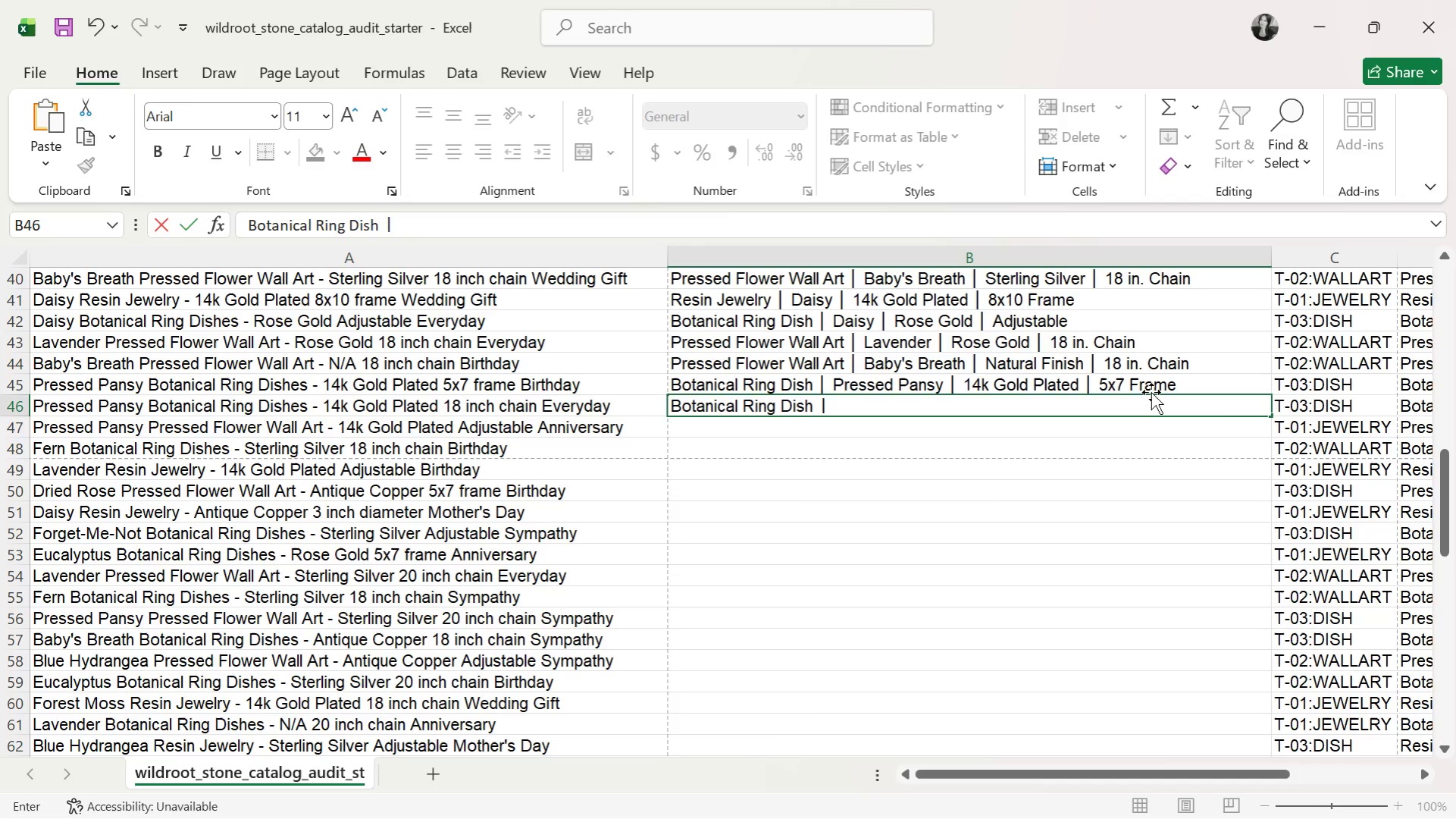 
type( Pressed Pansy )
 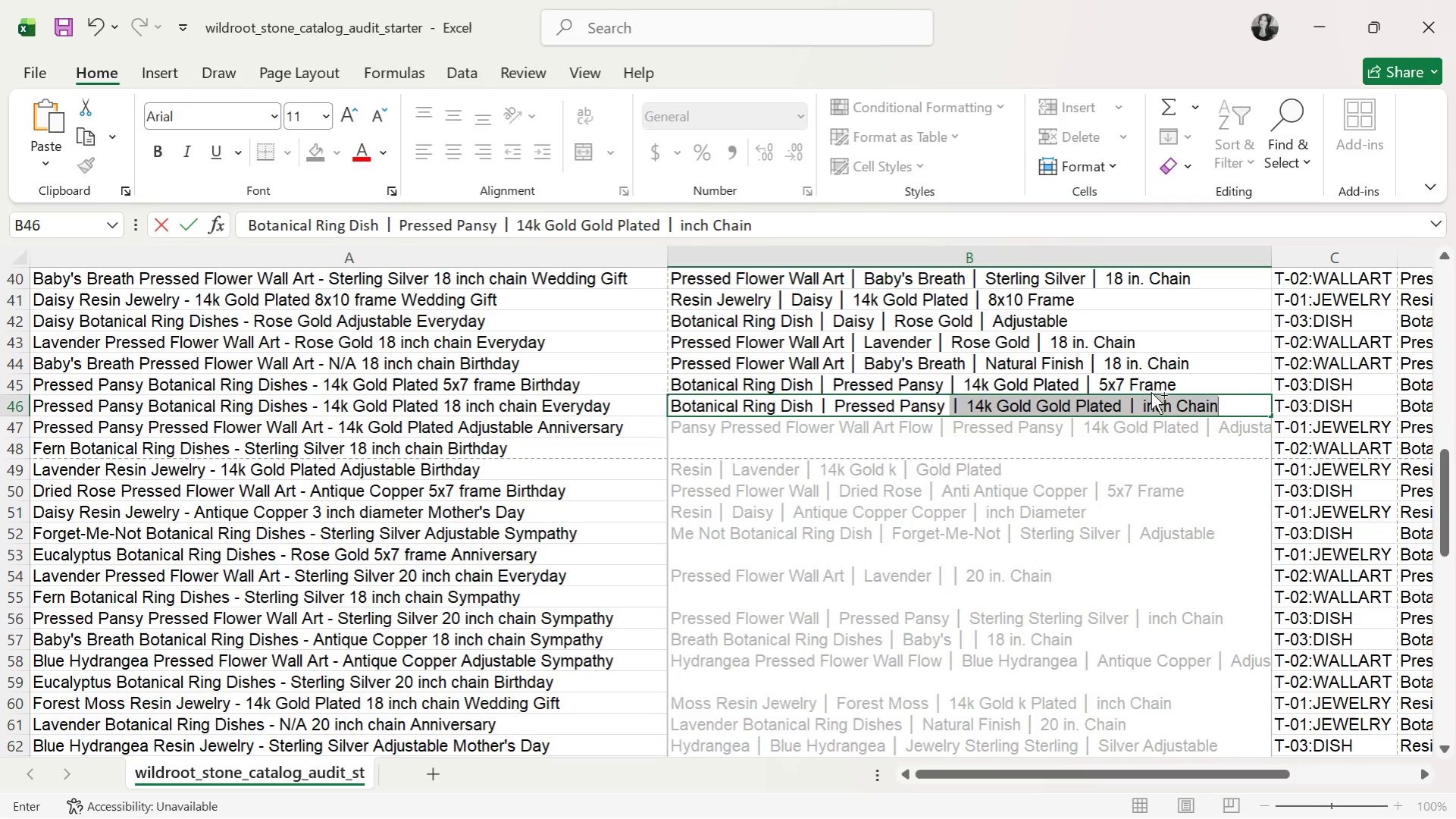 
key(Control+V)
 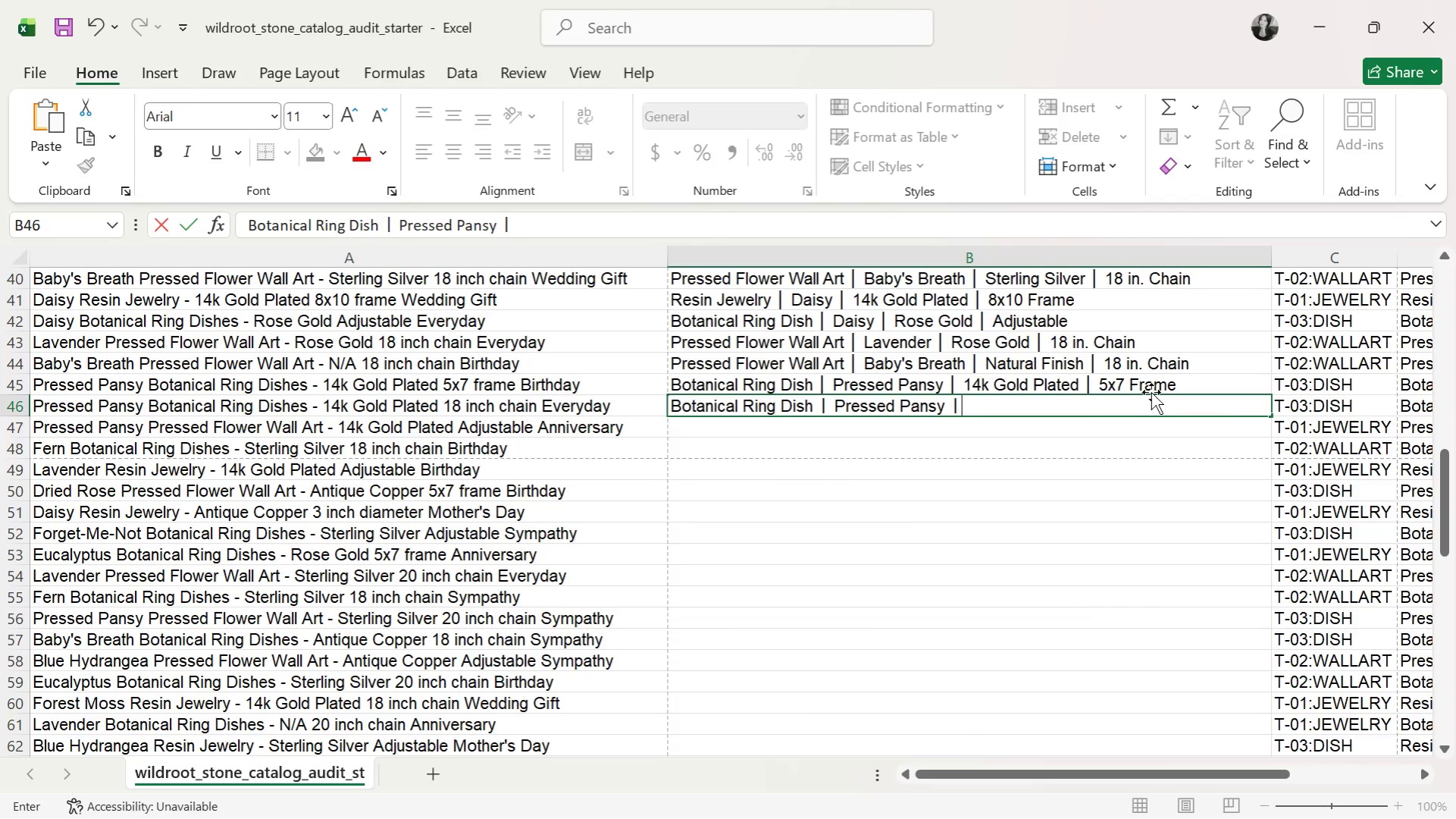 
type( 14k Gold Plated )
 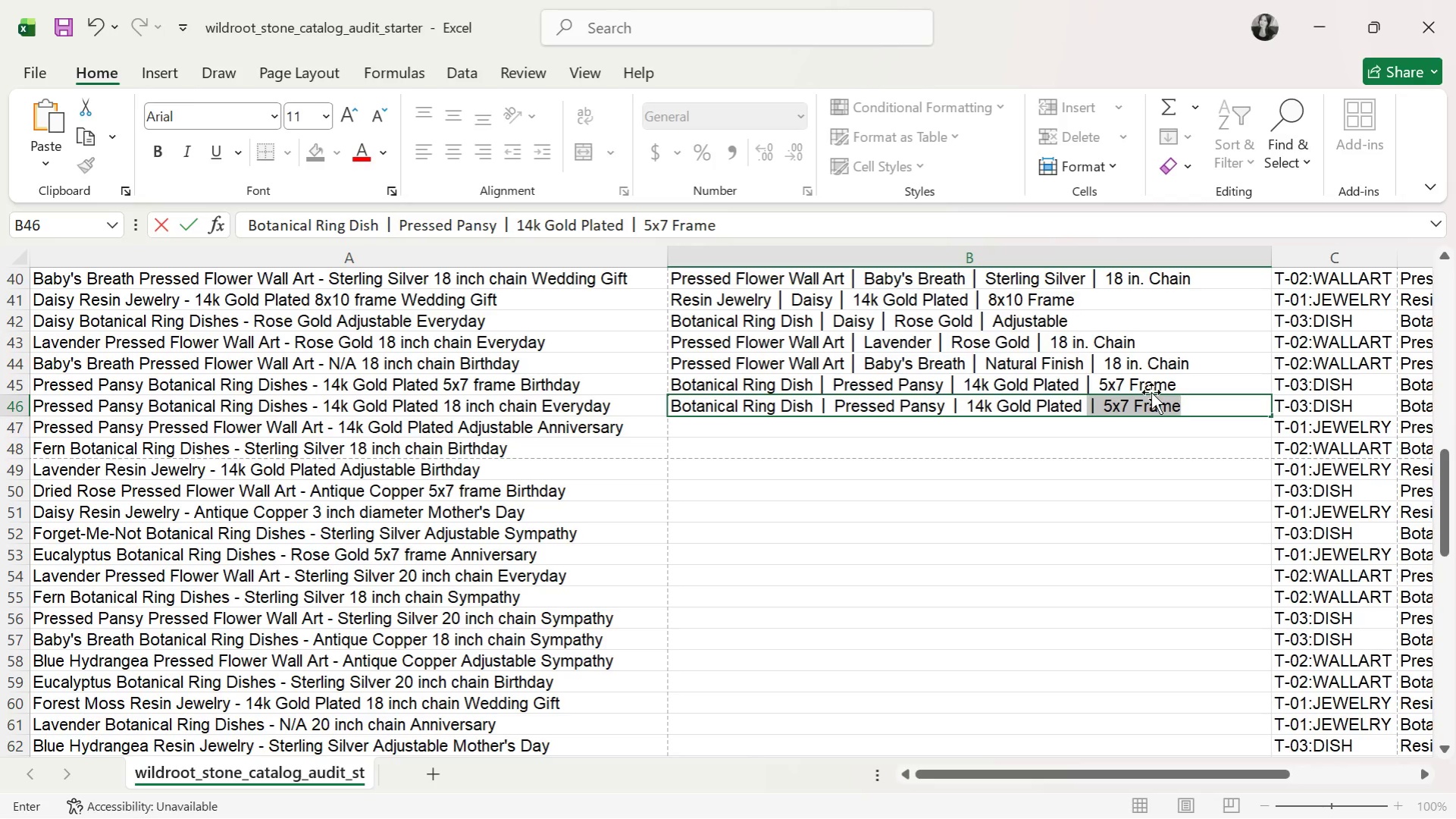 
key(Control+V)
 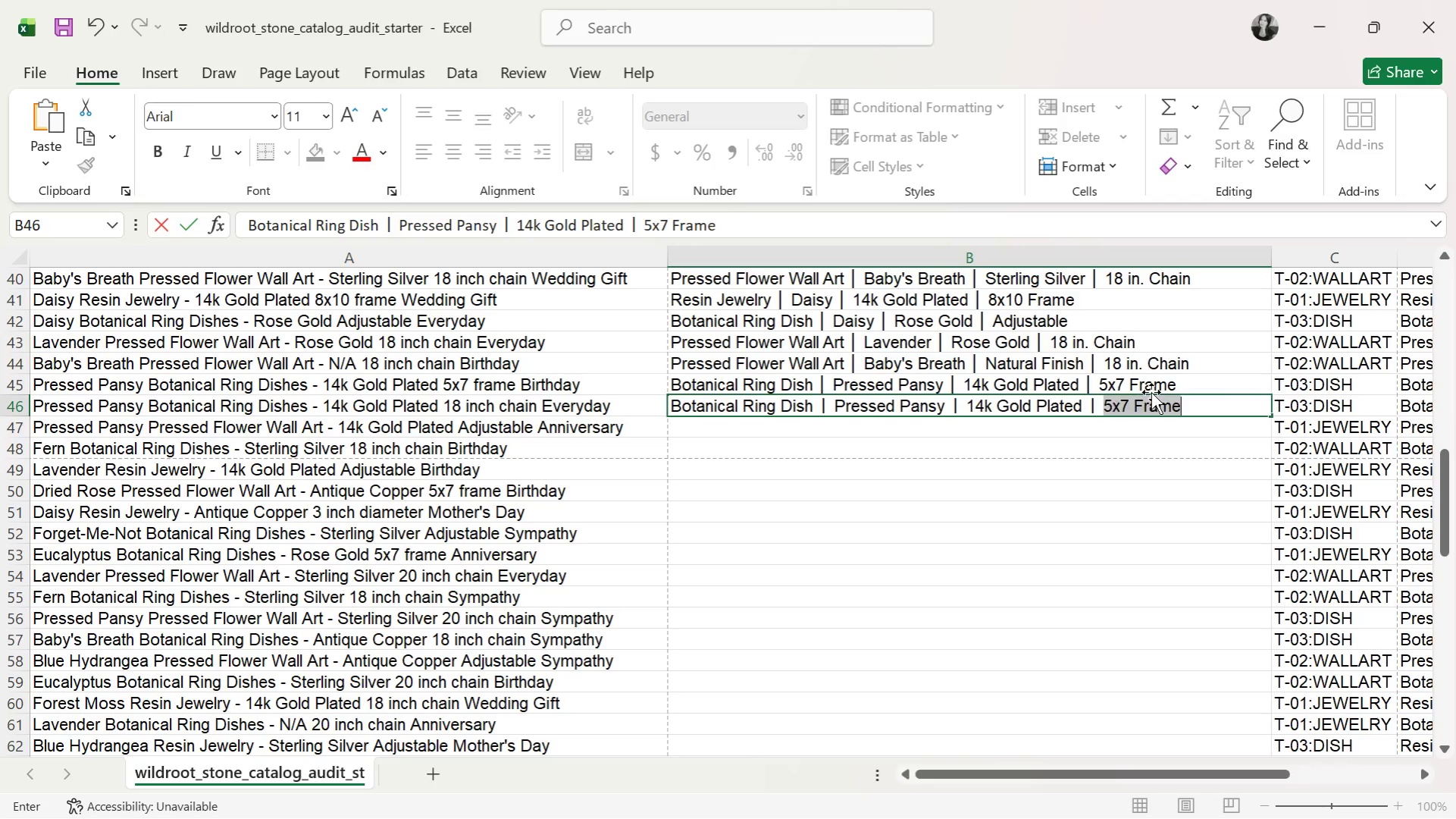 
type( 18 in. V)
key(Backspace)
type(ChIA)
key(Backspace)
key(Backspace)
type(A)
key(Backspace)
type(ain)
 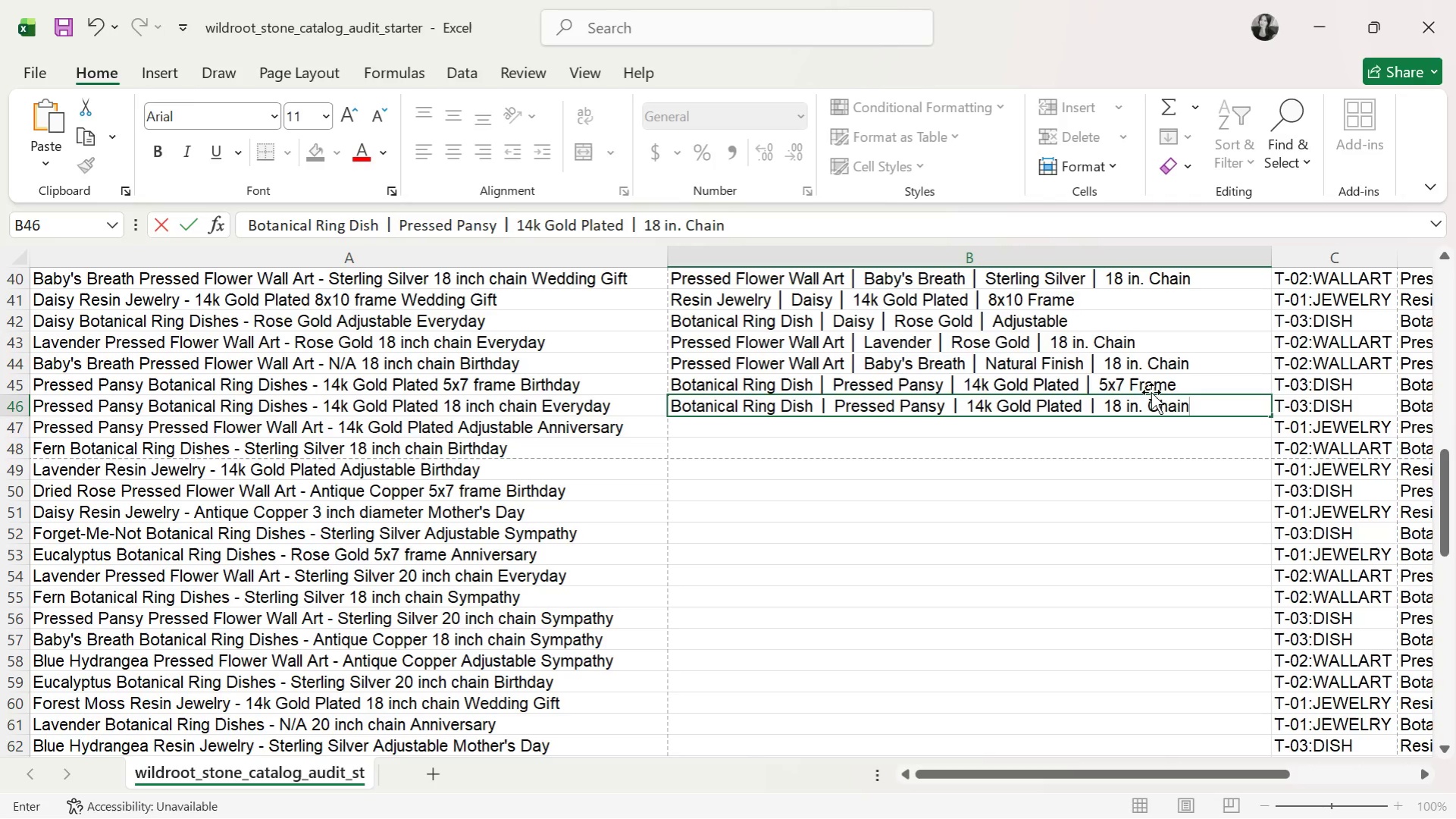 
key(Enter)
 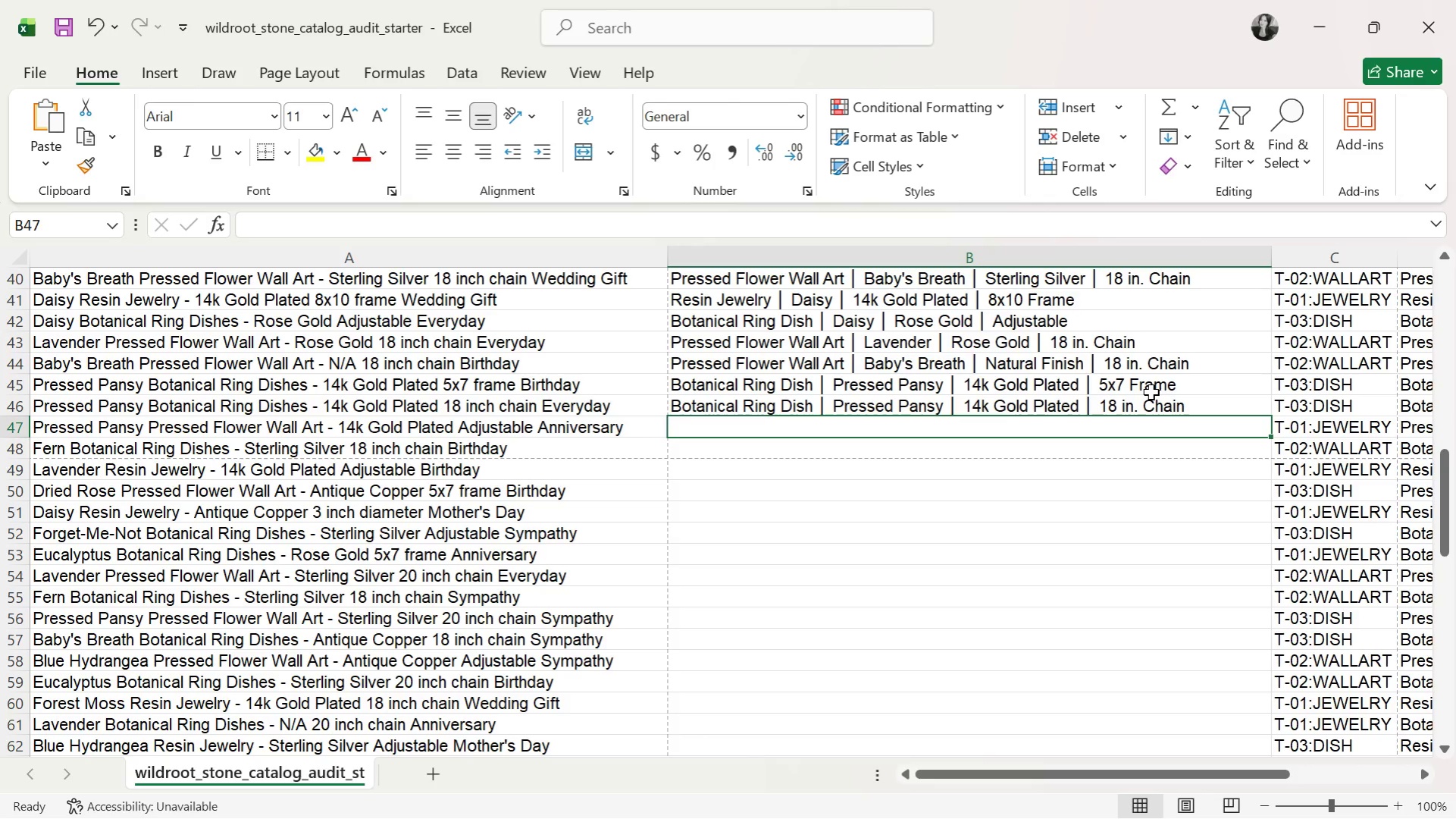 
key(ArrowUp)
 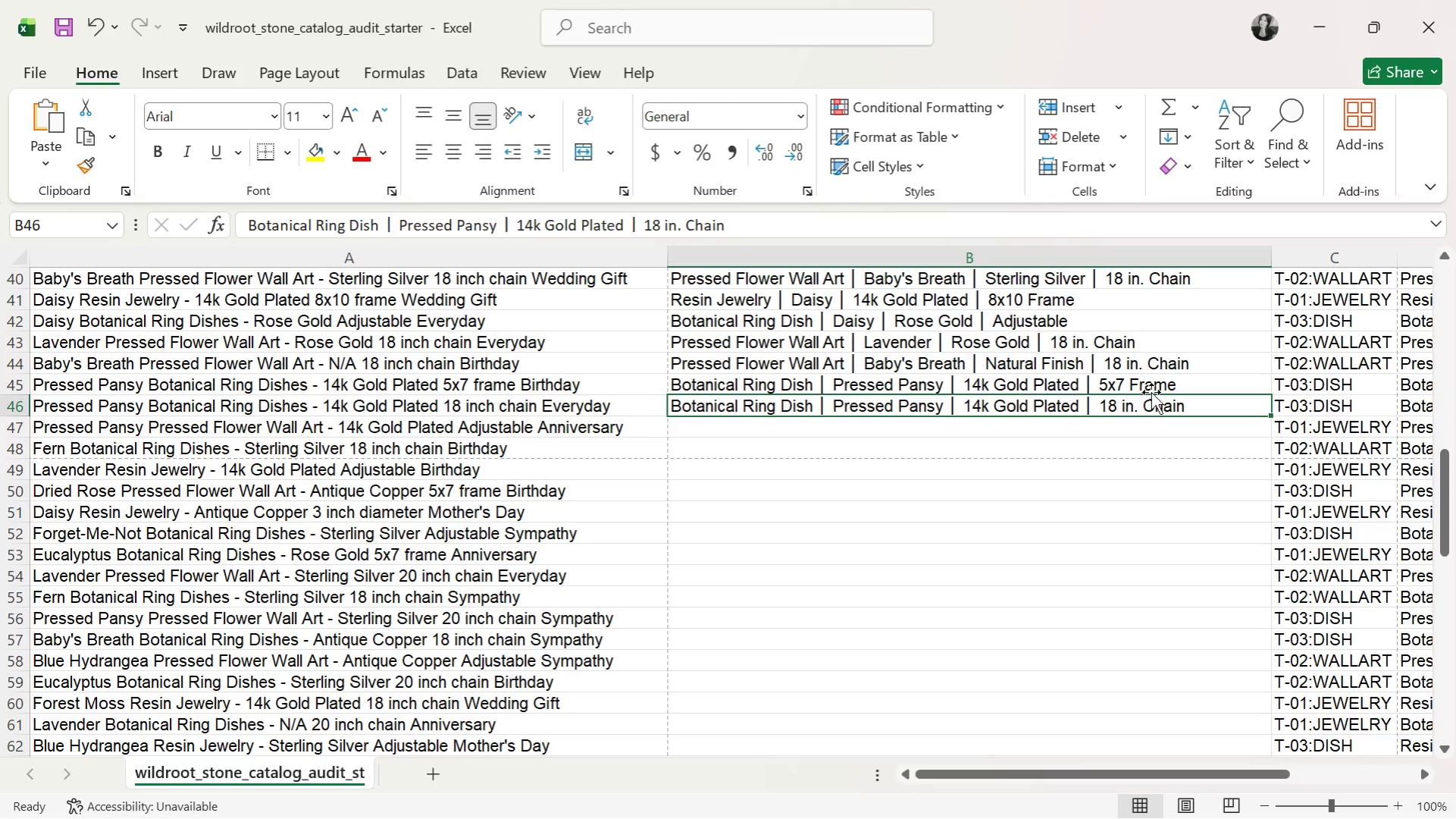 
key(ArrowUp)
 